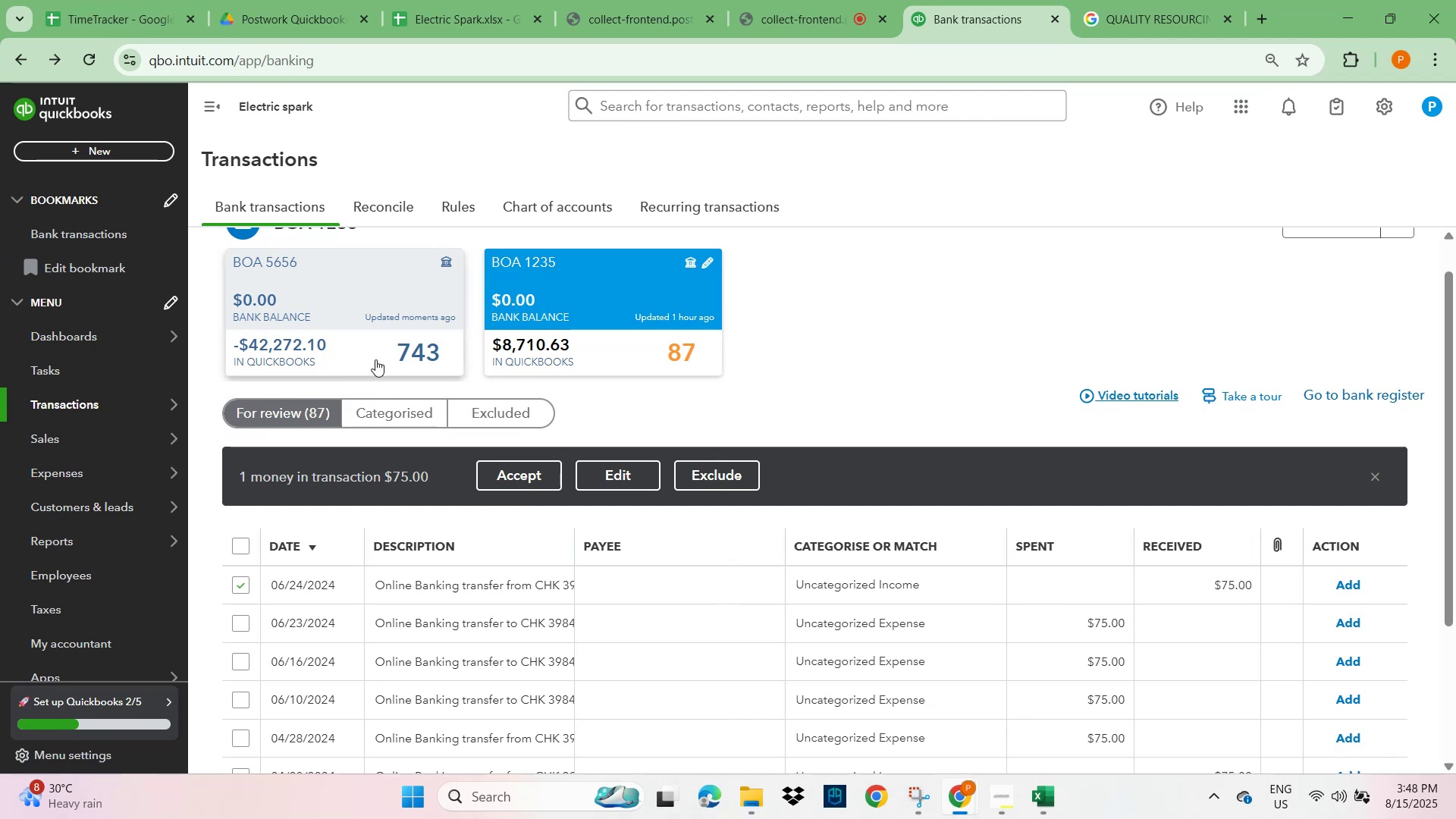 
left_click([356, 288])
 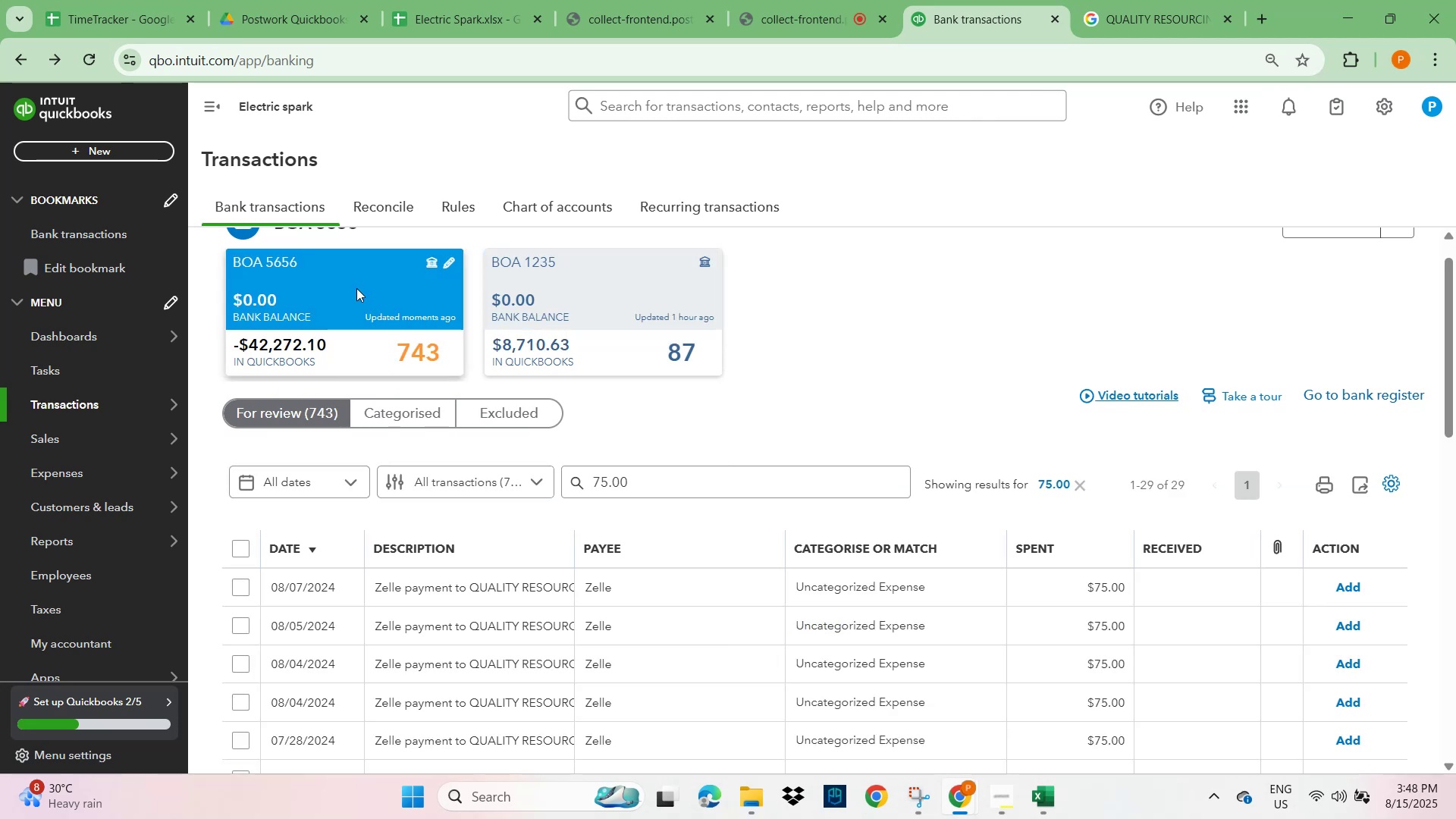 
scroll: coordinate [795, 597], scroll_direction: down, amount: 13.0
 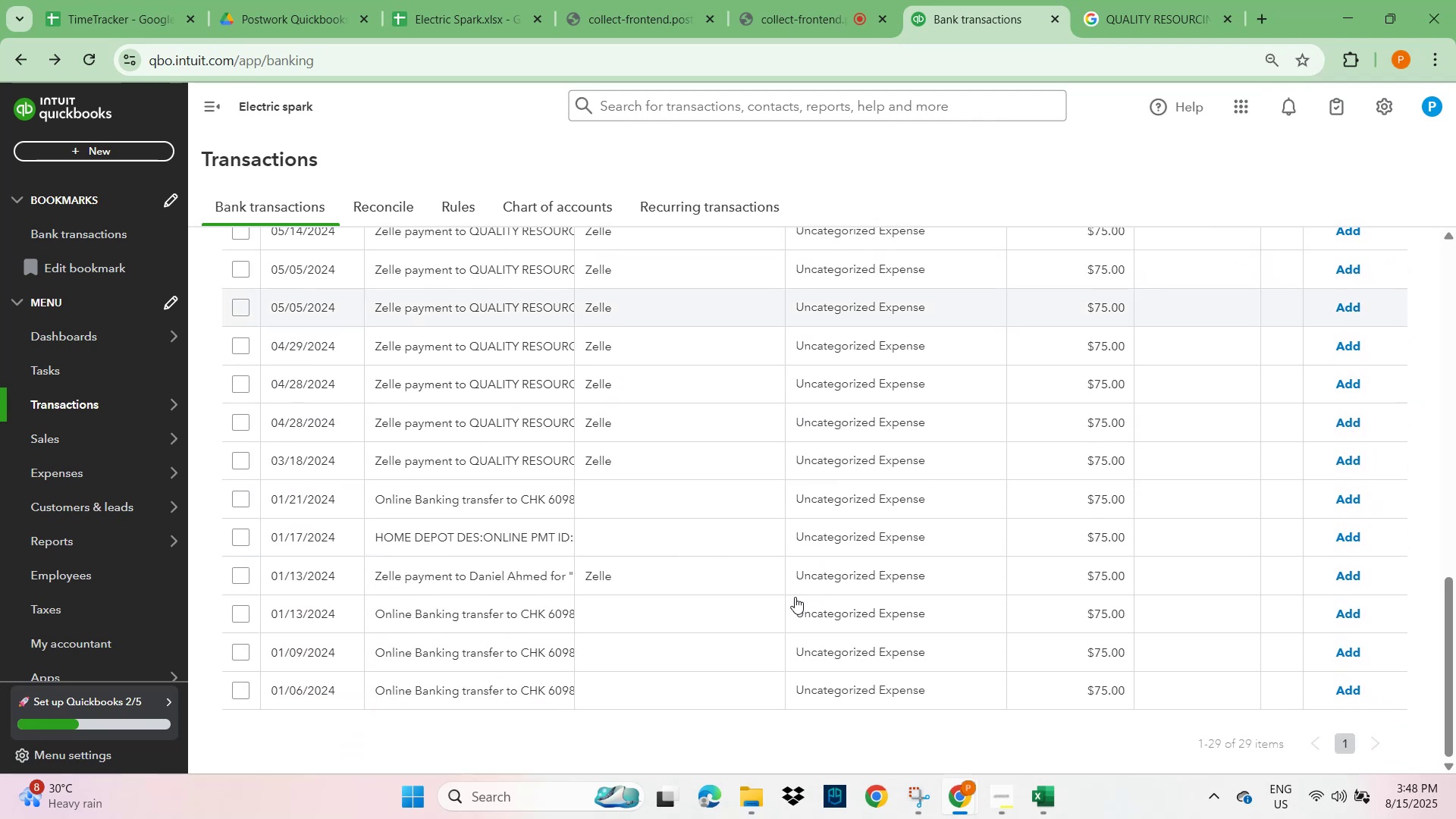 
scroll: coordinate [730, 554], scroll_direction: up, amount: 11.0
 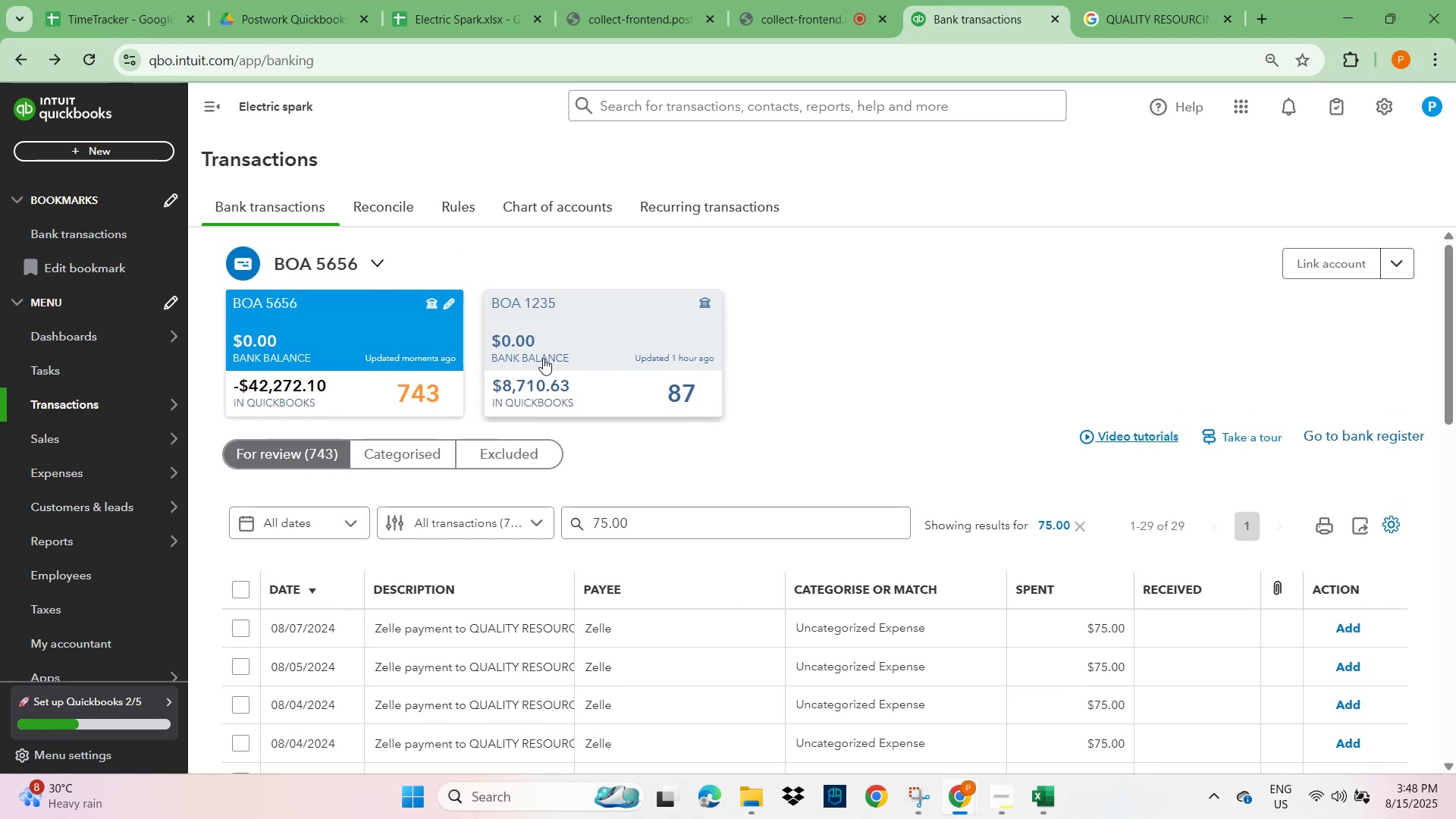 
left_click([626, 336])
 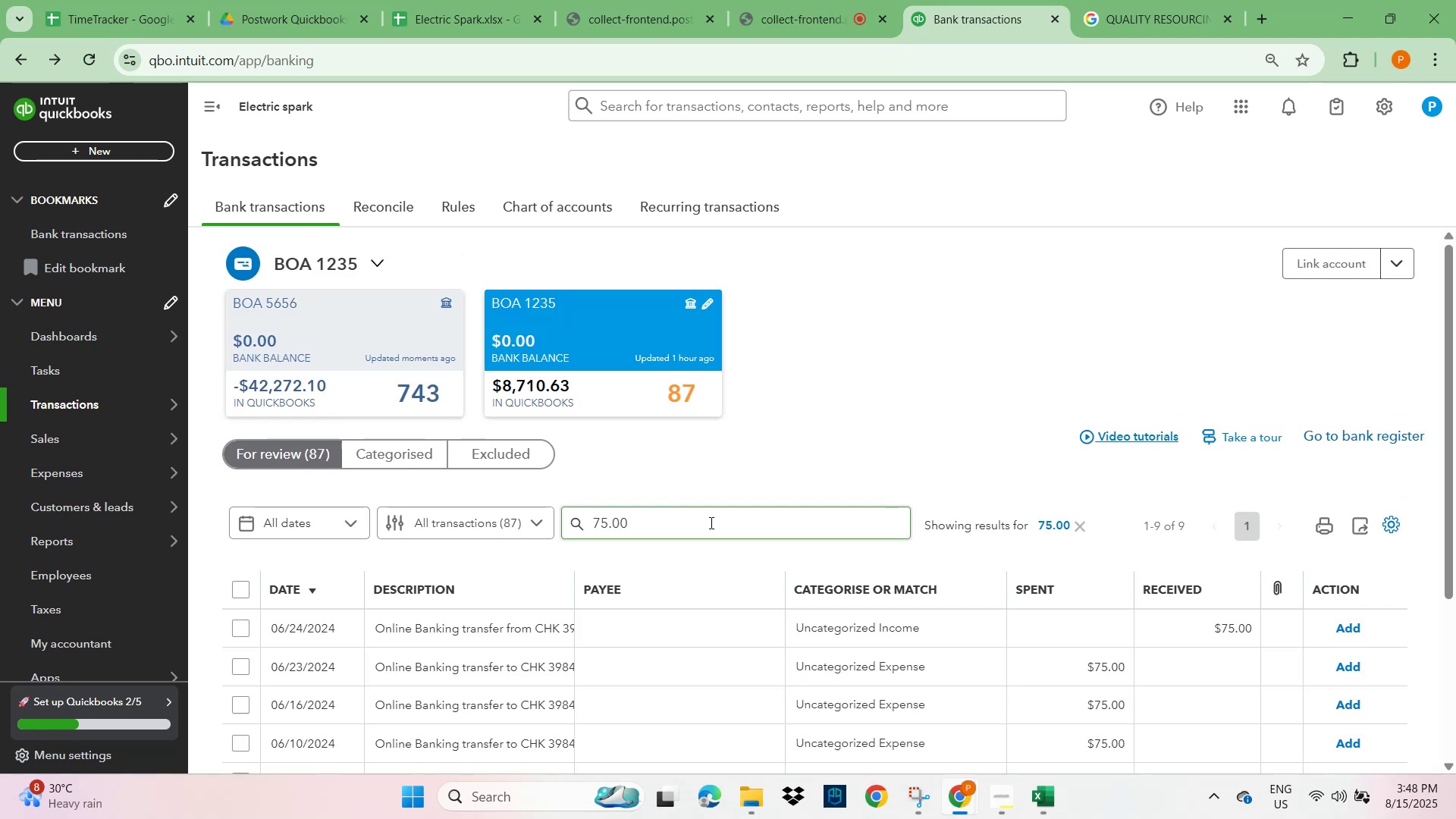 
scroll: coordinate [1058, 580], scroll_direction: down, amount: 6.0
 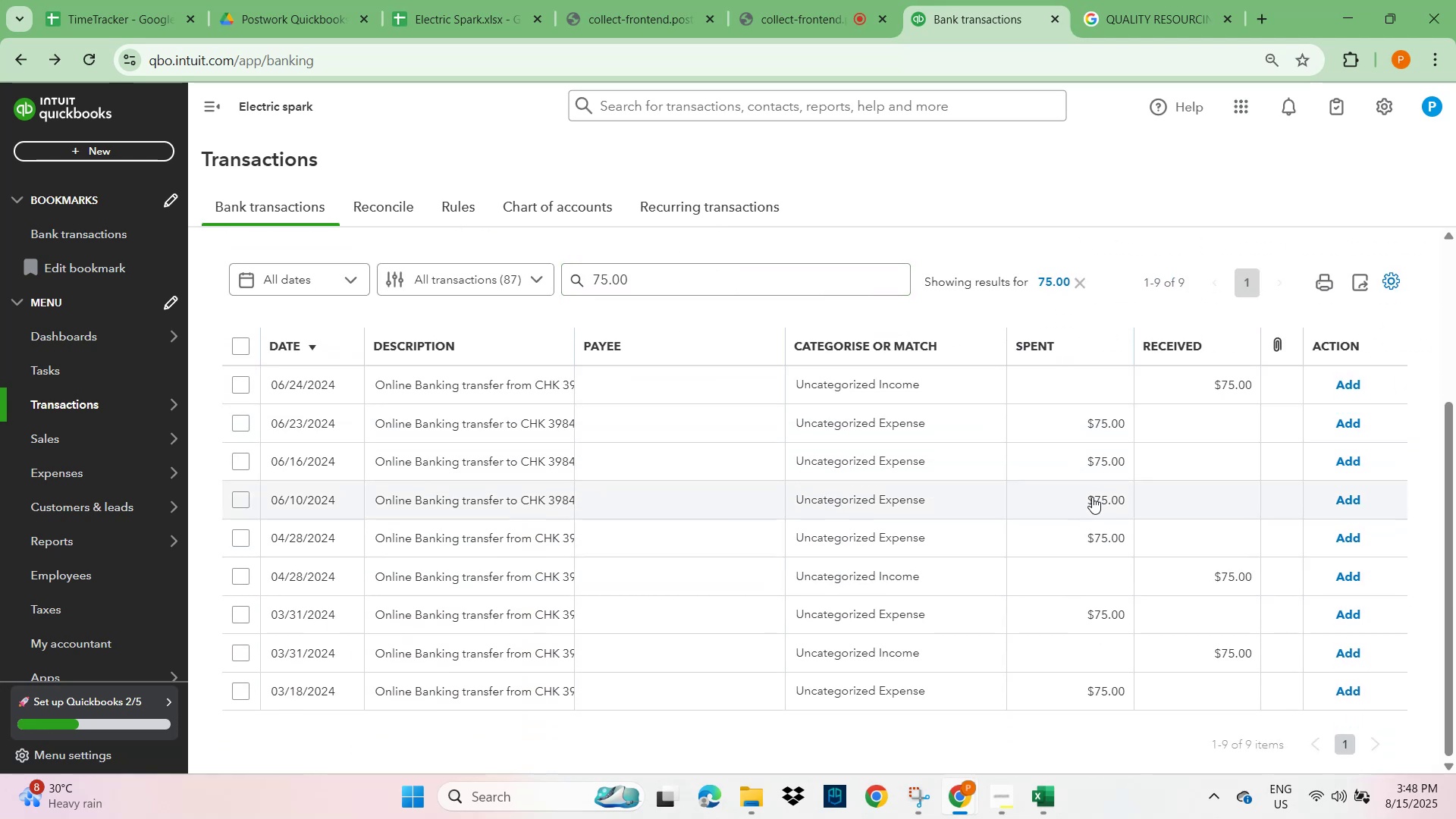 
wait(7.49)
 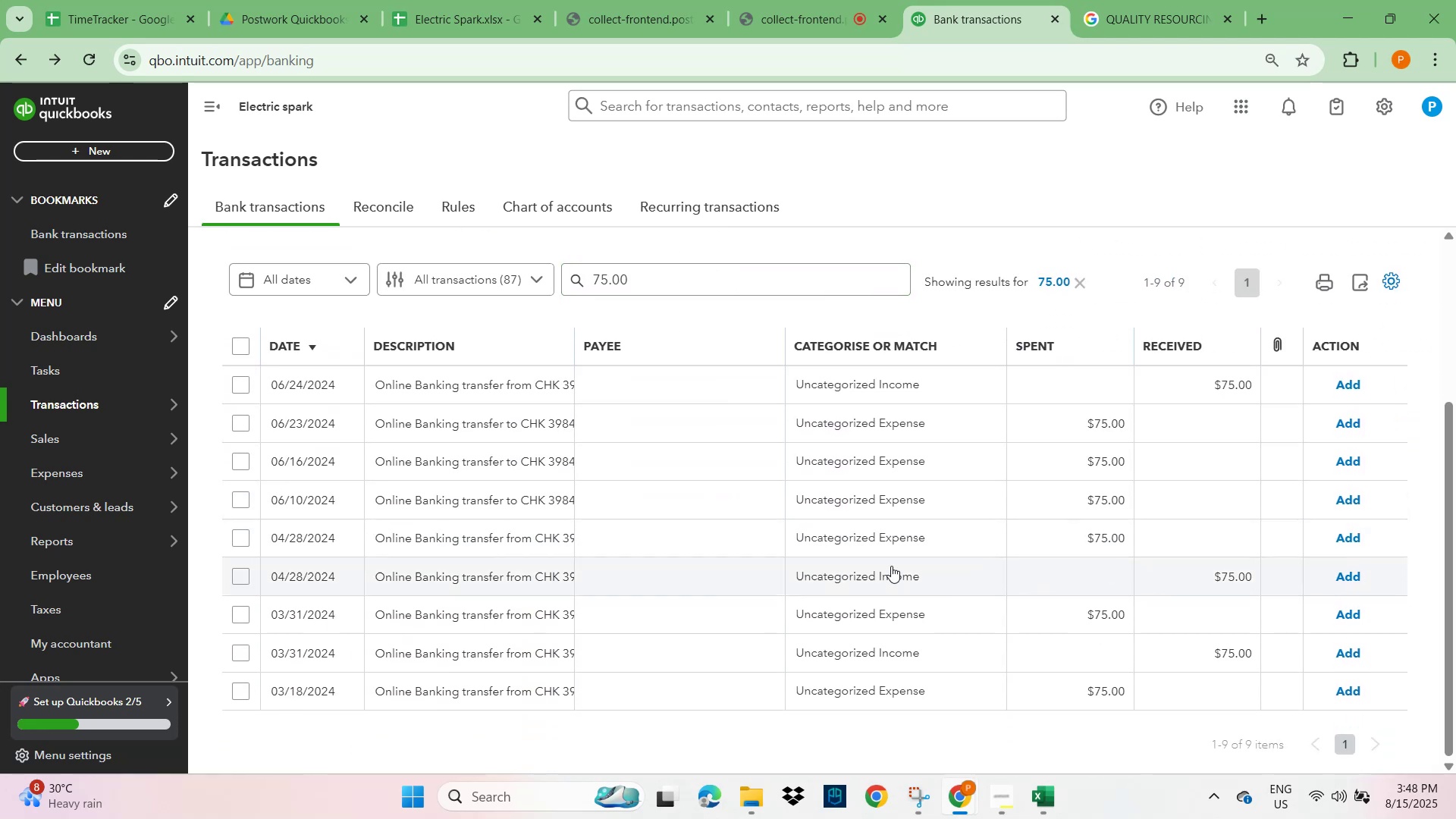 
scroll: coordinate [714, 545], scroll_direction: up, amount: 4.0
 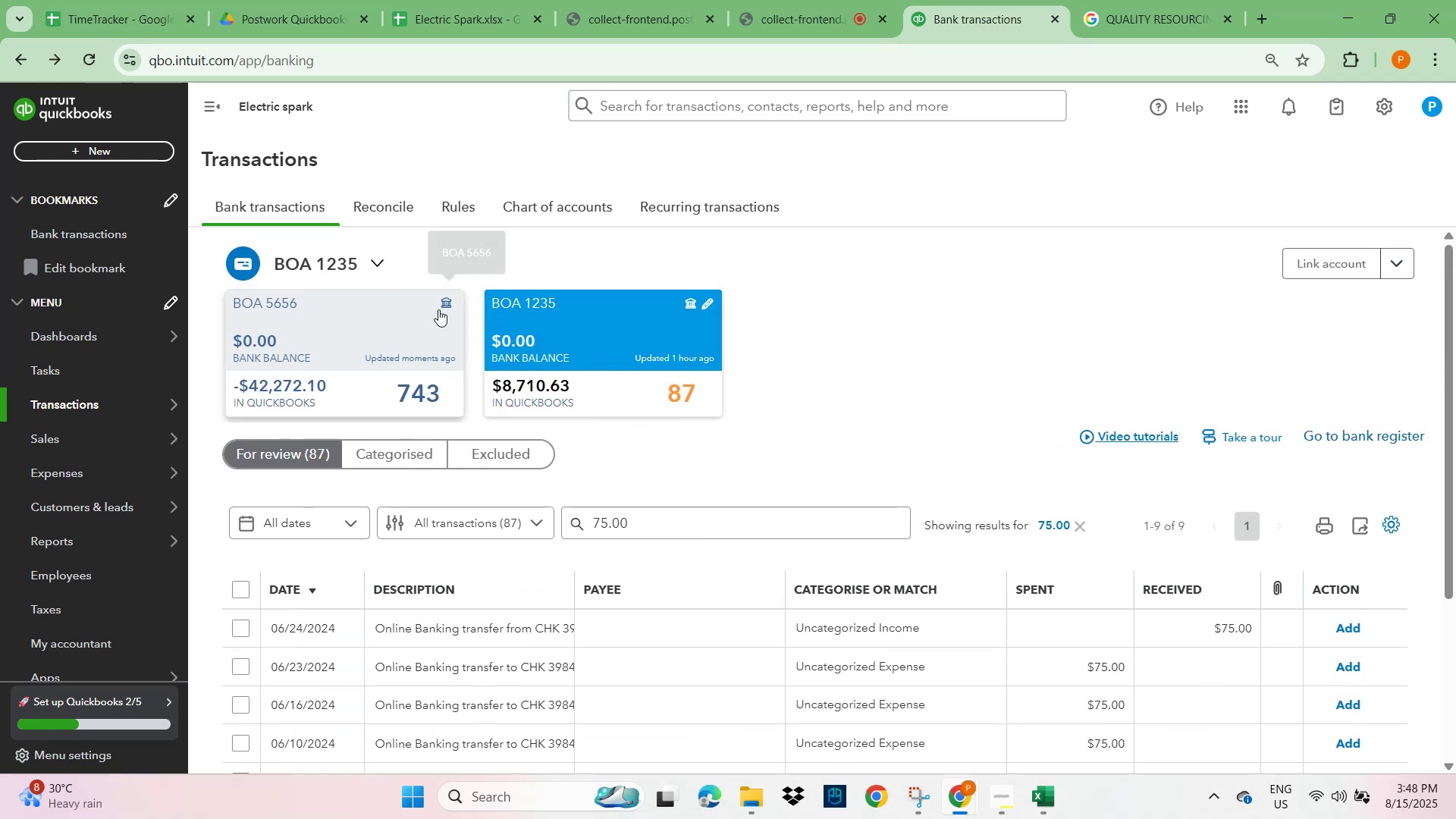 
left_click([410, 332])
 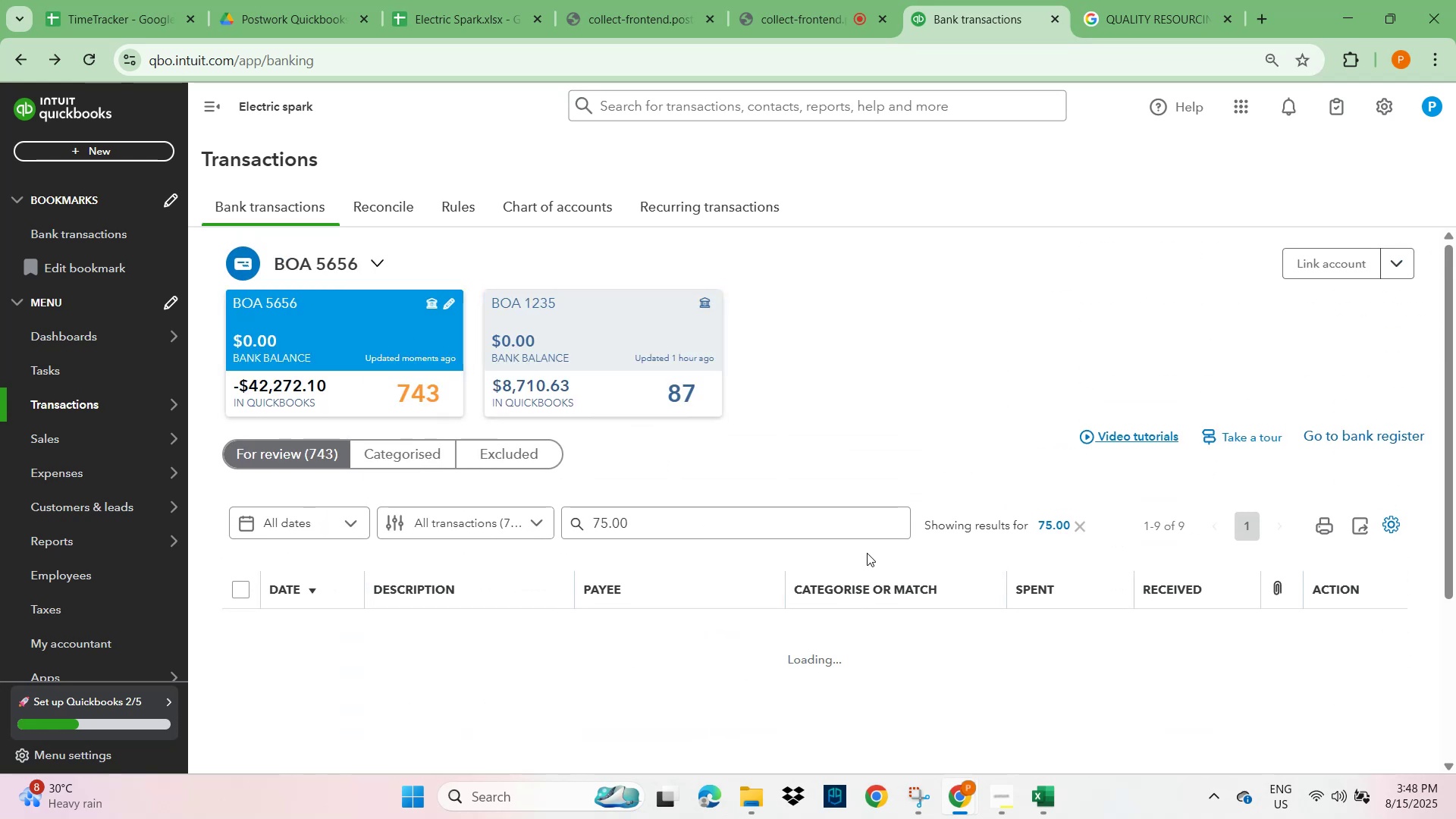 
scroll: coordinate [1005, 554], scroll_direction: down, amount: 14.0
 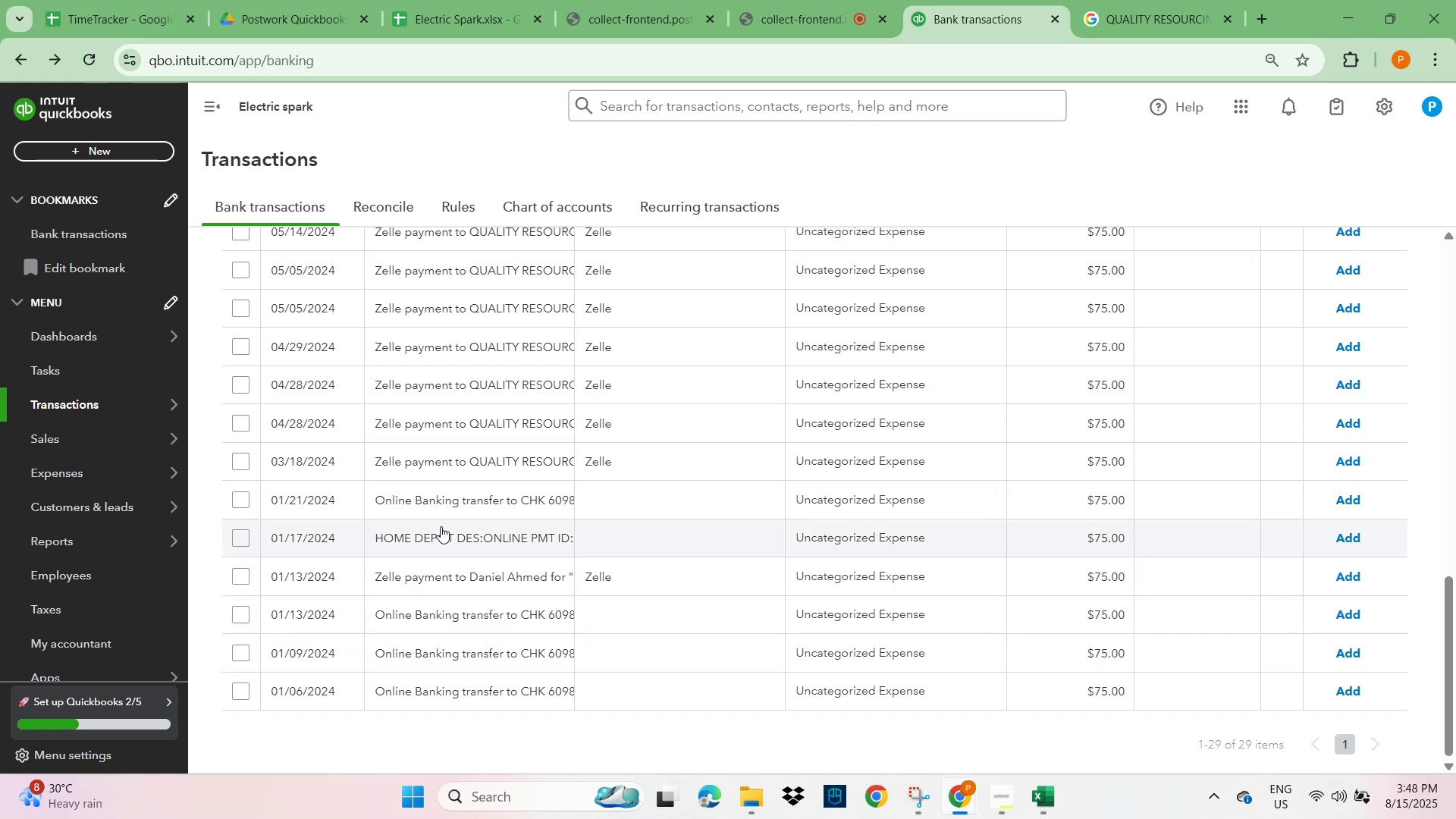 
wait(14.21)
 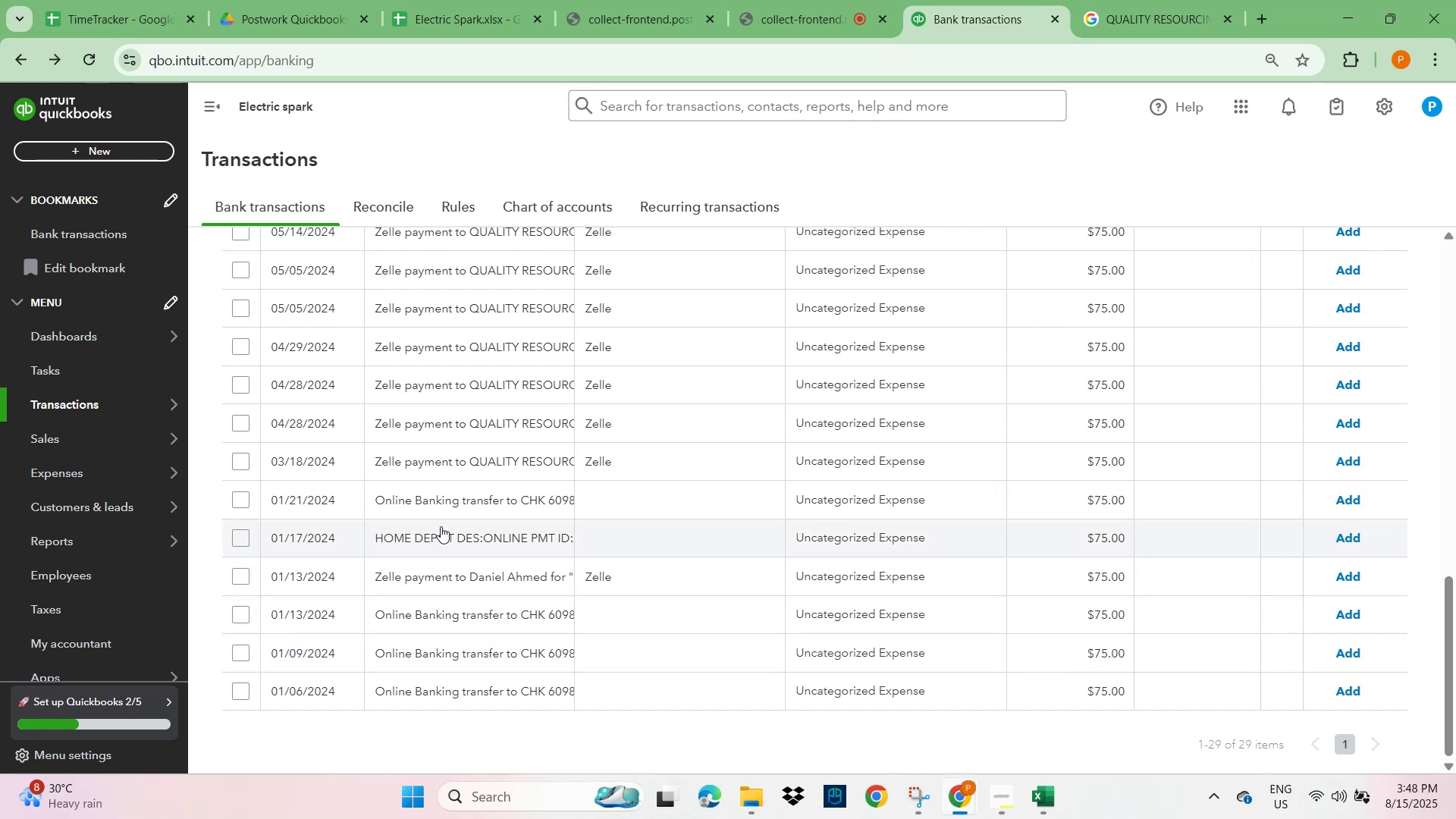 
scroll: coordinate [441, 429], scroll_direction: up, amount: 6.0
 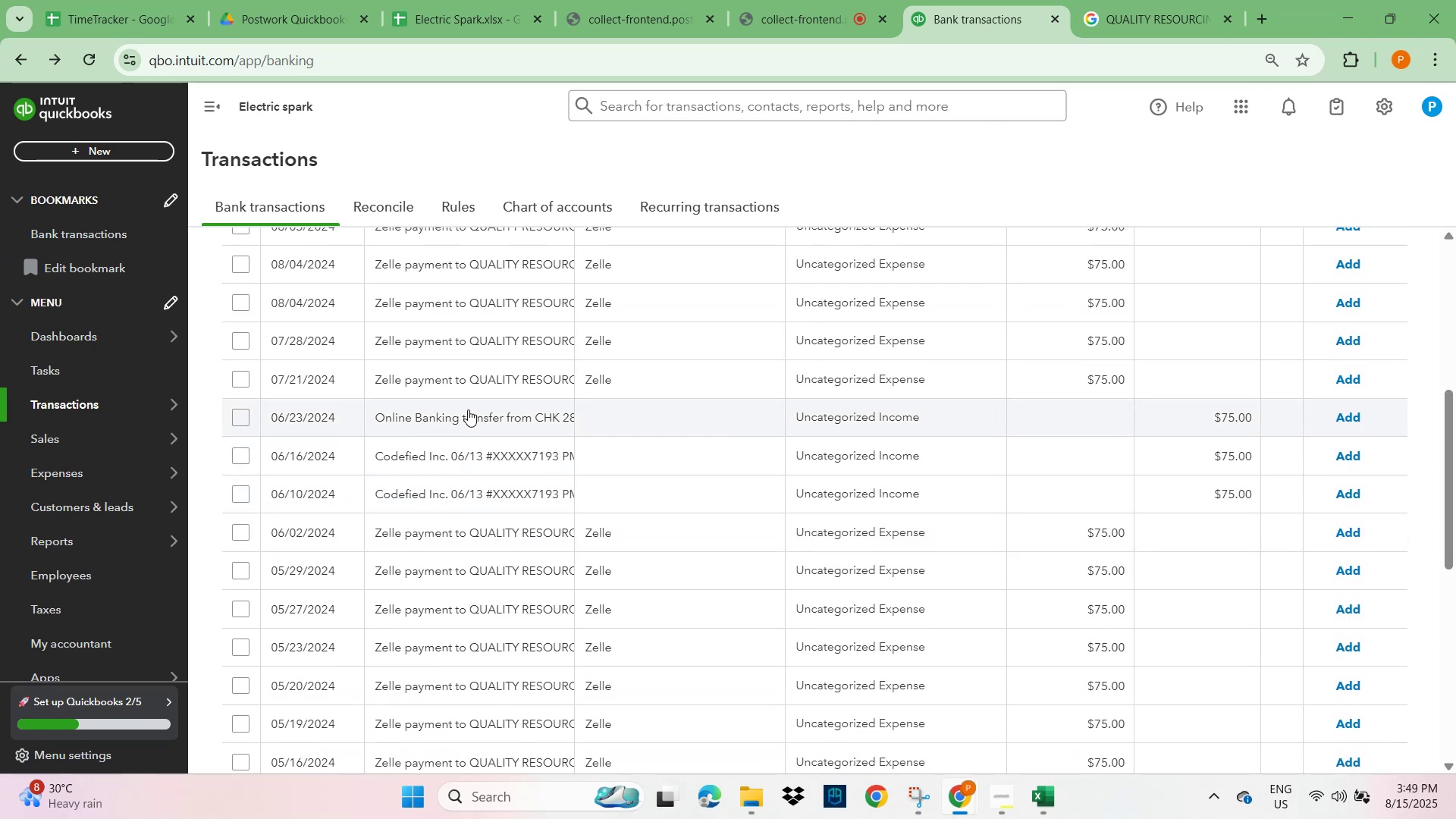 
left_click([466, 420])
 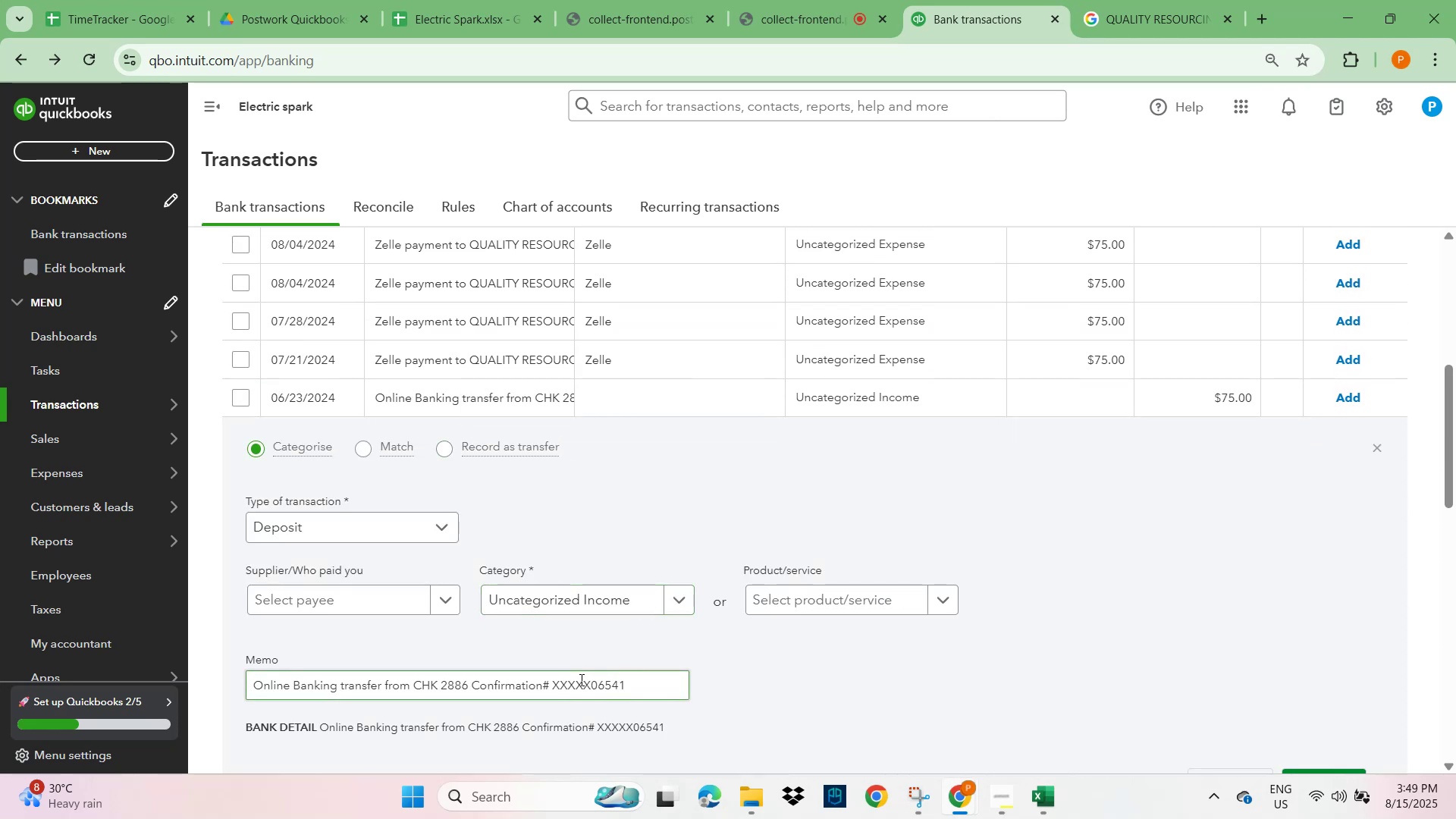 
left_click_drag(start_coordinate=[470, 686], to_coordinate=[241, 686])
 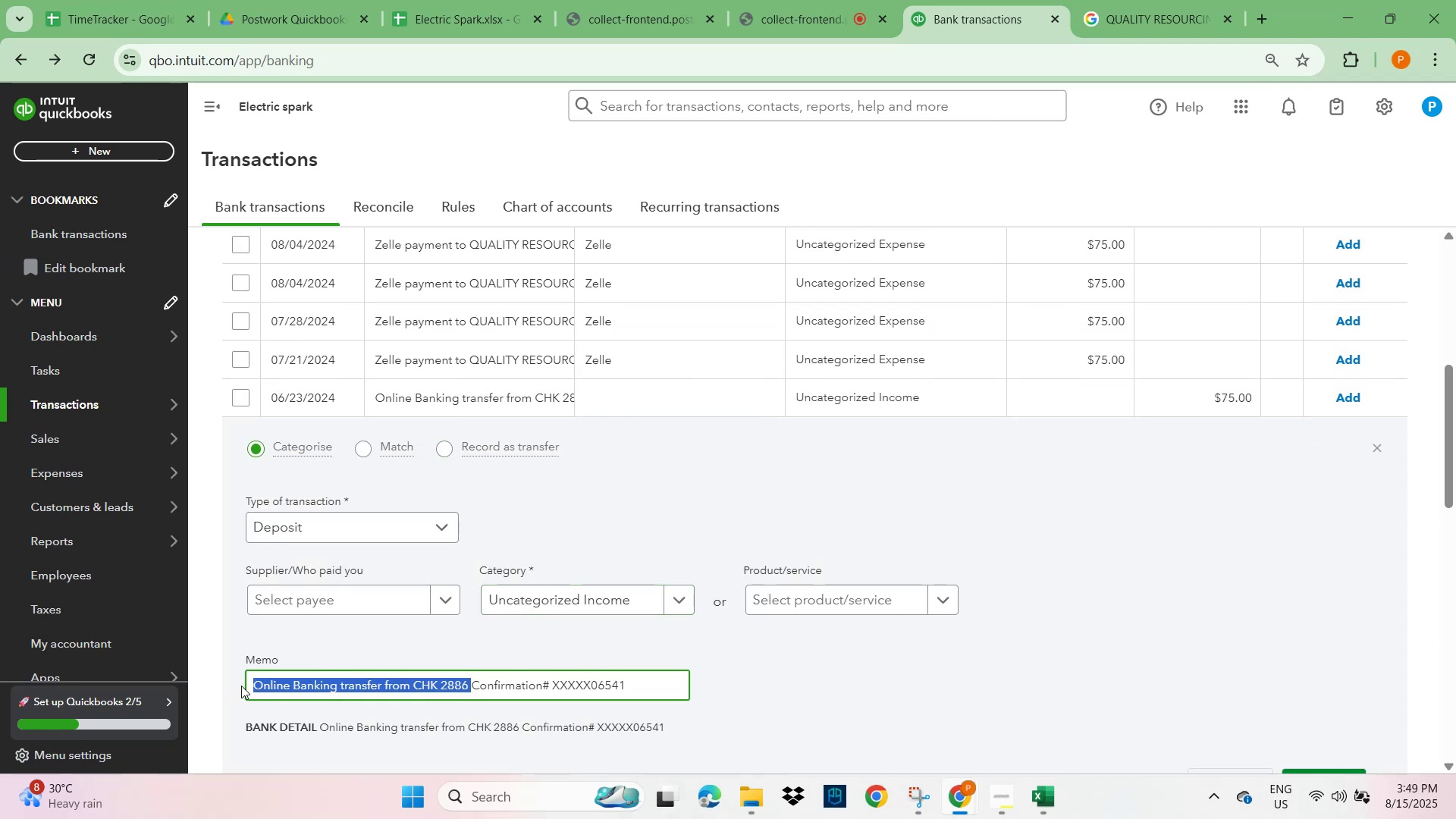 
key(Control+C)
 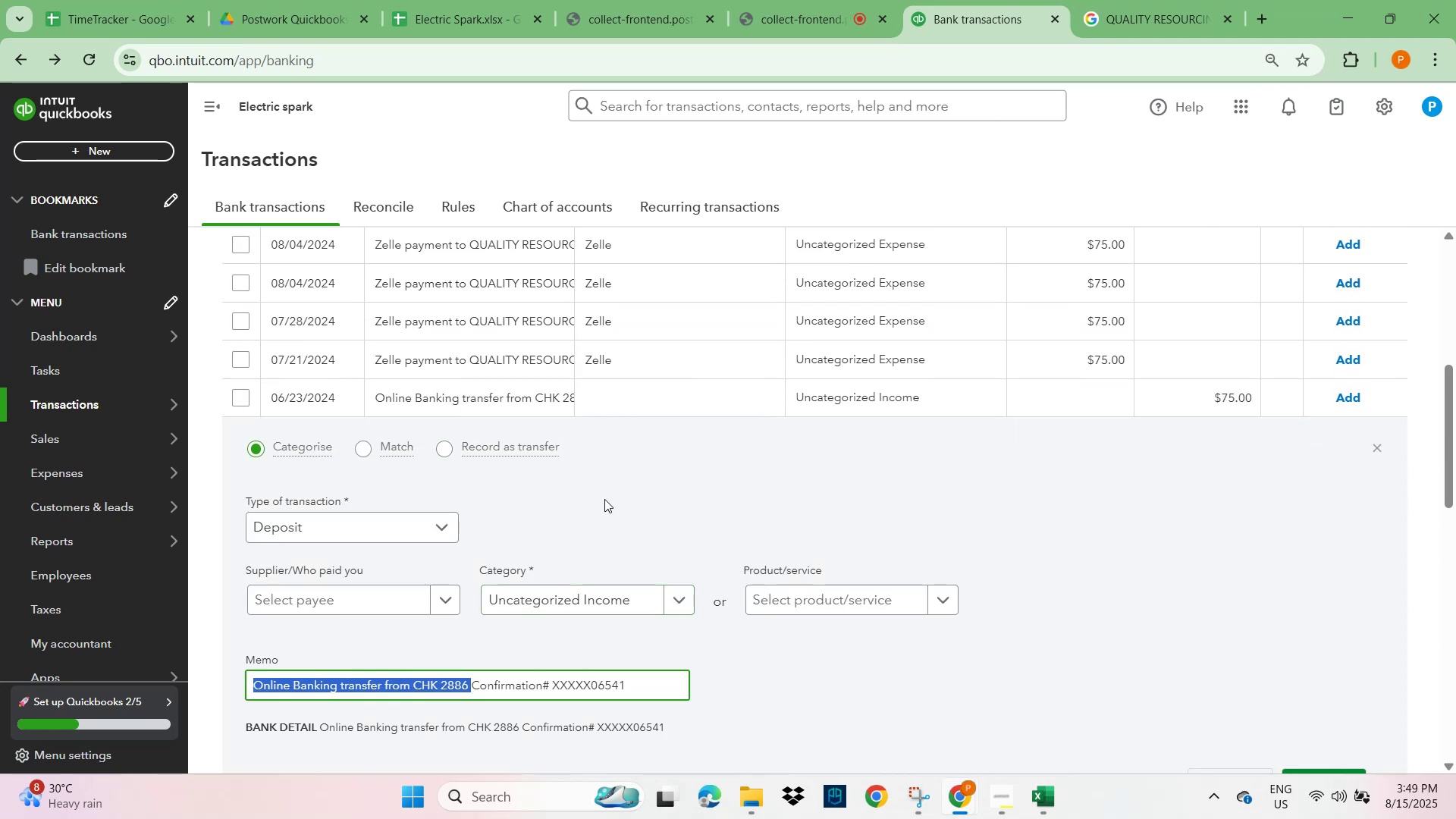 
scroll: coordinate [1078, 419], scroll_direction: up, amount: 9.0
 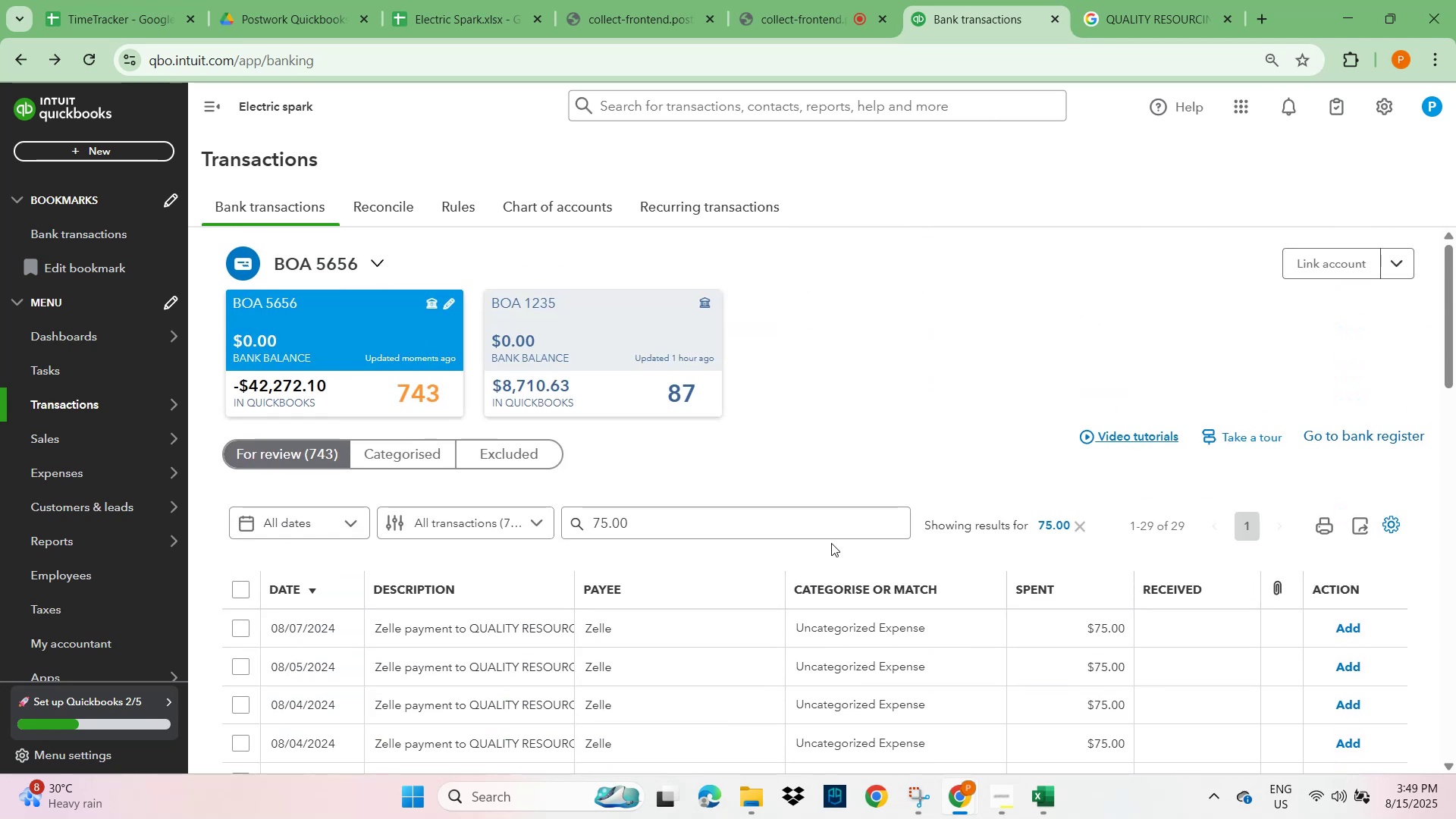 
left_click([824, 517])
 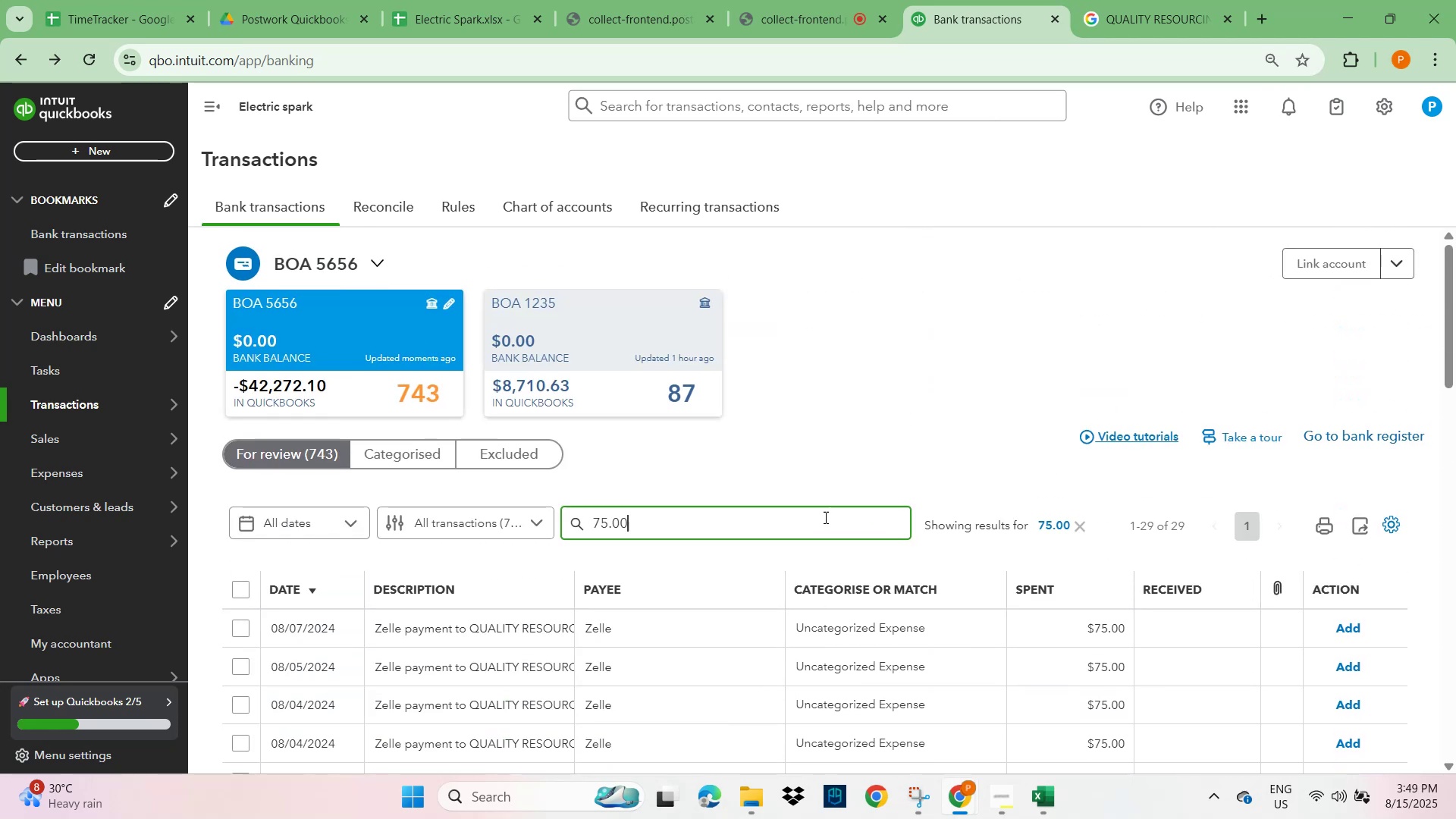 
key(Control+A)
 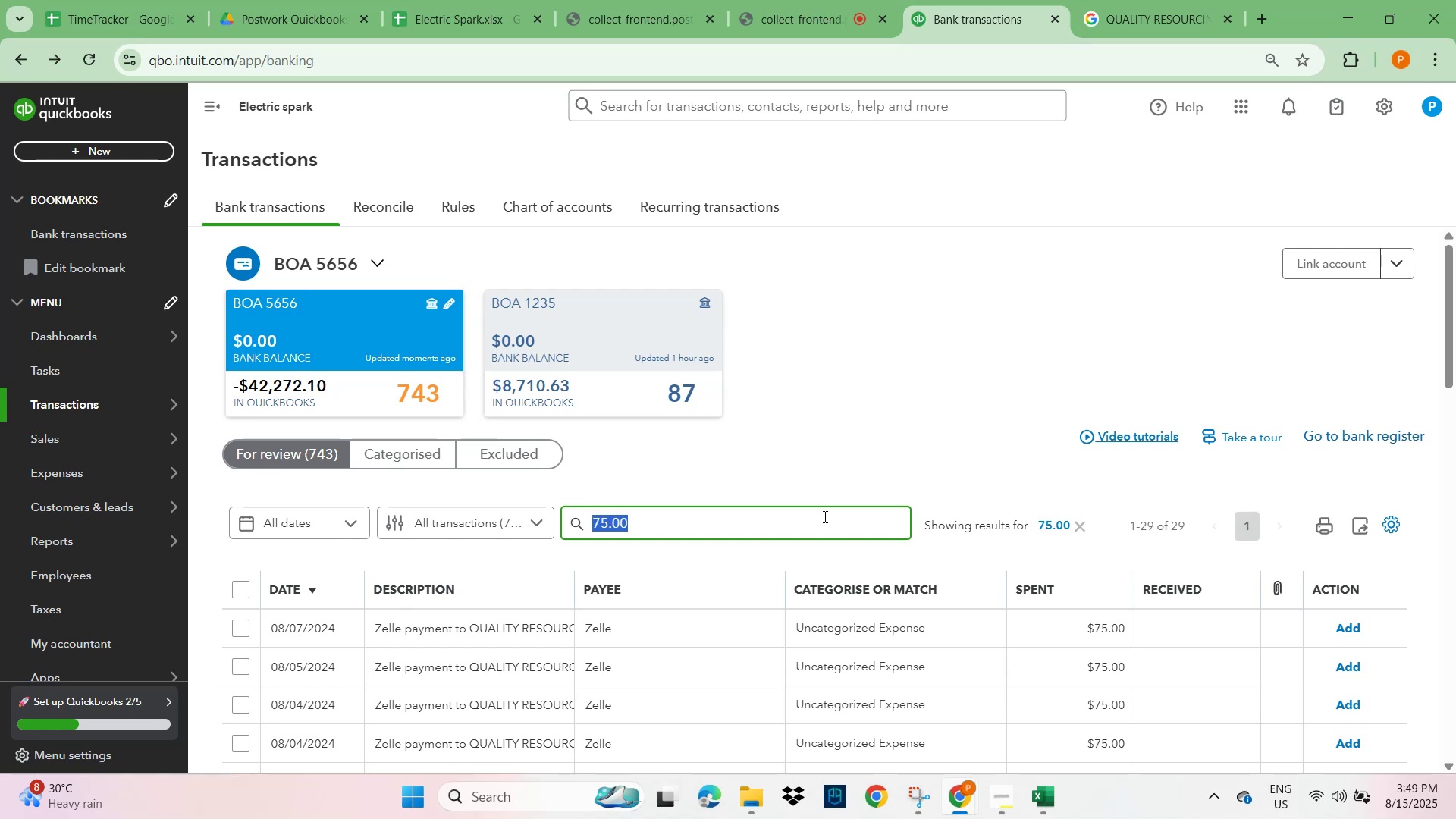 
key(Control+V)
 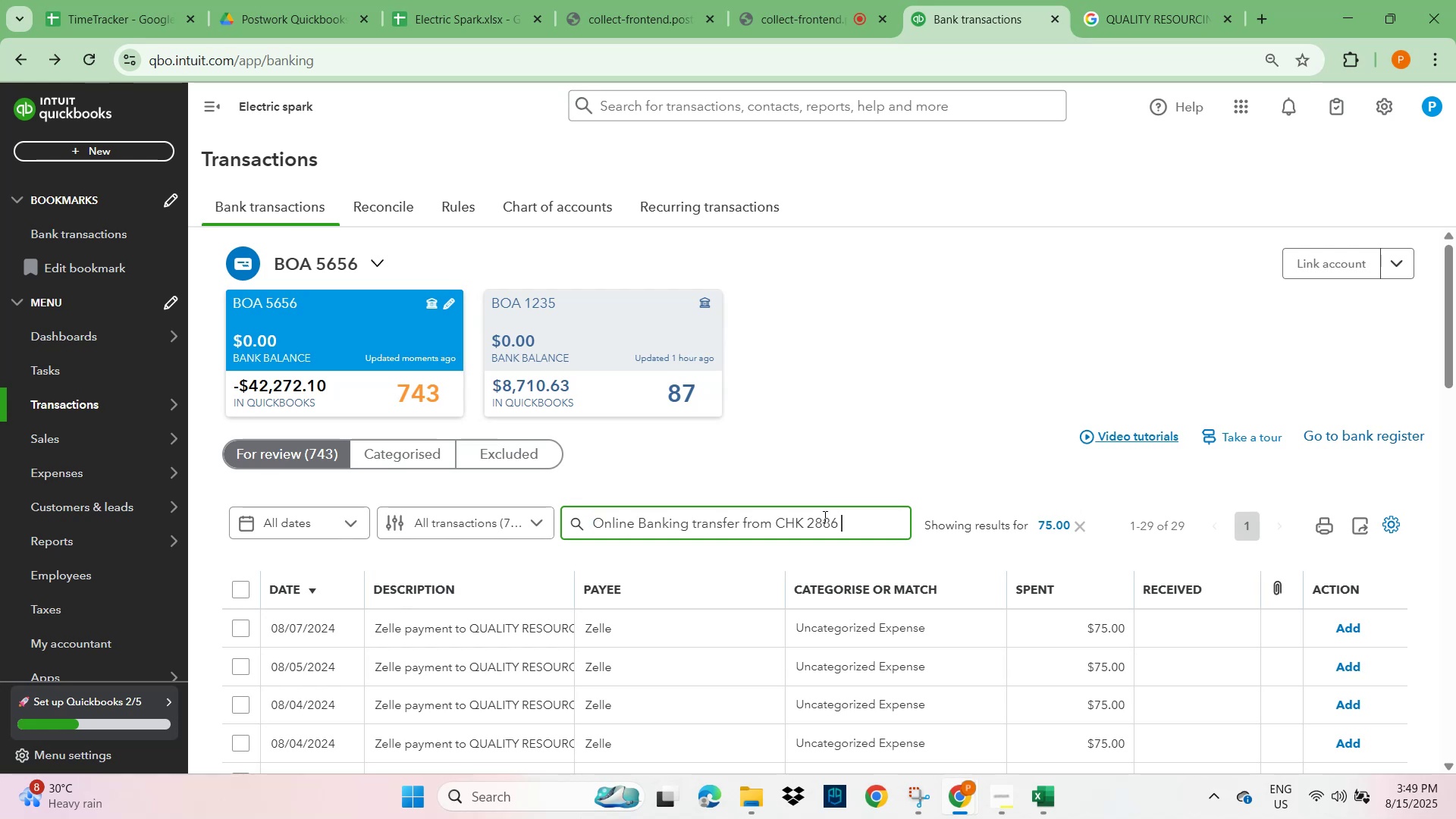 
key(NumpadEnter)
 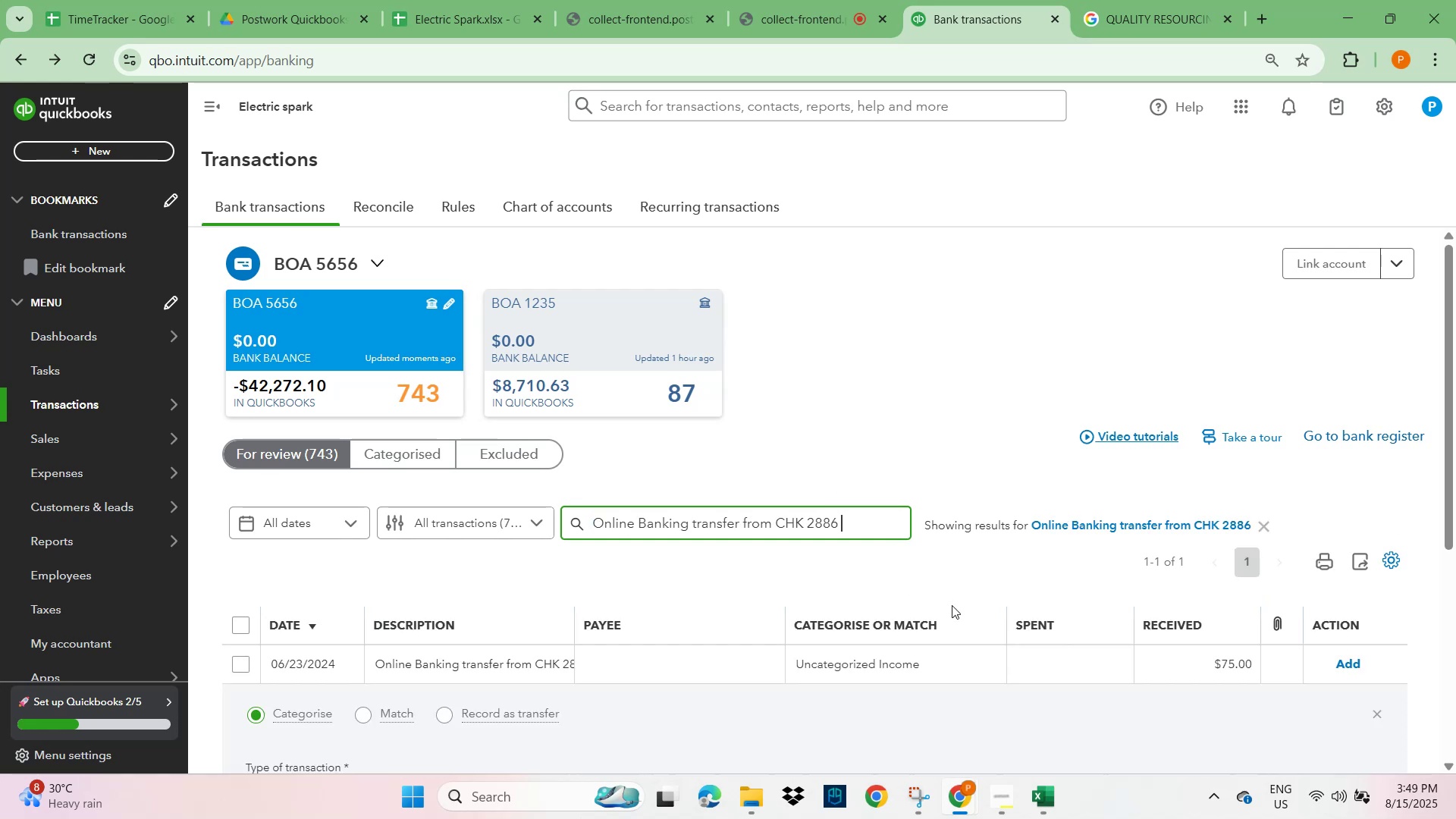 
scroll: coordinate [946, 554], scroll_direction: down, amount: 2.0
 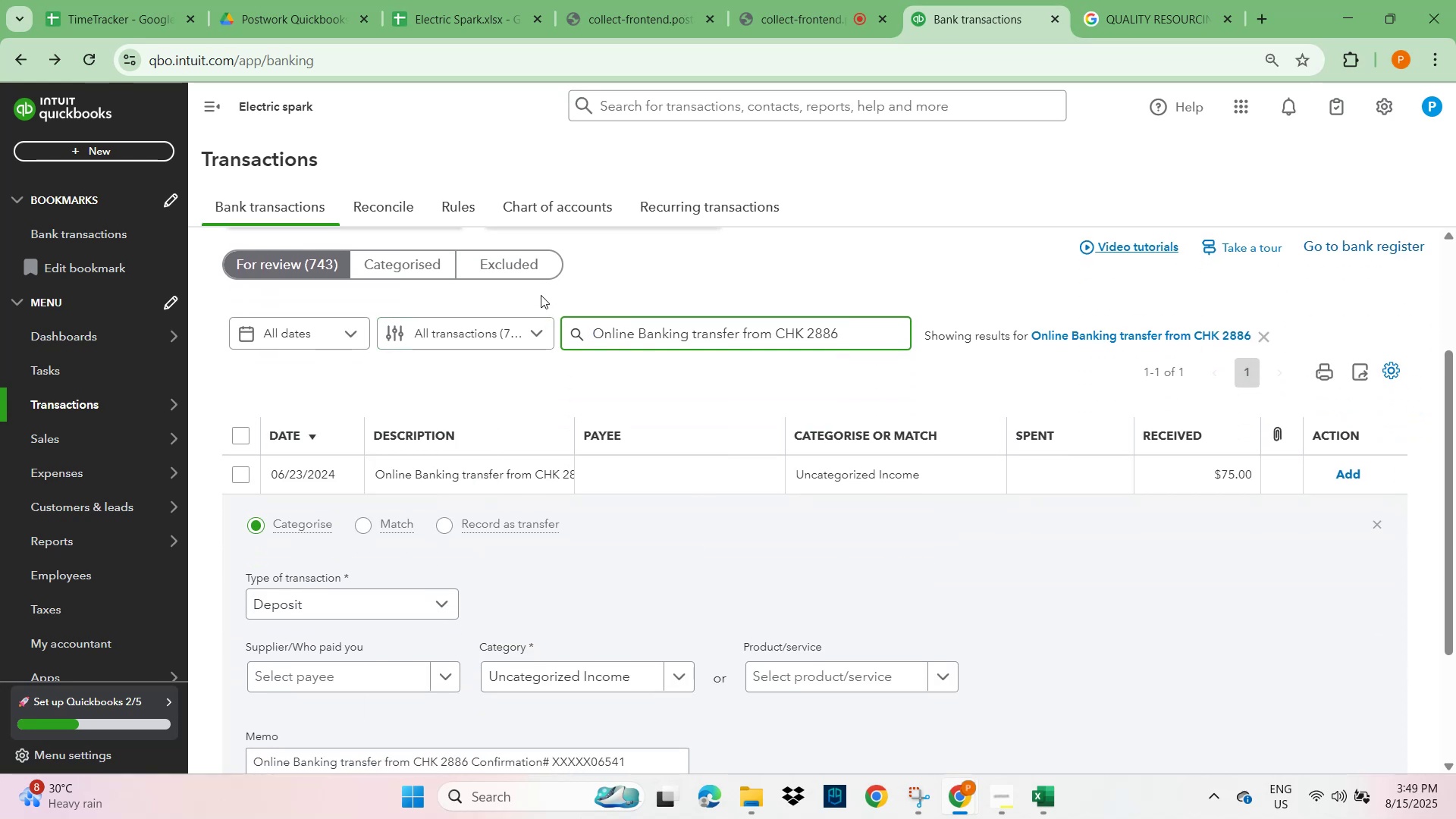 
scroll: coordinate [297, 366], scroll_direction: up, amount: 1.0
 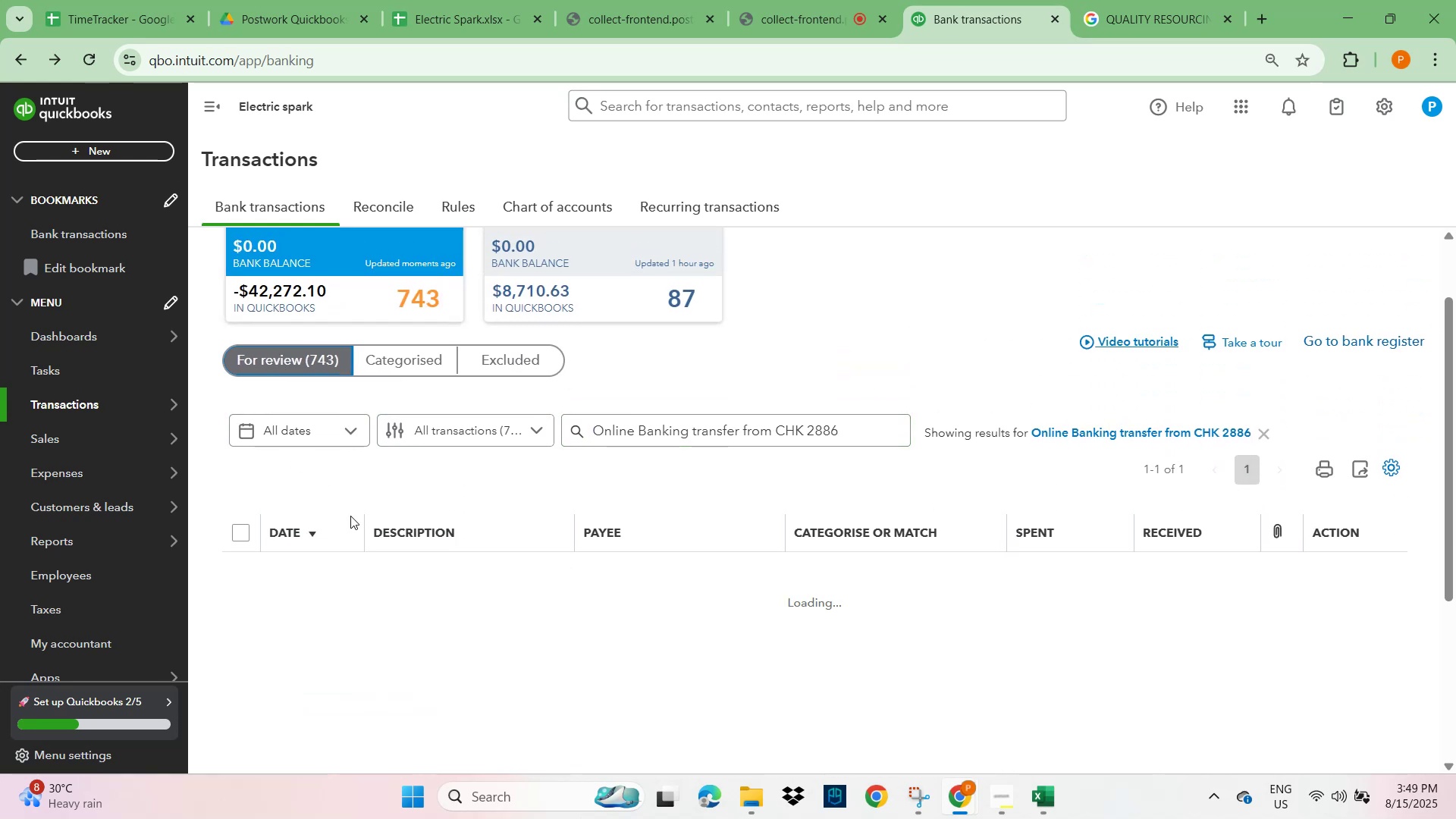 
scroll: coordinate [406, 570], scroll_direction: down, amount: 2.0
 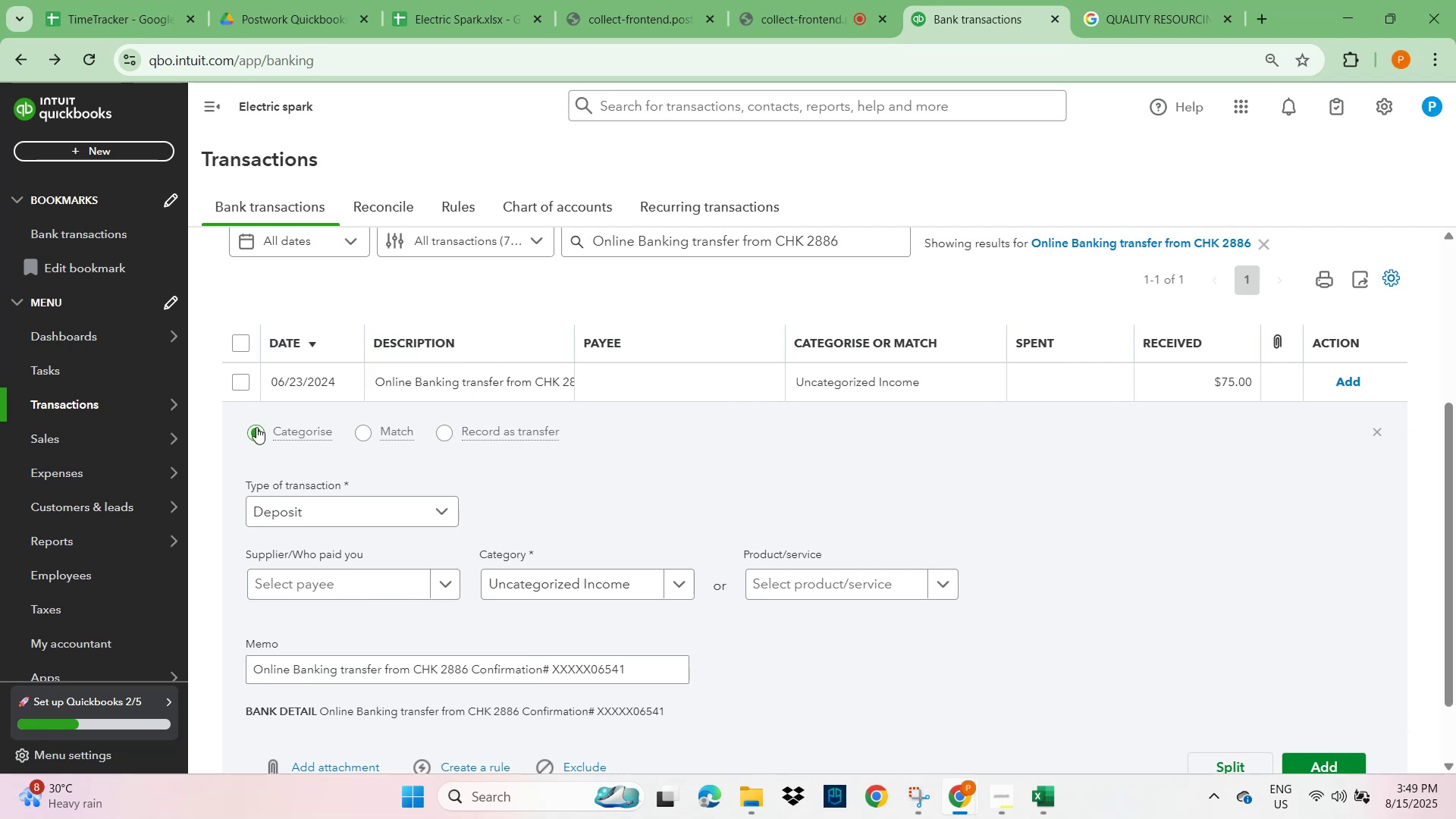 
left_click([256, 428])
 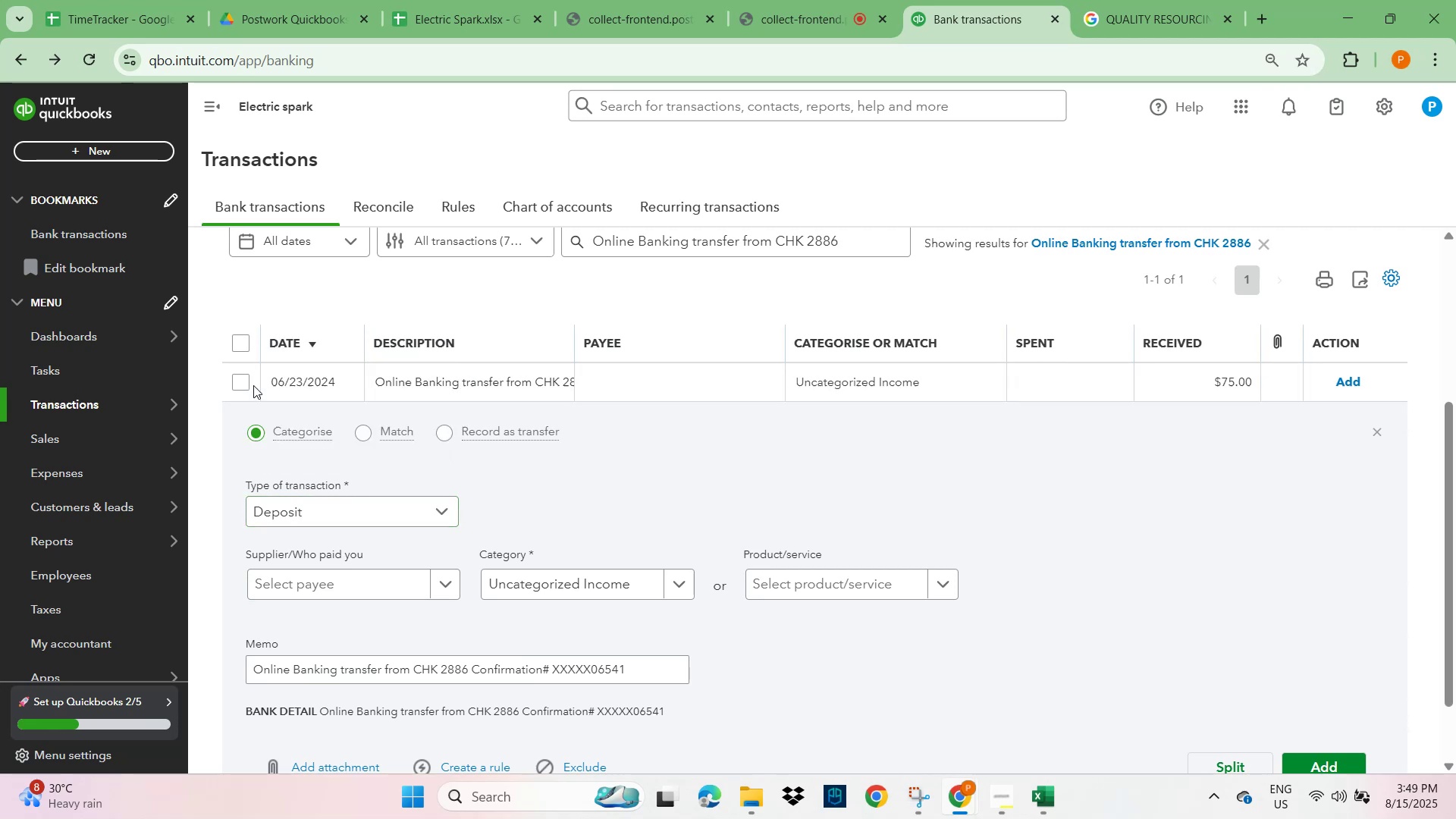 
left_click([242, 379])
 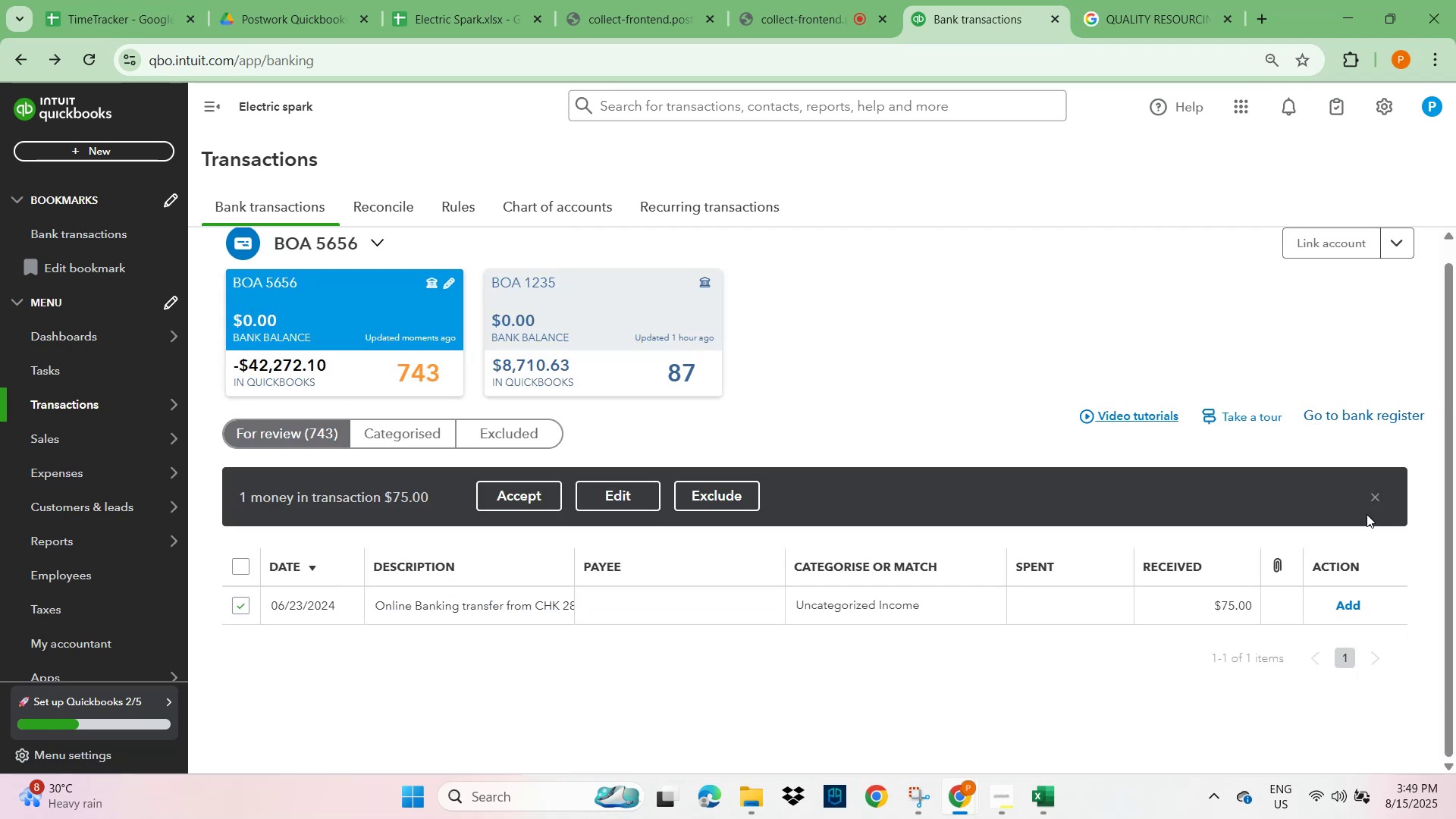 
left_click([1377, 497])
 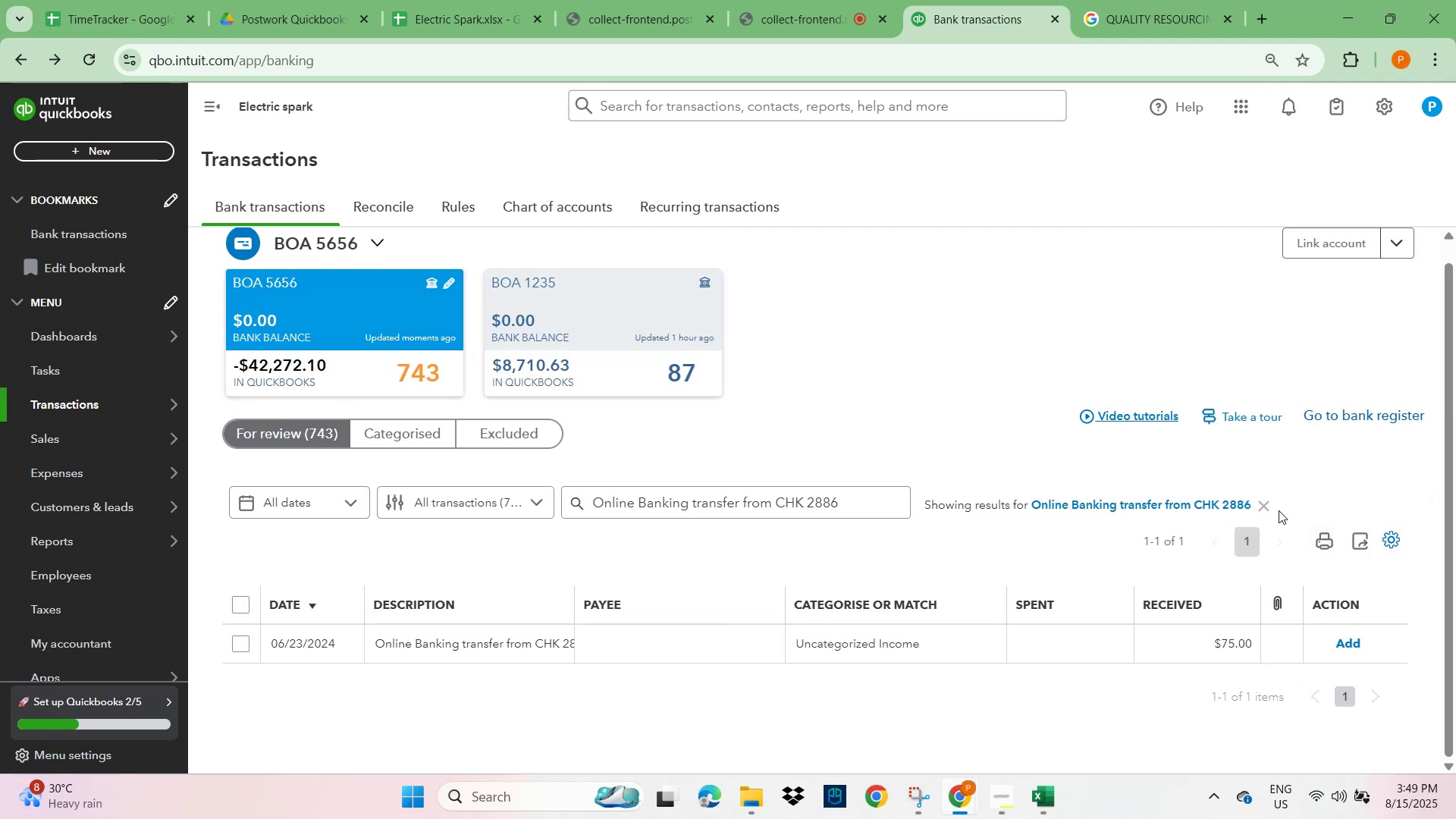 
left_click([1263, 510])
 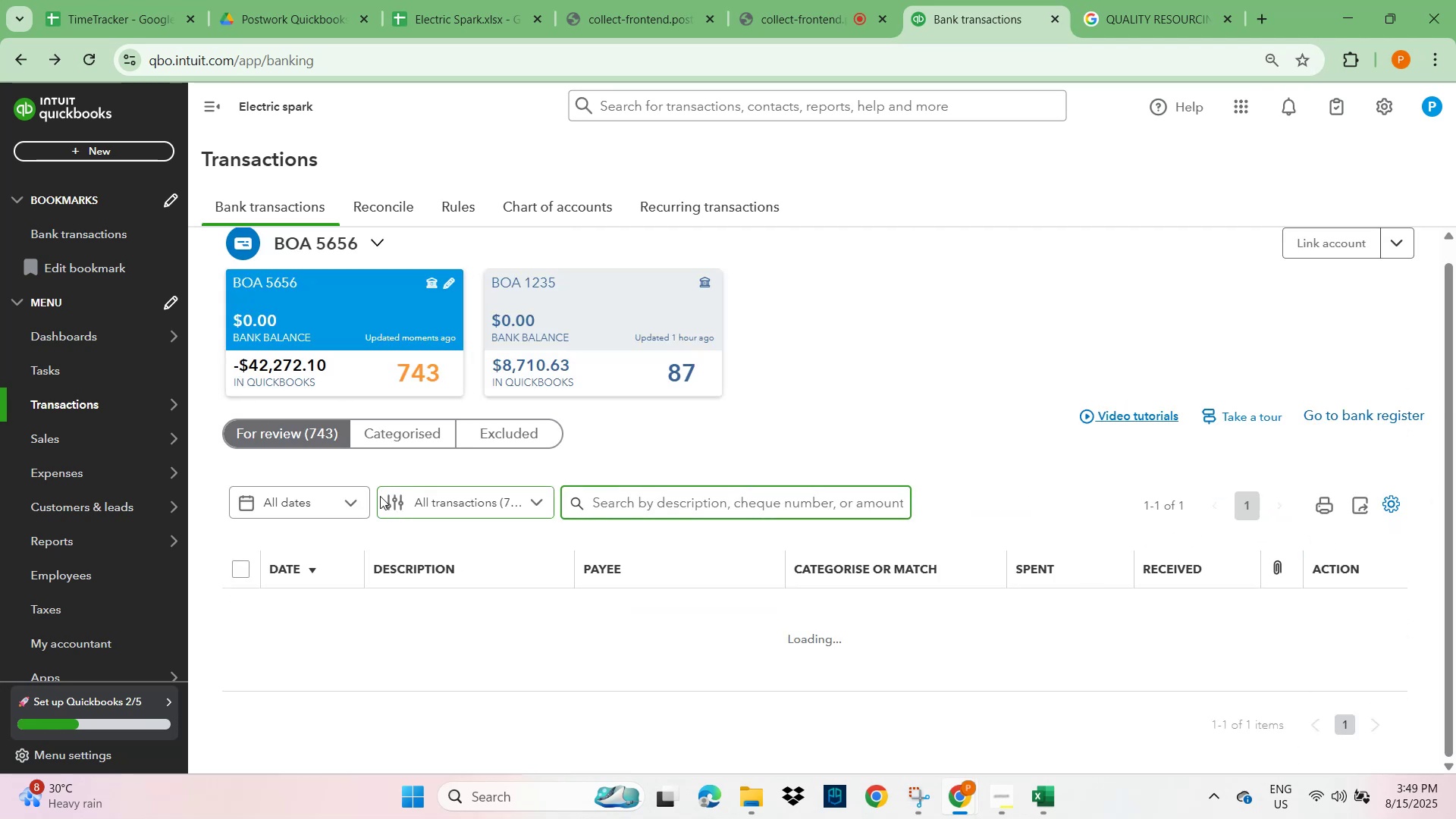 
left_click([276, 427])
 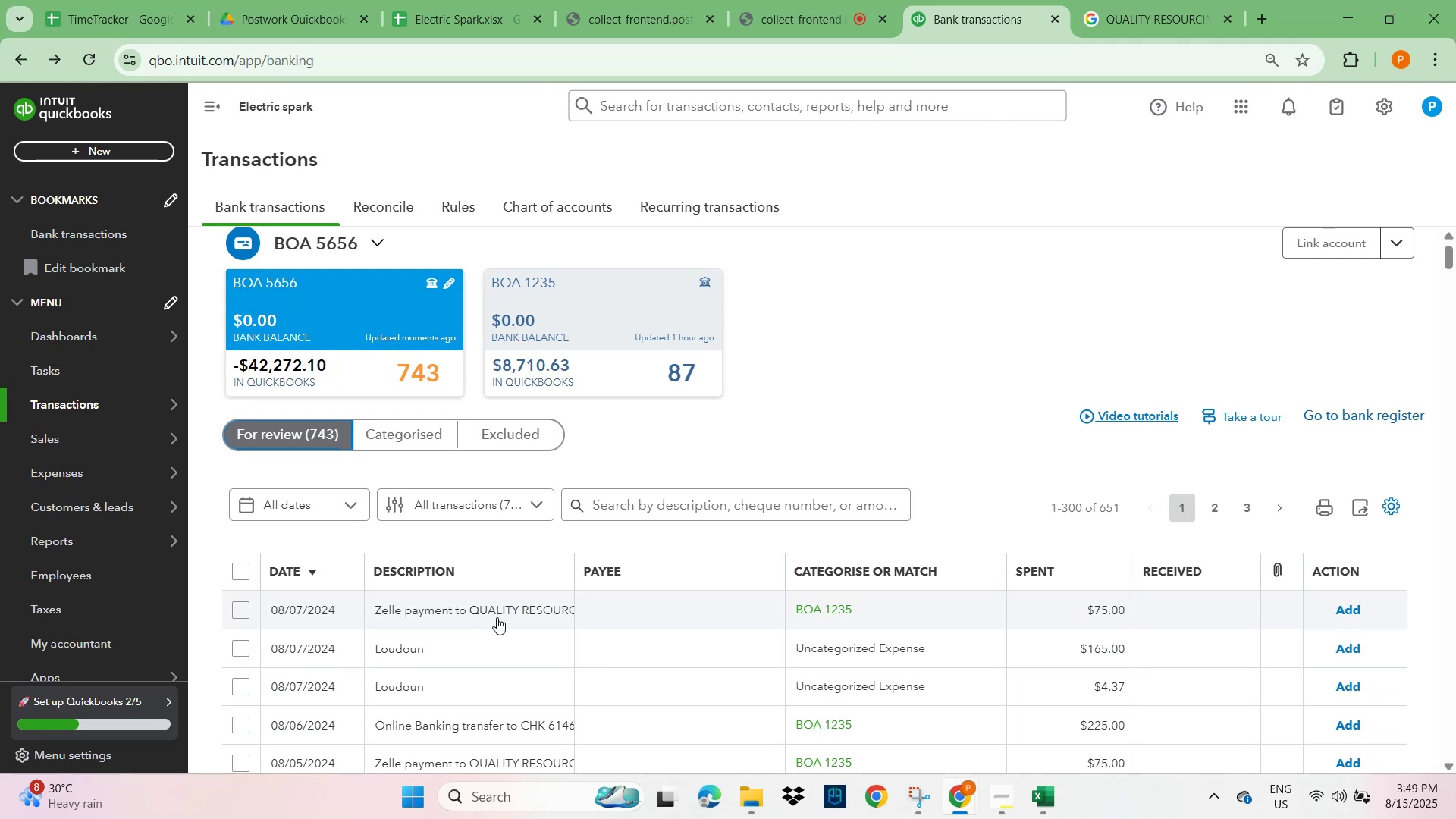 
wait(5.5)
 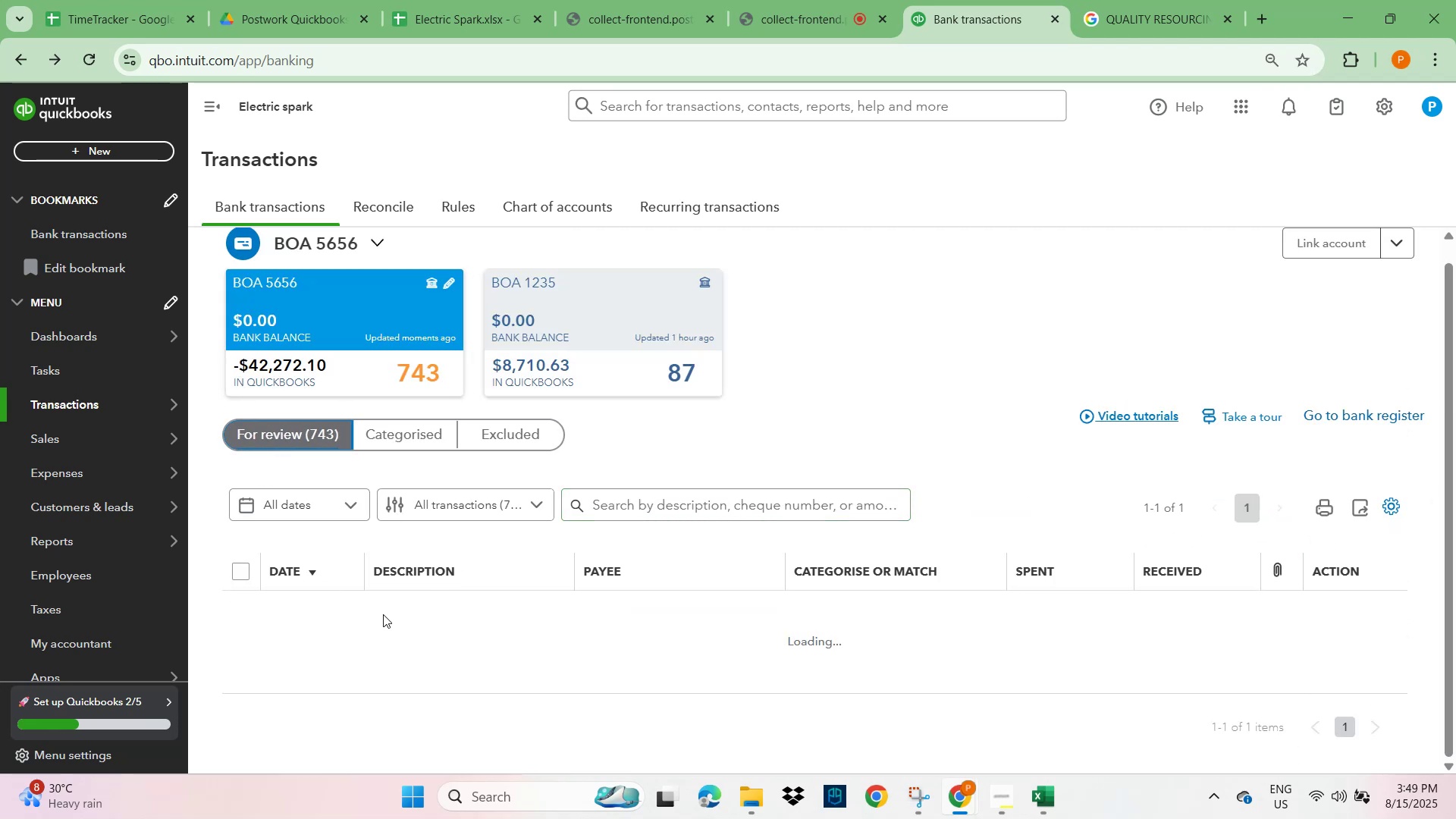 
scroll: coordinate [435, 676], scroll_direction: down, amount: 3.0
 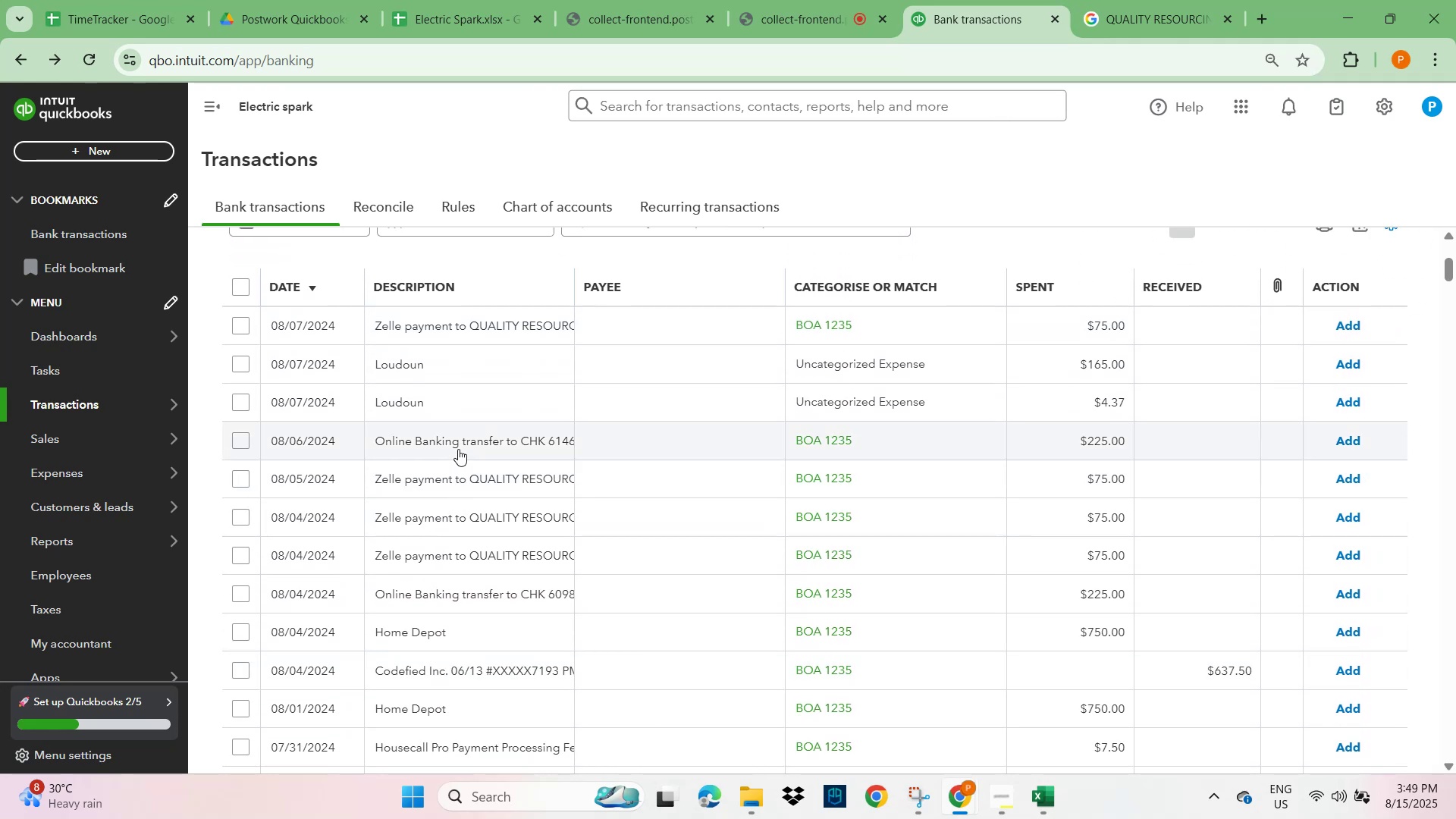 
left_click([458, 449])
 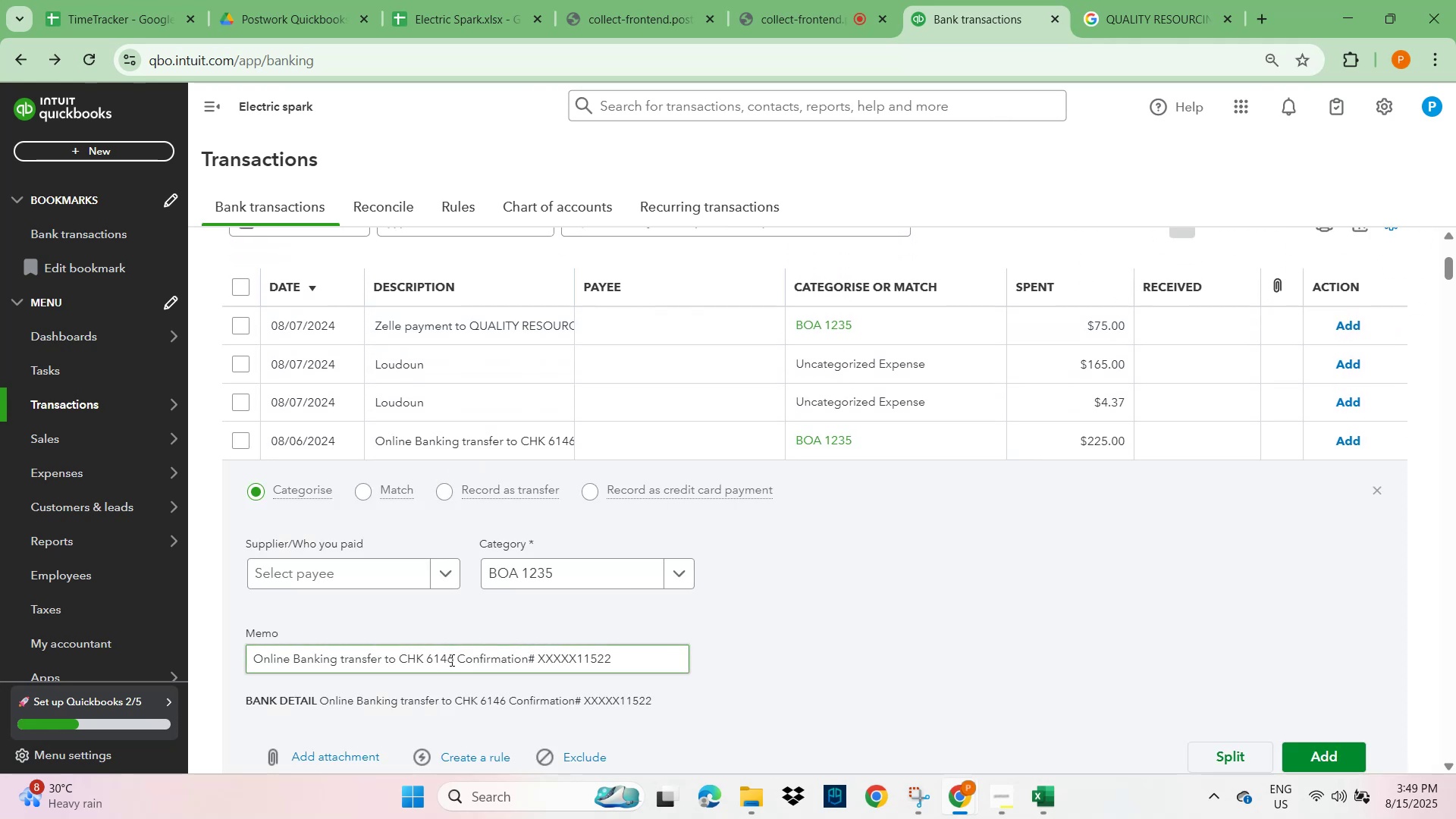 
left_click_drag(start_coordinate=[454, 657], to_coordinate=[234, 655])
 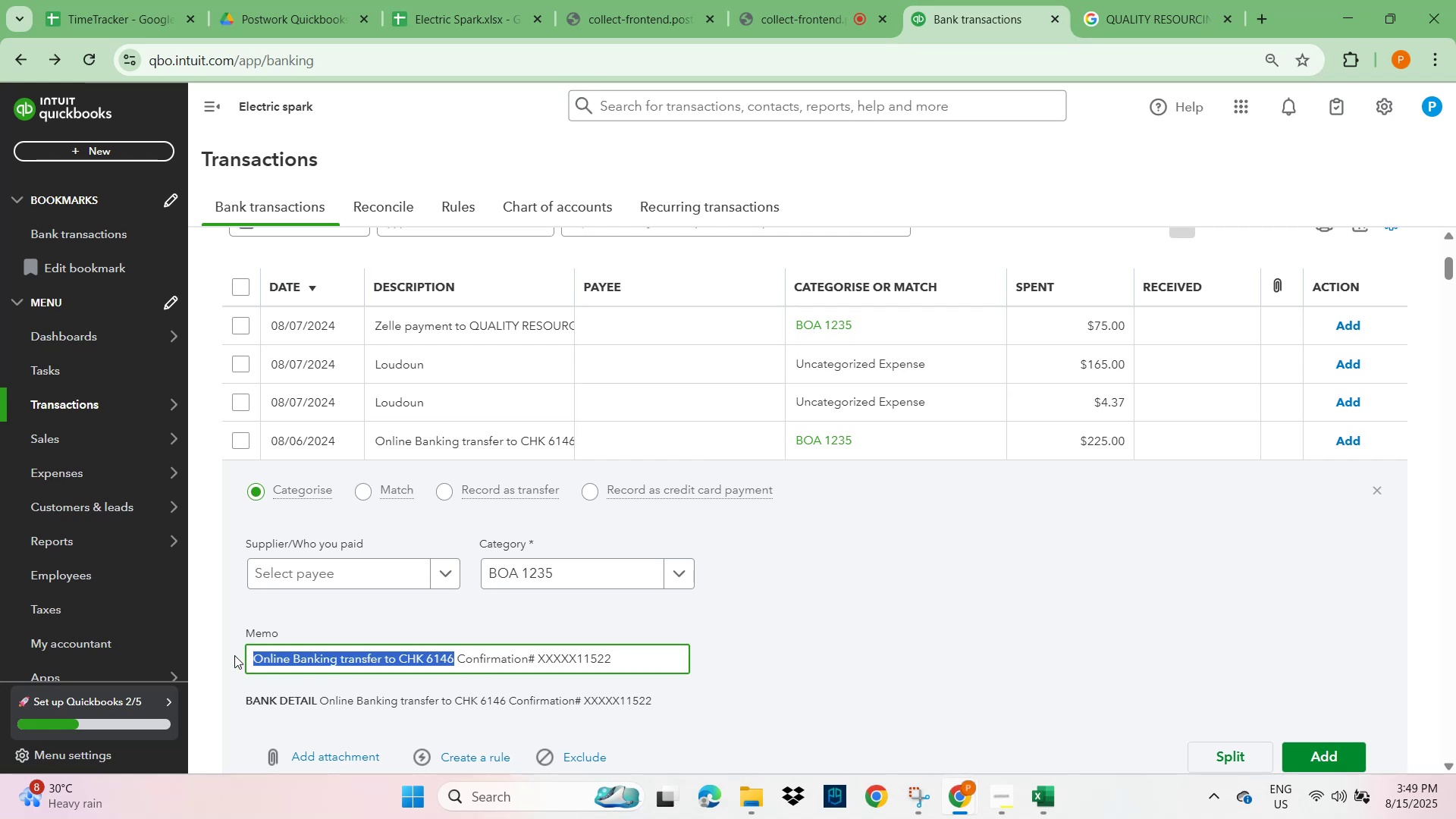 
key(Control+C)
 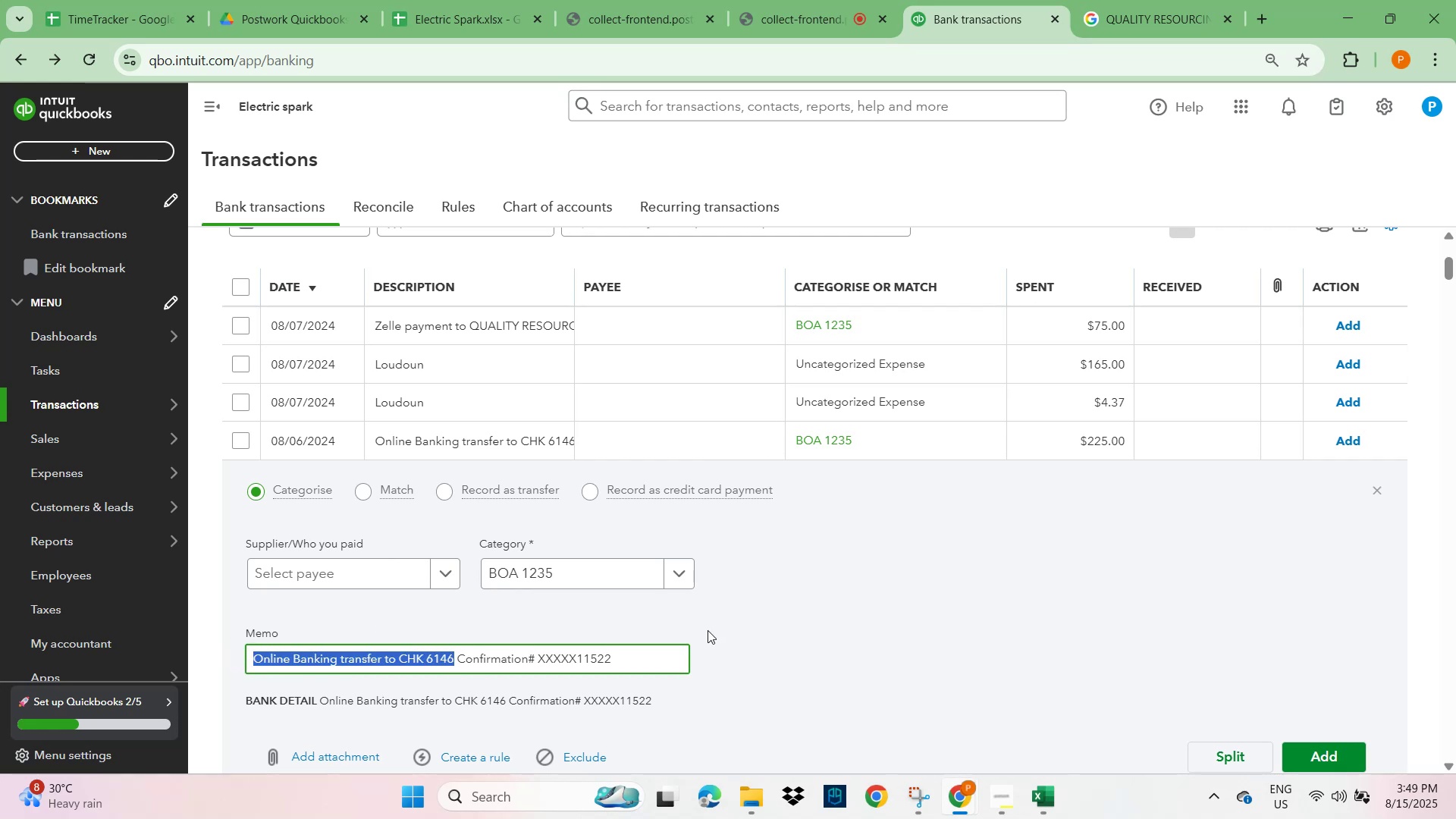 
scroll: coordinate [532, 600], scroll_direction: up, amount: 3.0
 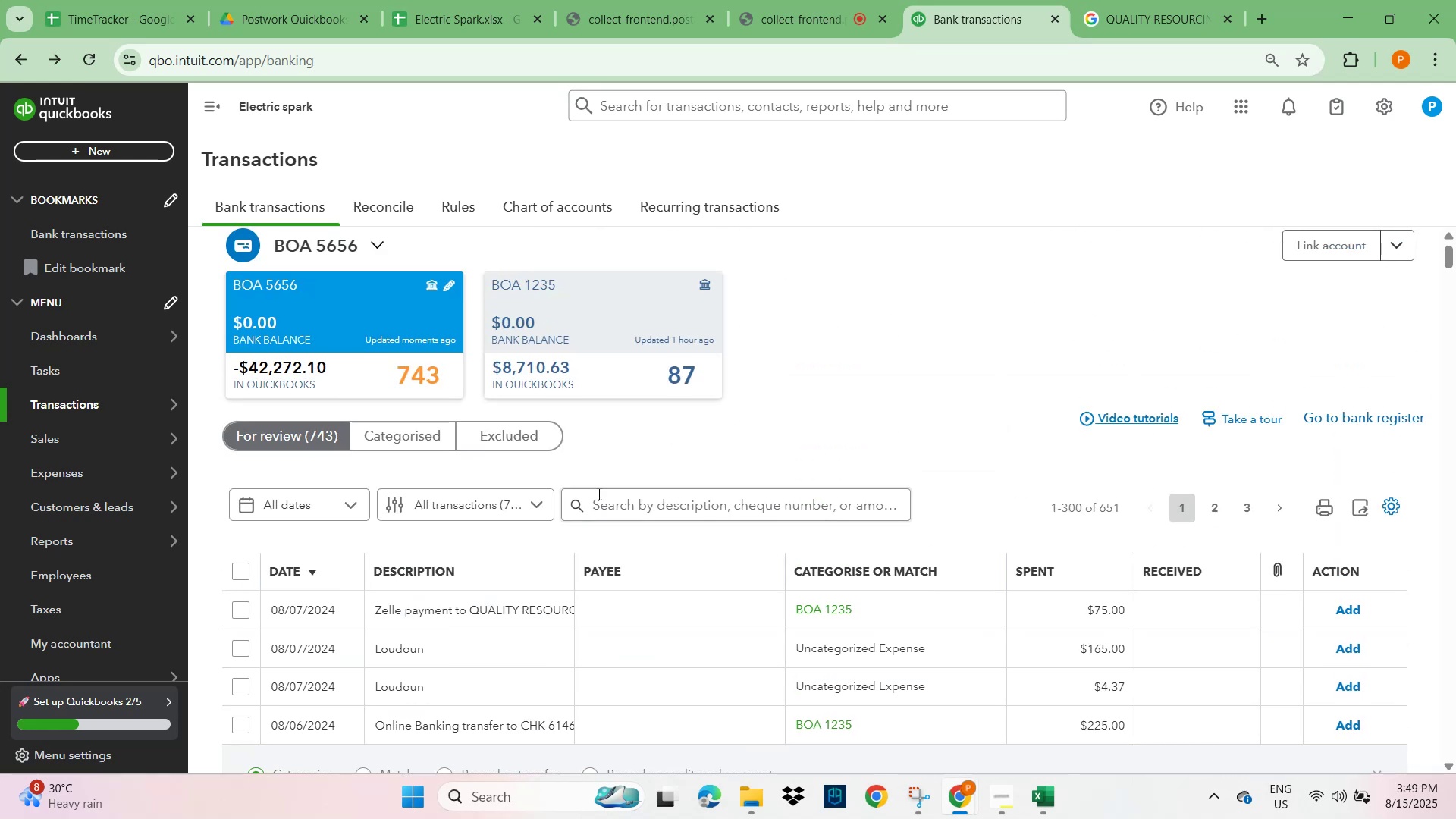 
left_click([668, 504])
 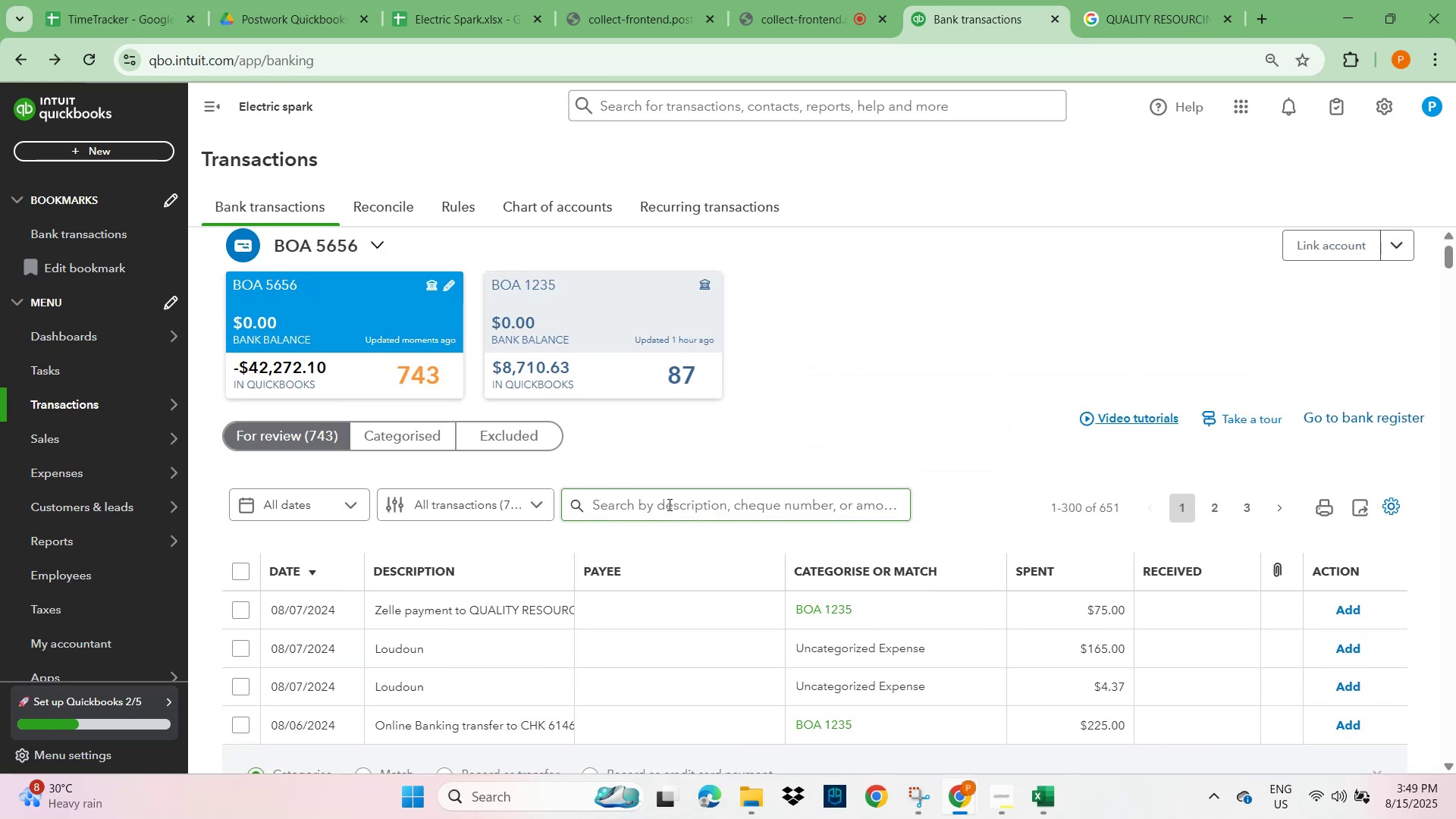 
key(Control+V)
 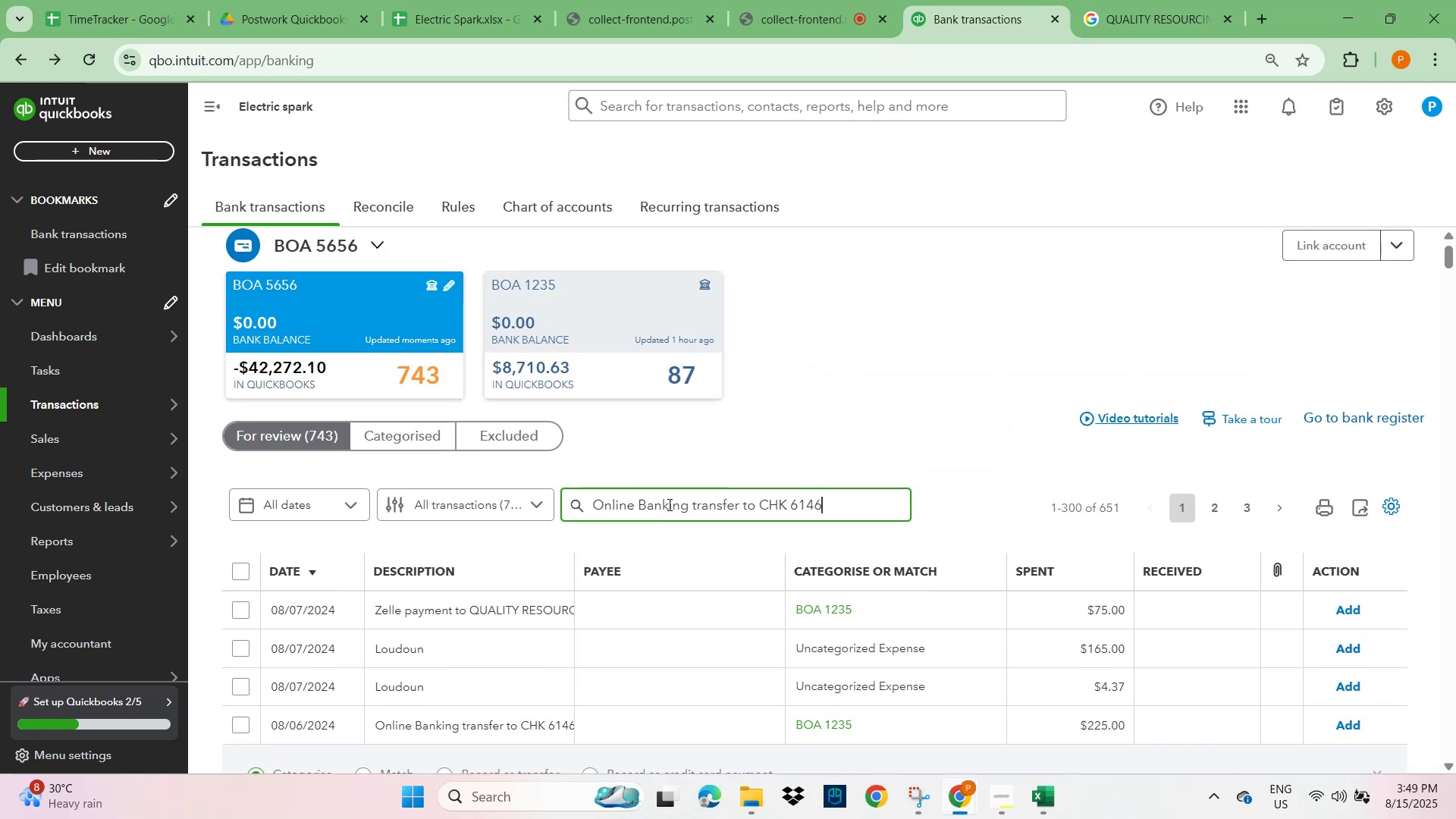 
key(NumpadEnter)
 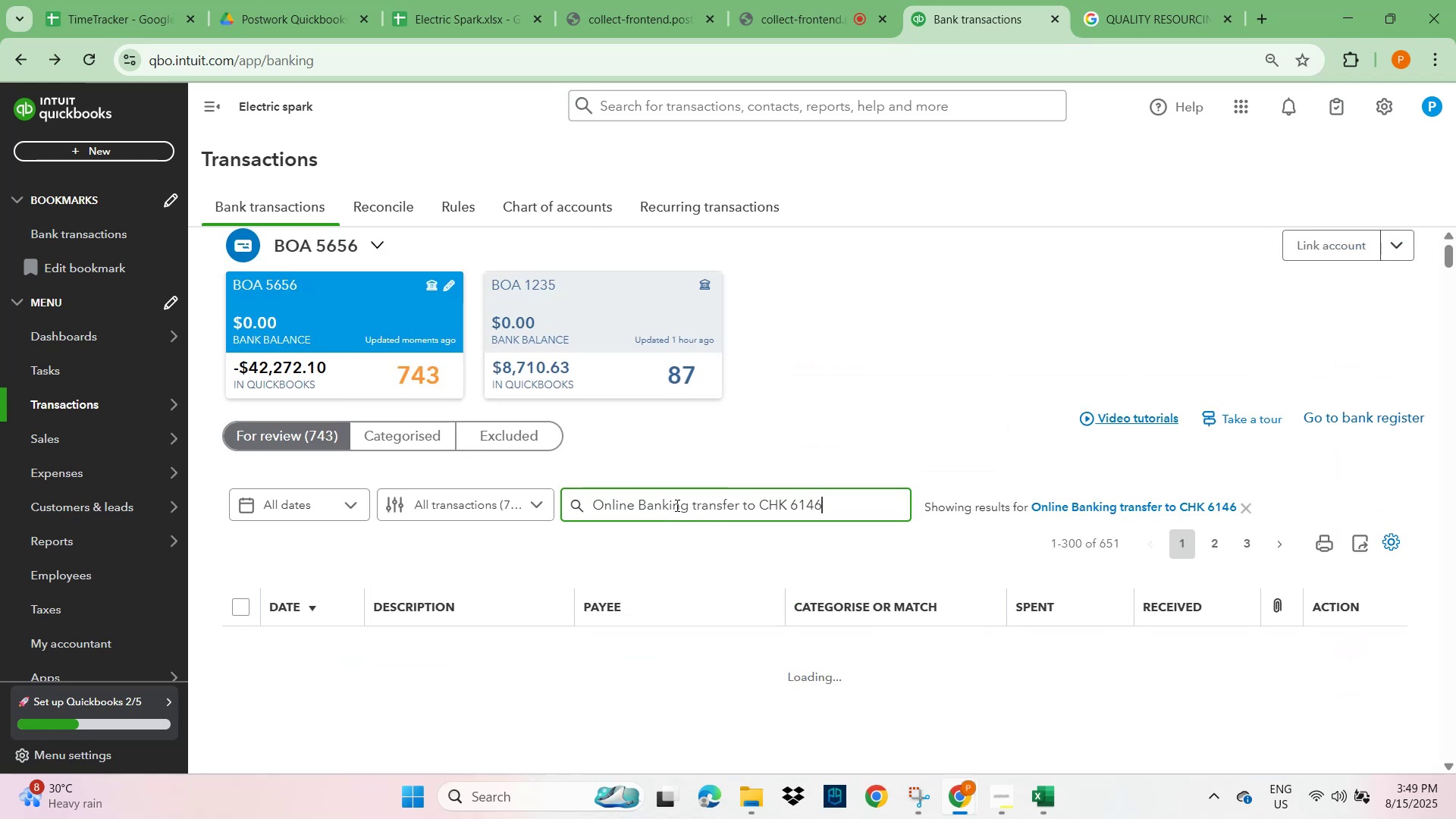 
mouse_move([635, 629])
 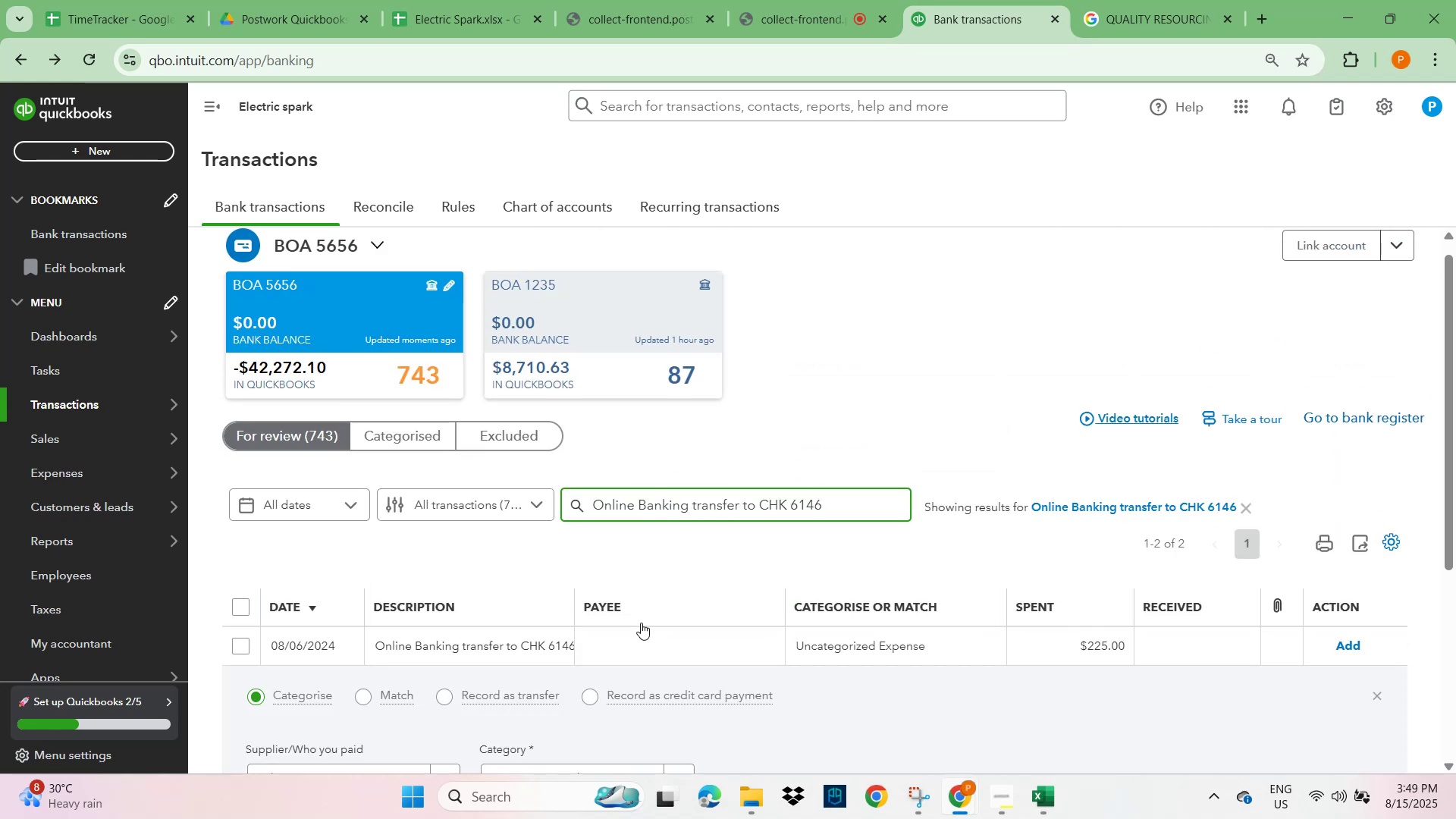 
scroll: coordinate [627, 639], scroll_direction: down, amount: 3.0
 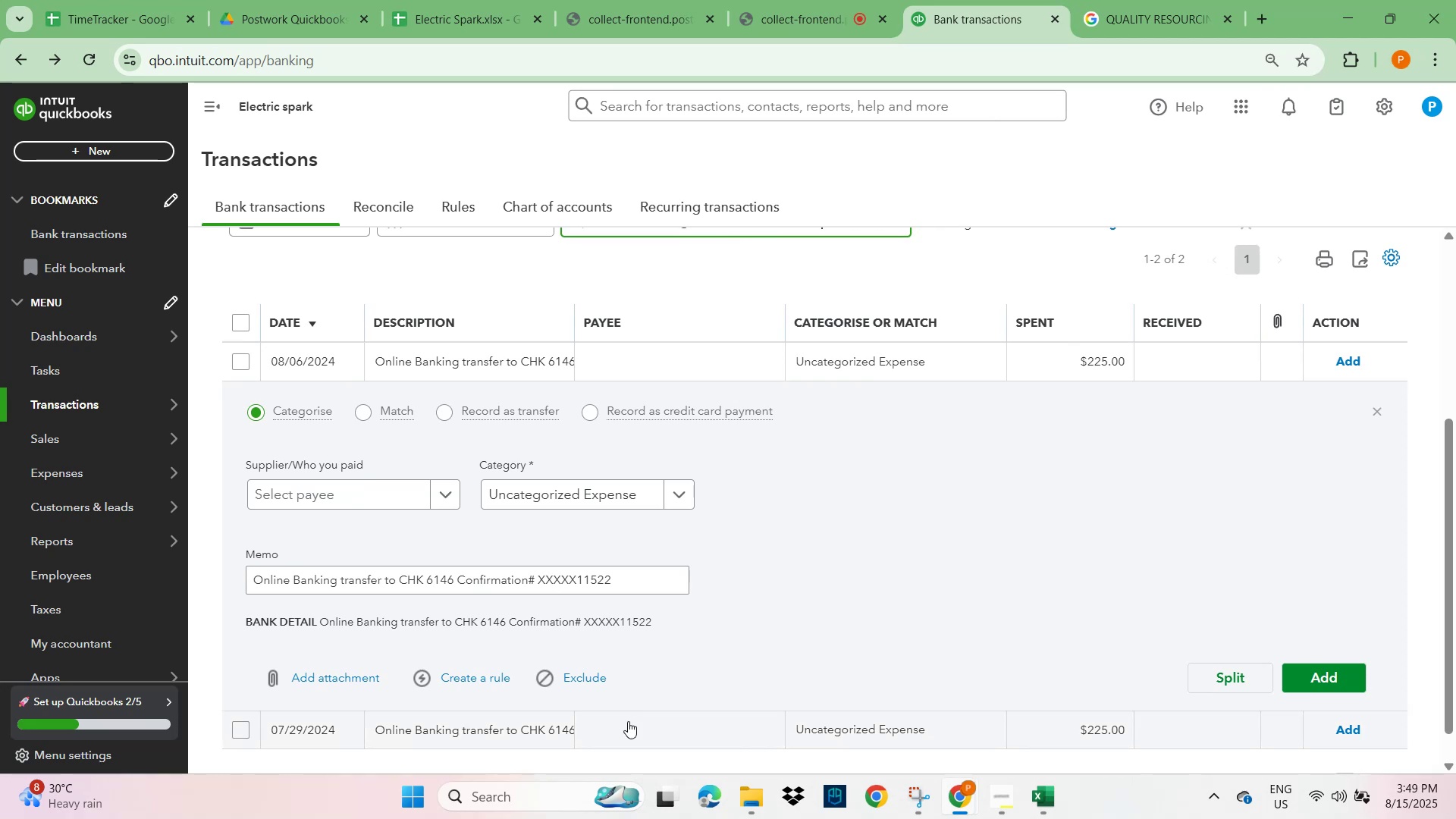 
scroll: coordinate [625, 686], scroll_direction: up, amount: 4.0
 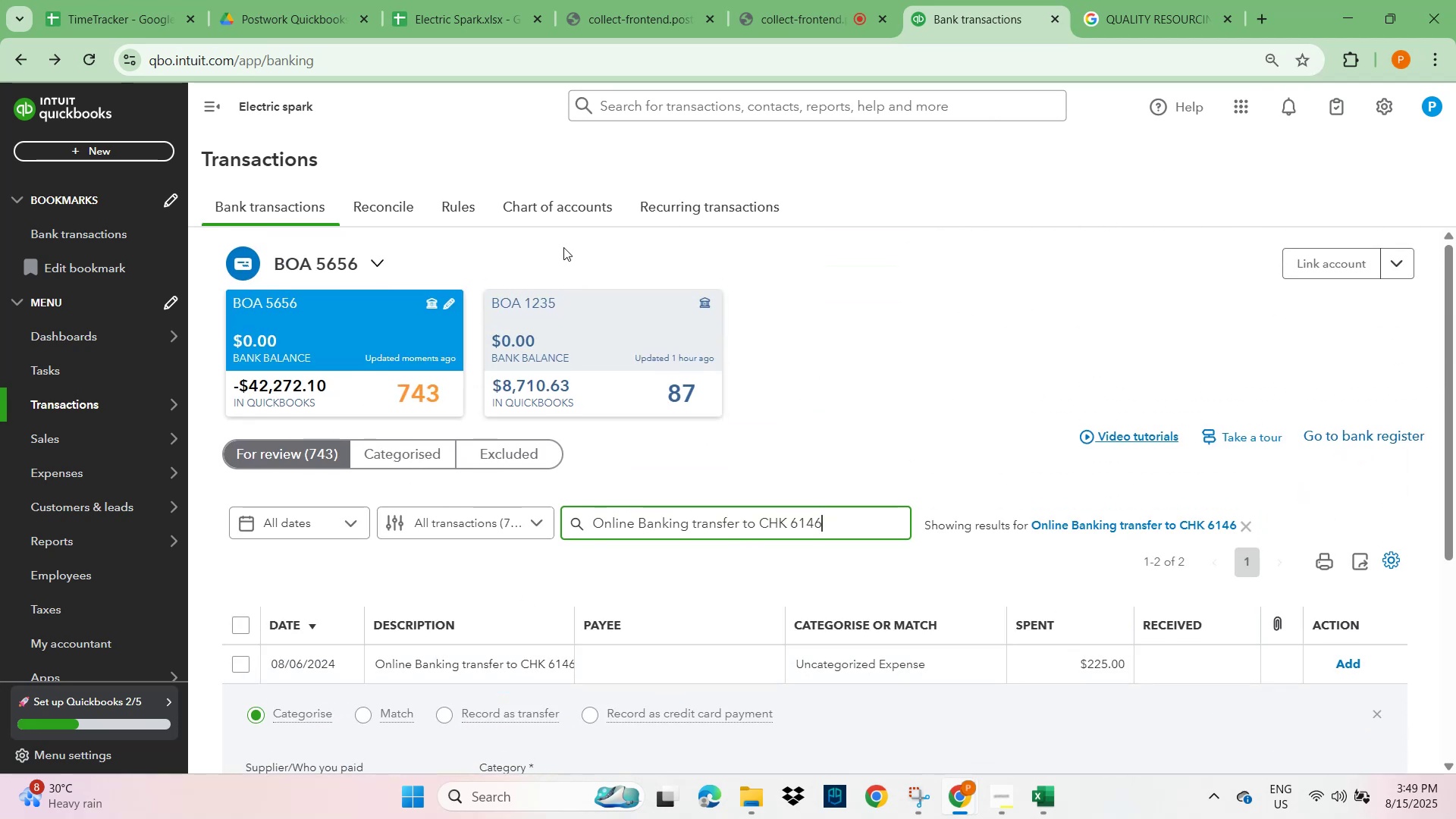 
left_click([610, 336])
 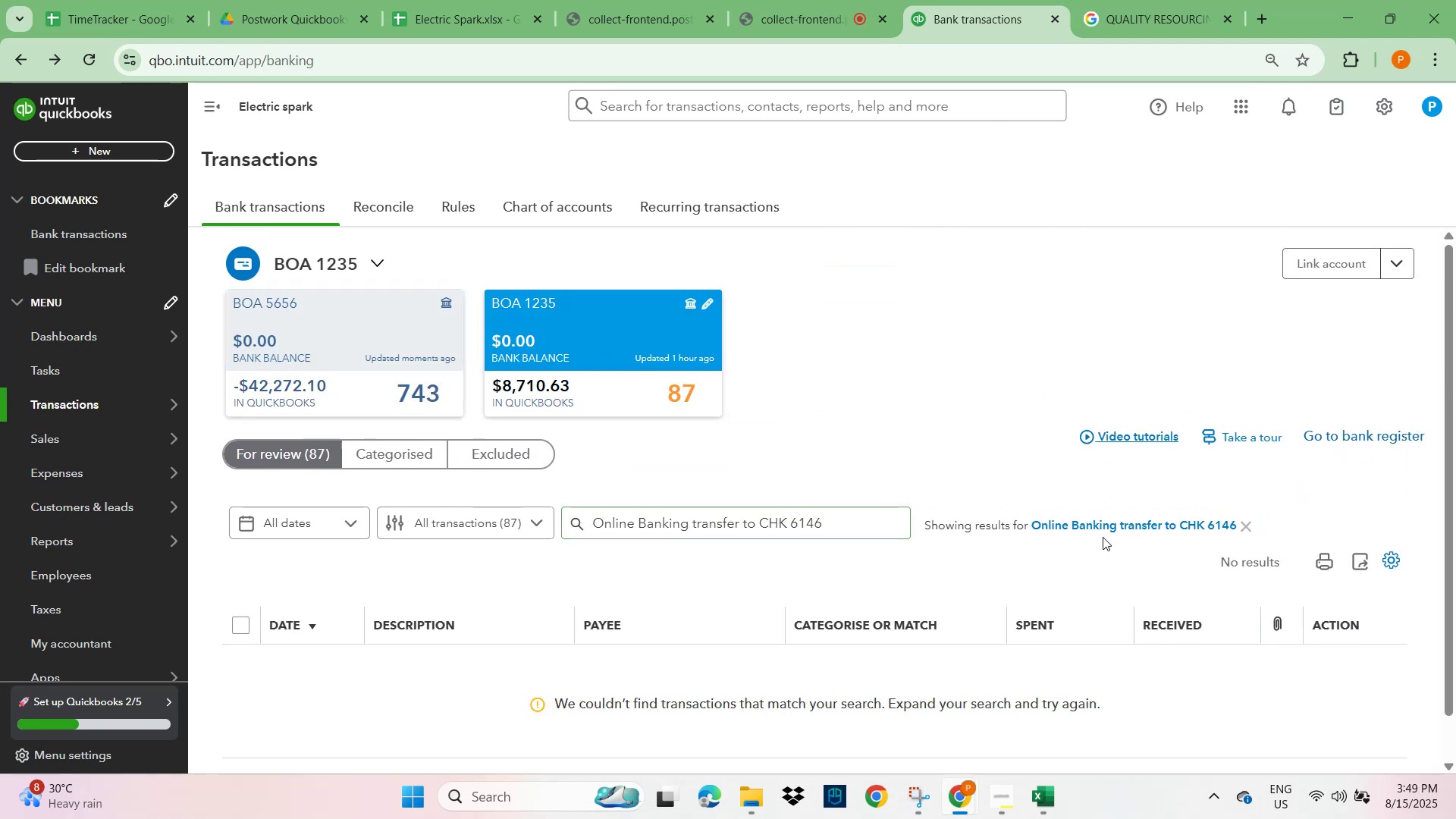 
left_click([1244, 525])
 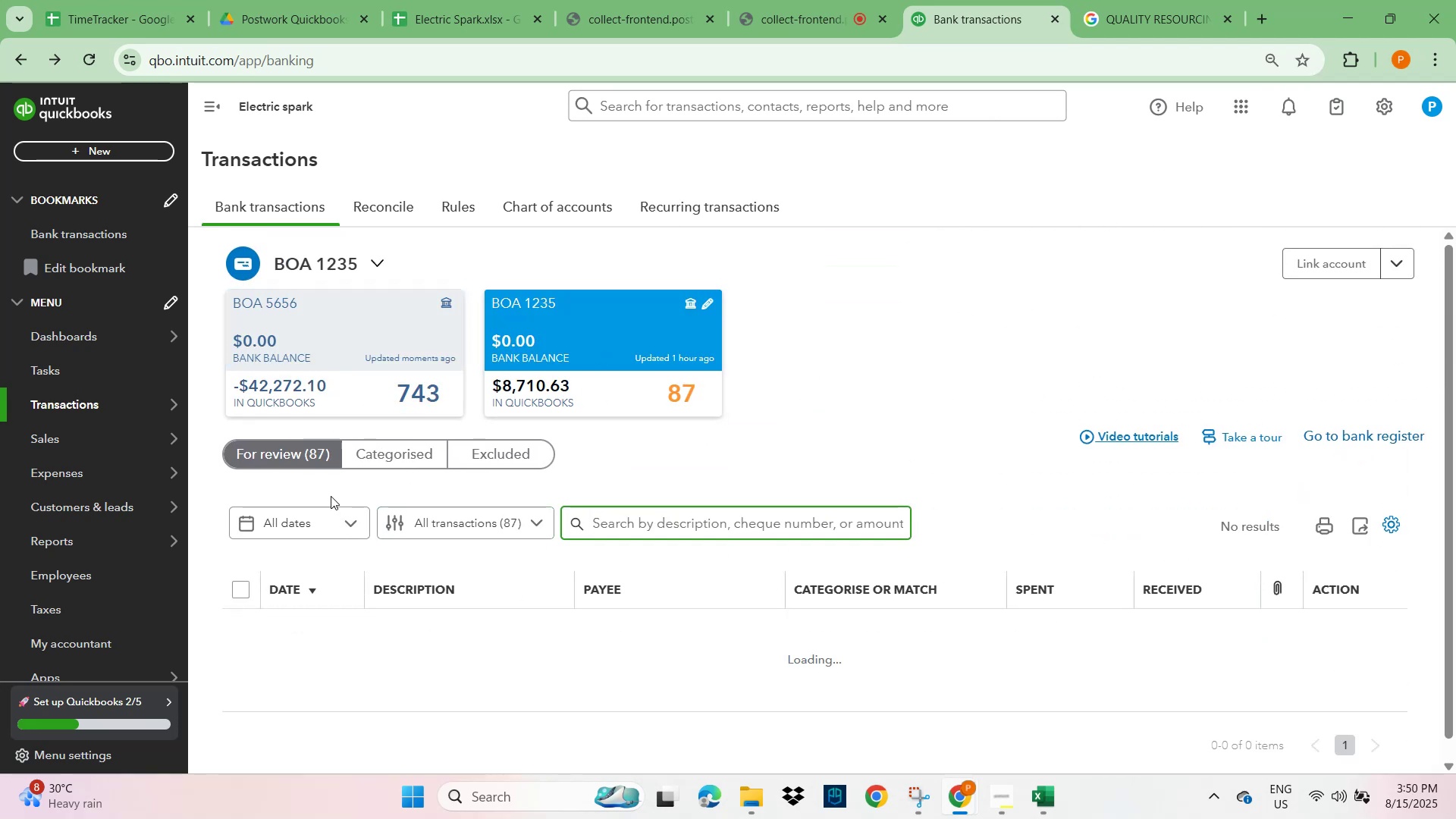 
left_click([278, 447])
 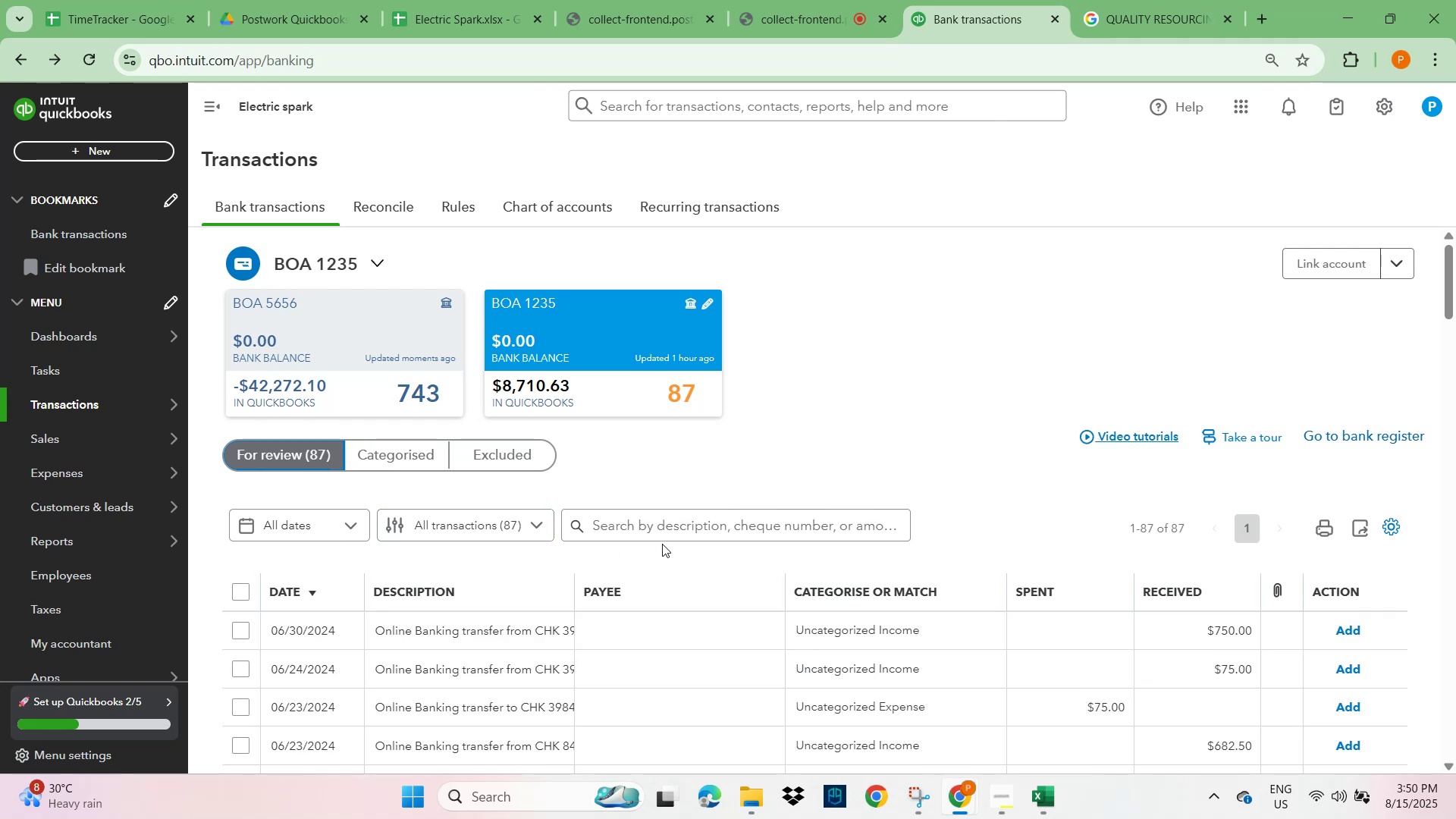 
left_click([673, 522])
 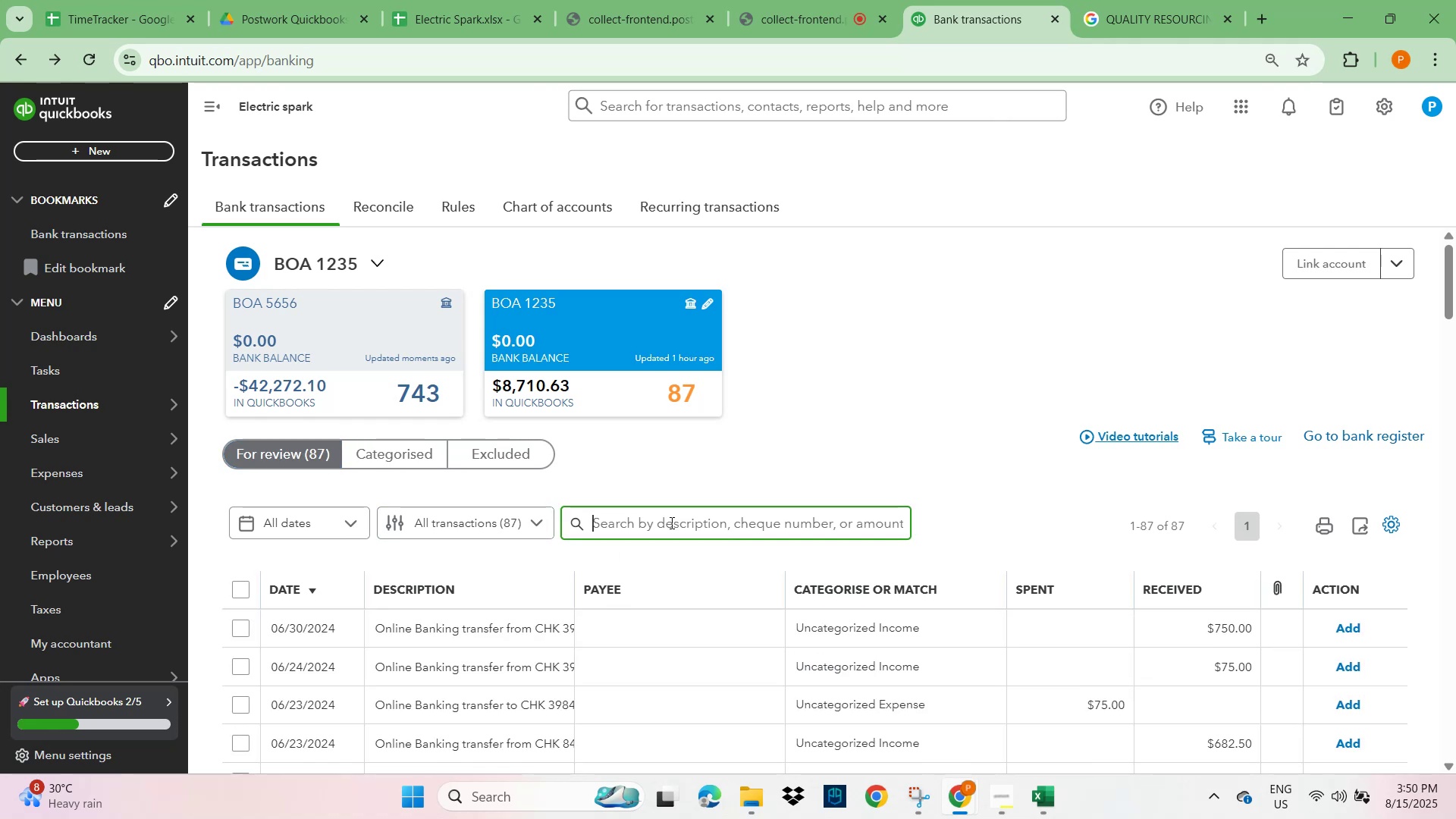 
key(Numpad2)
 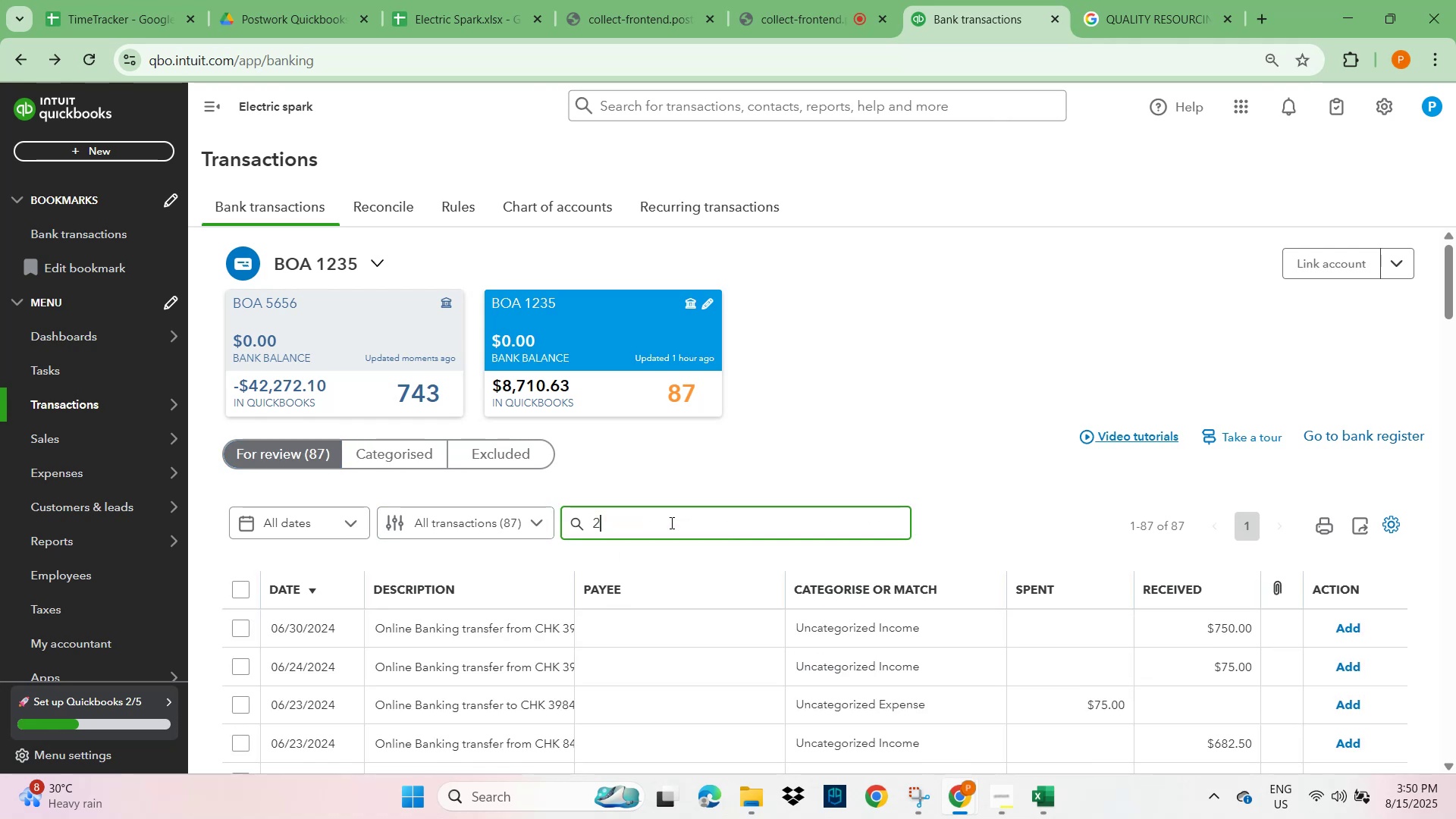 
key(Numpad2)
 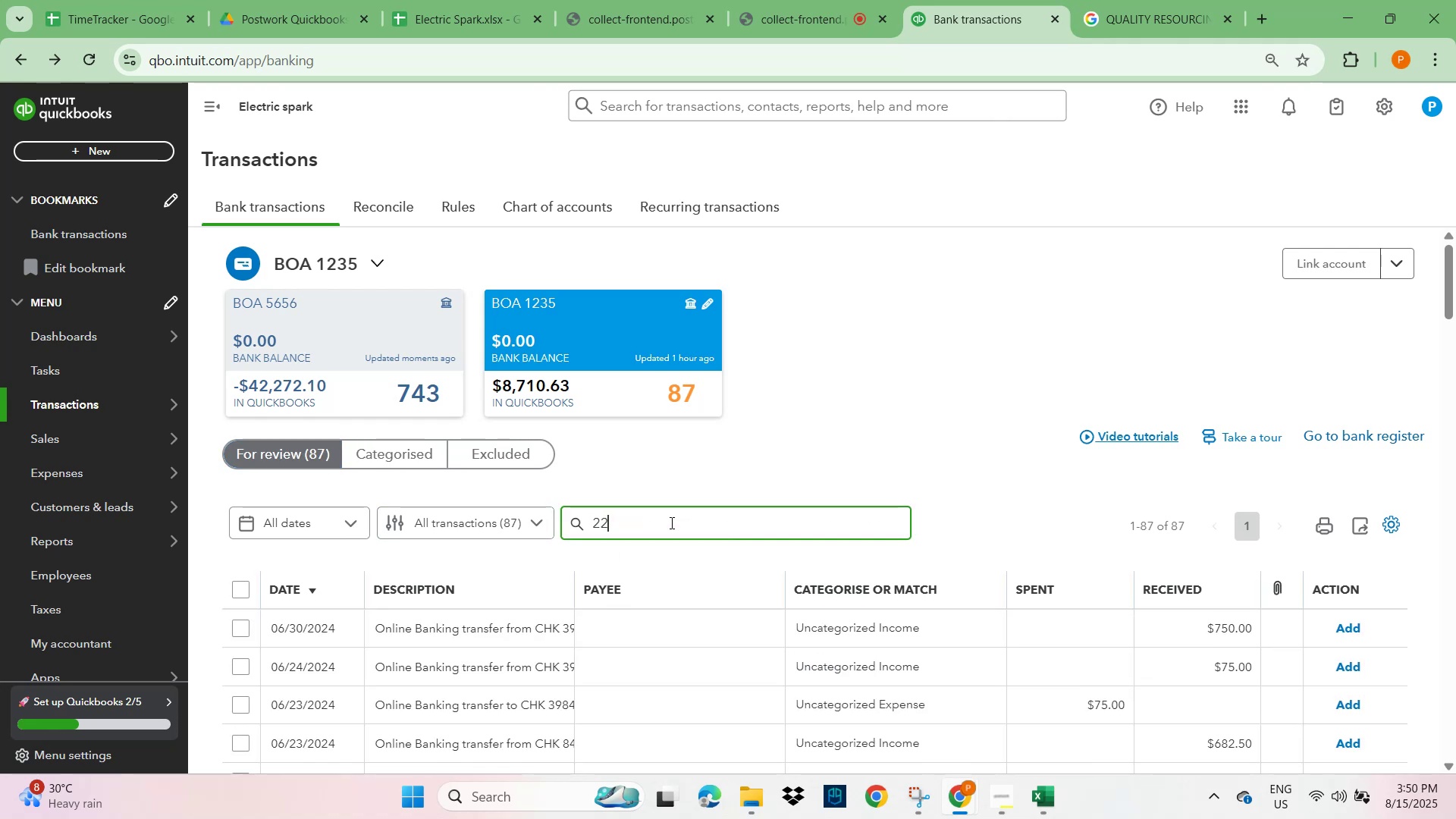 
key(Numpad5)
 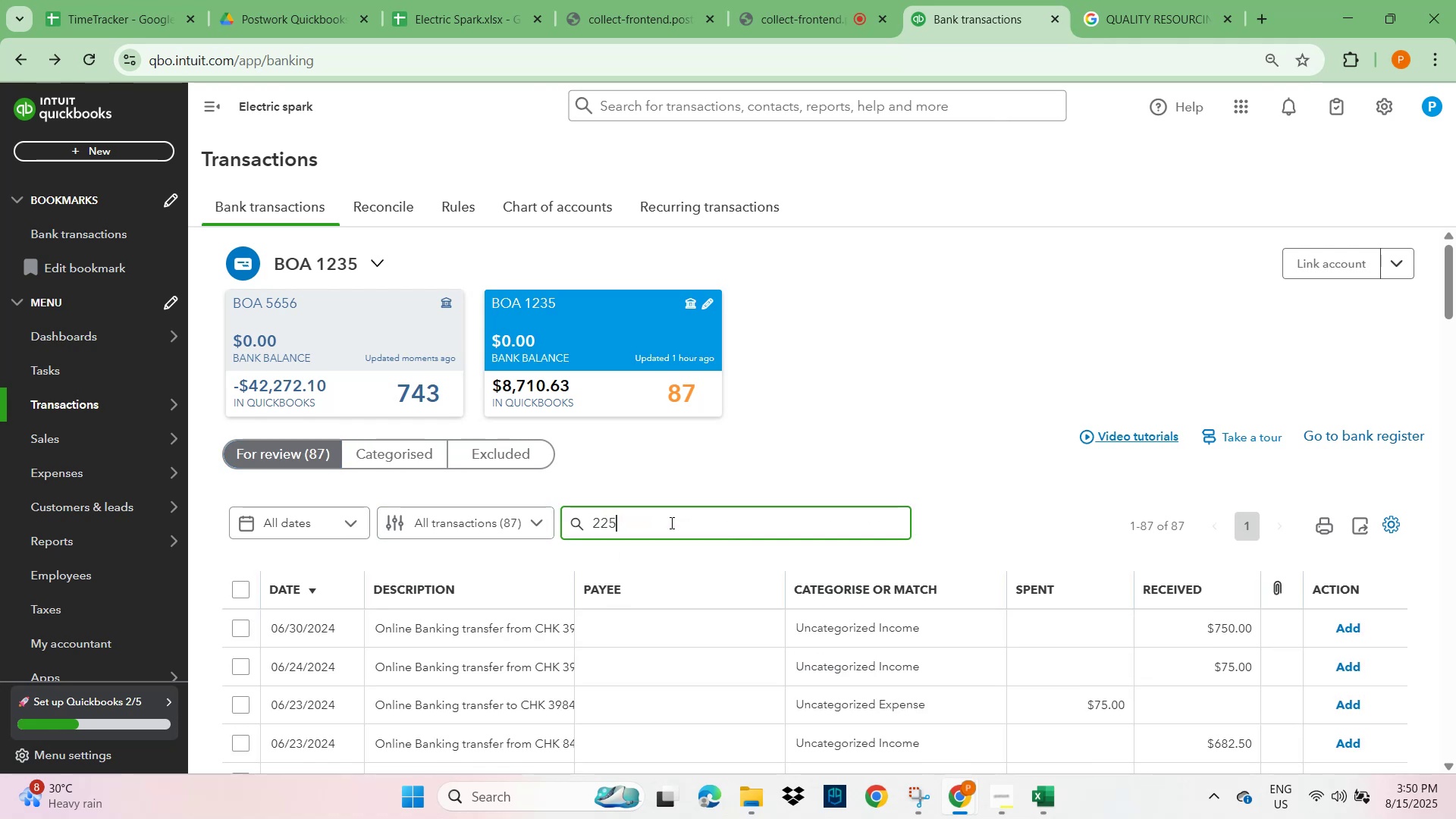 
key(NumpadEnter)
 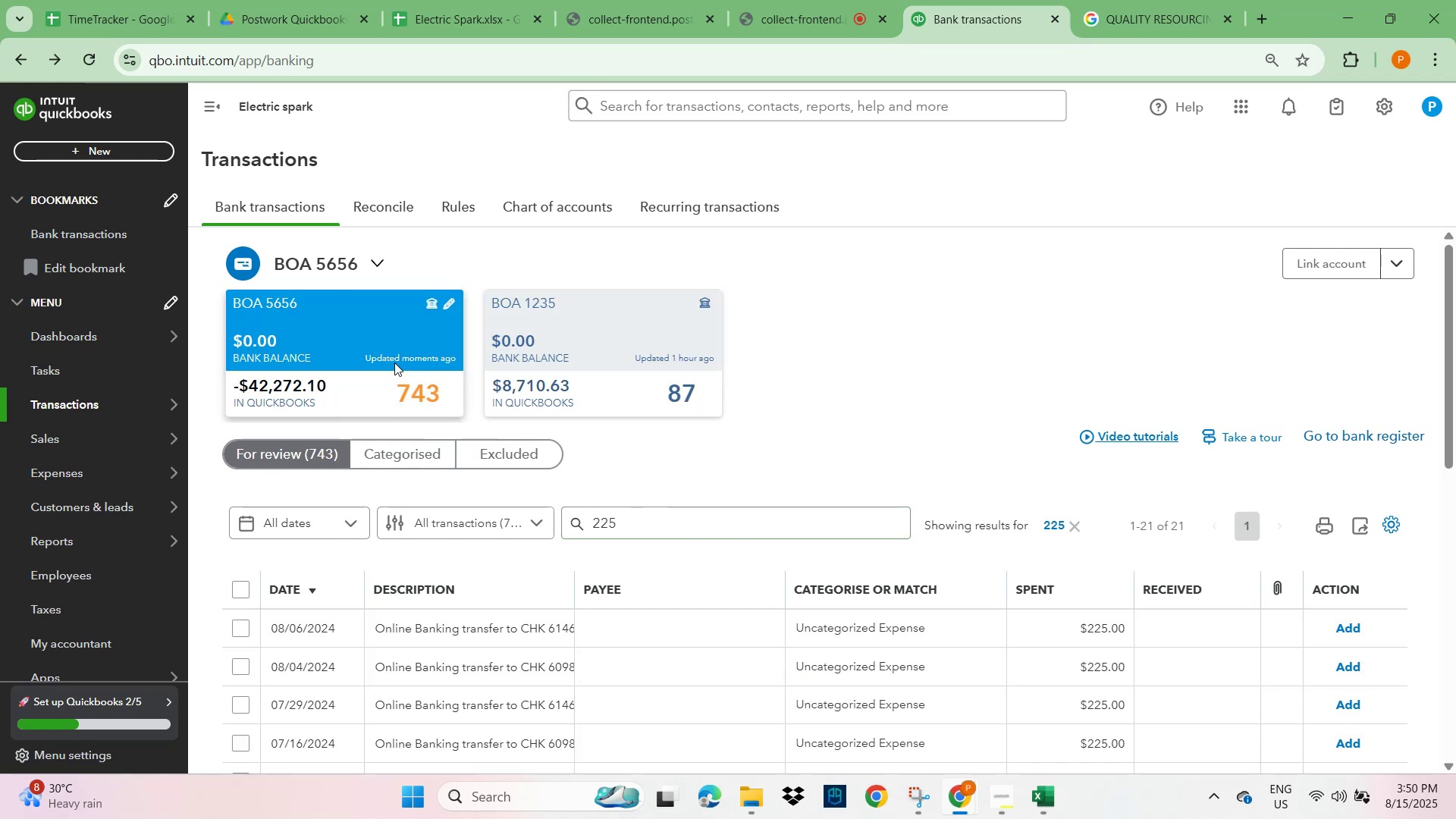 
wait(14.7)
 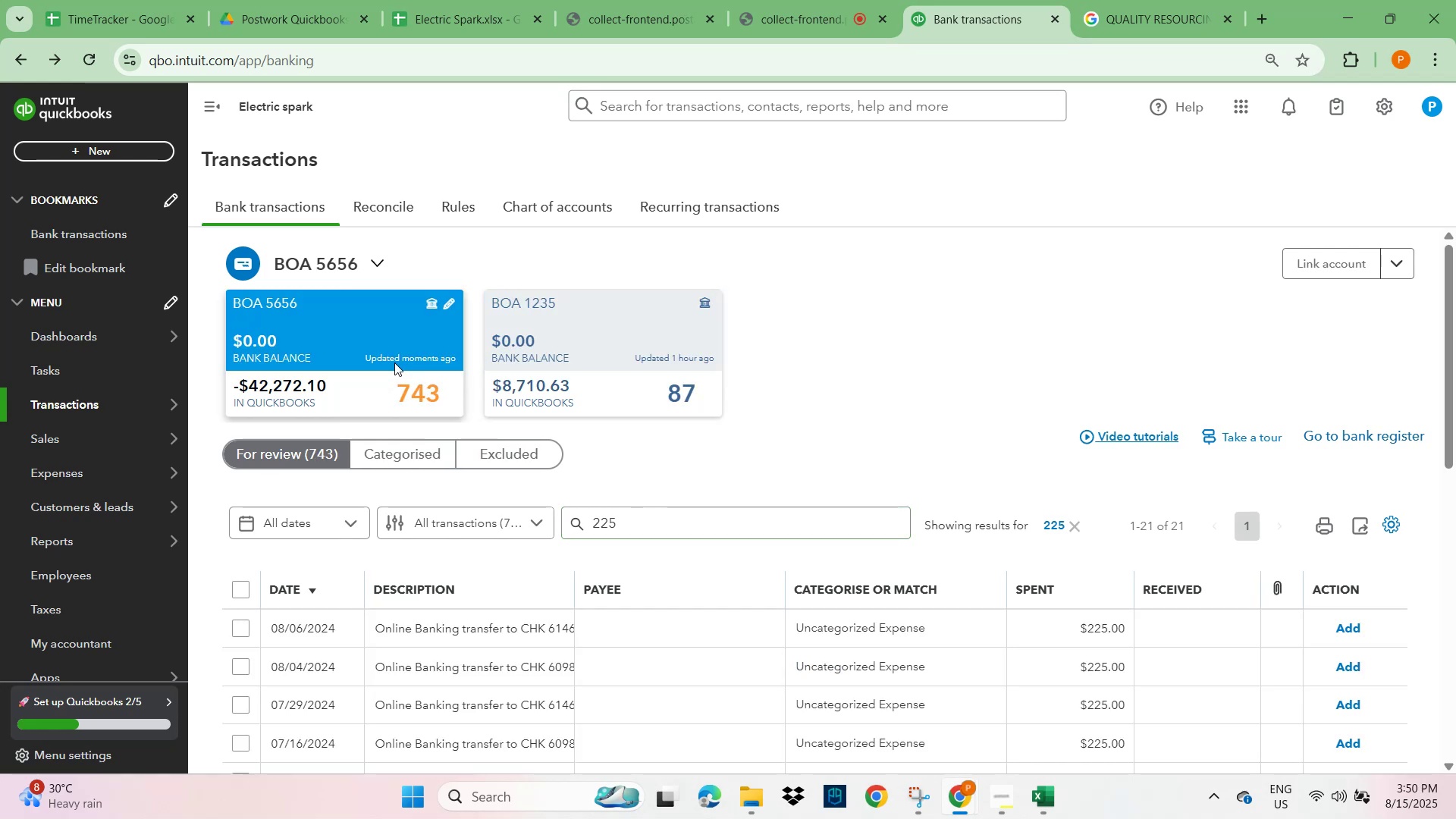 
left_click([588, 334])
 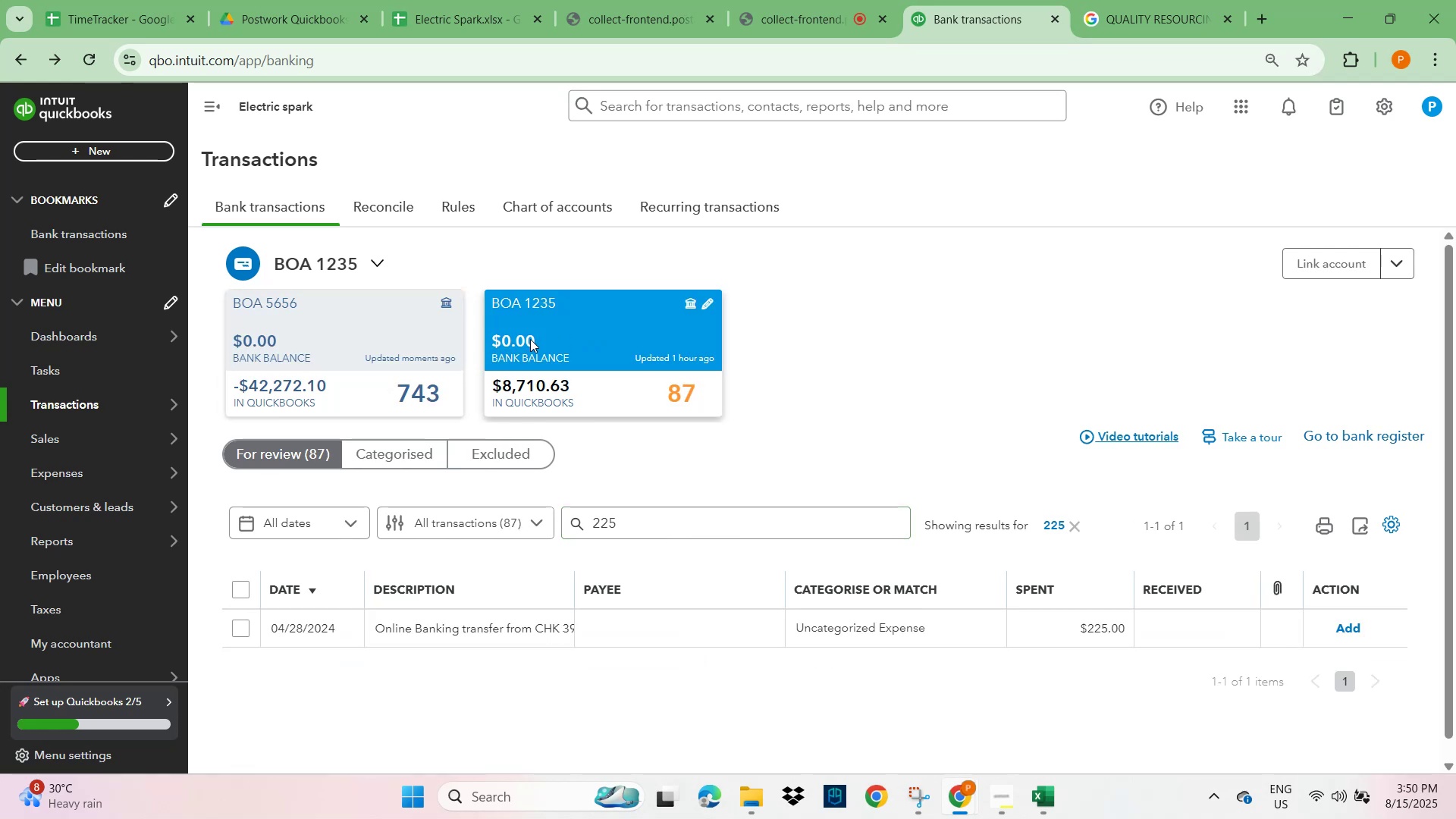 
left_click([369, 336])
 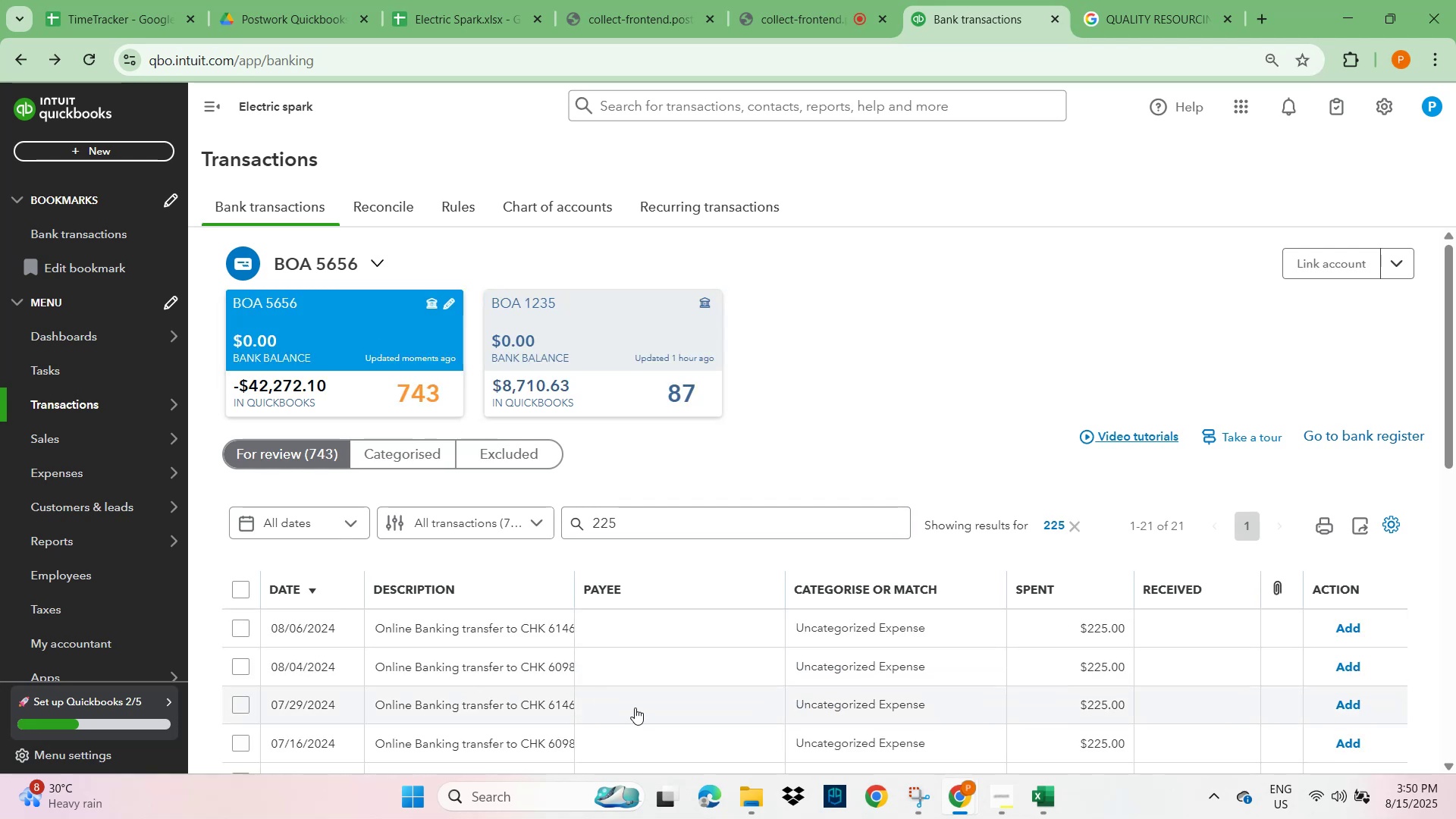 
scroll: coordinate [610, 691], scroll_direction: down, amount: 2.0
 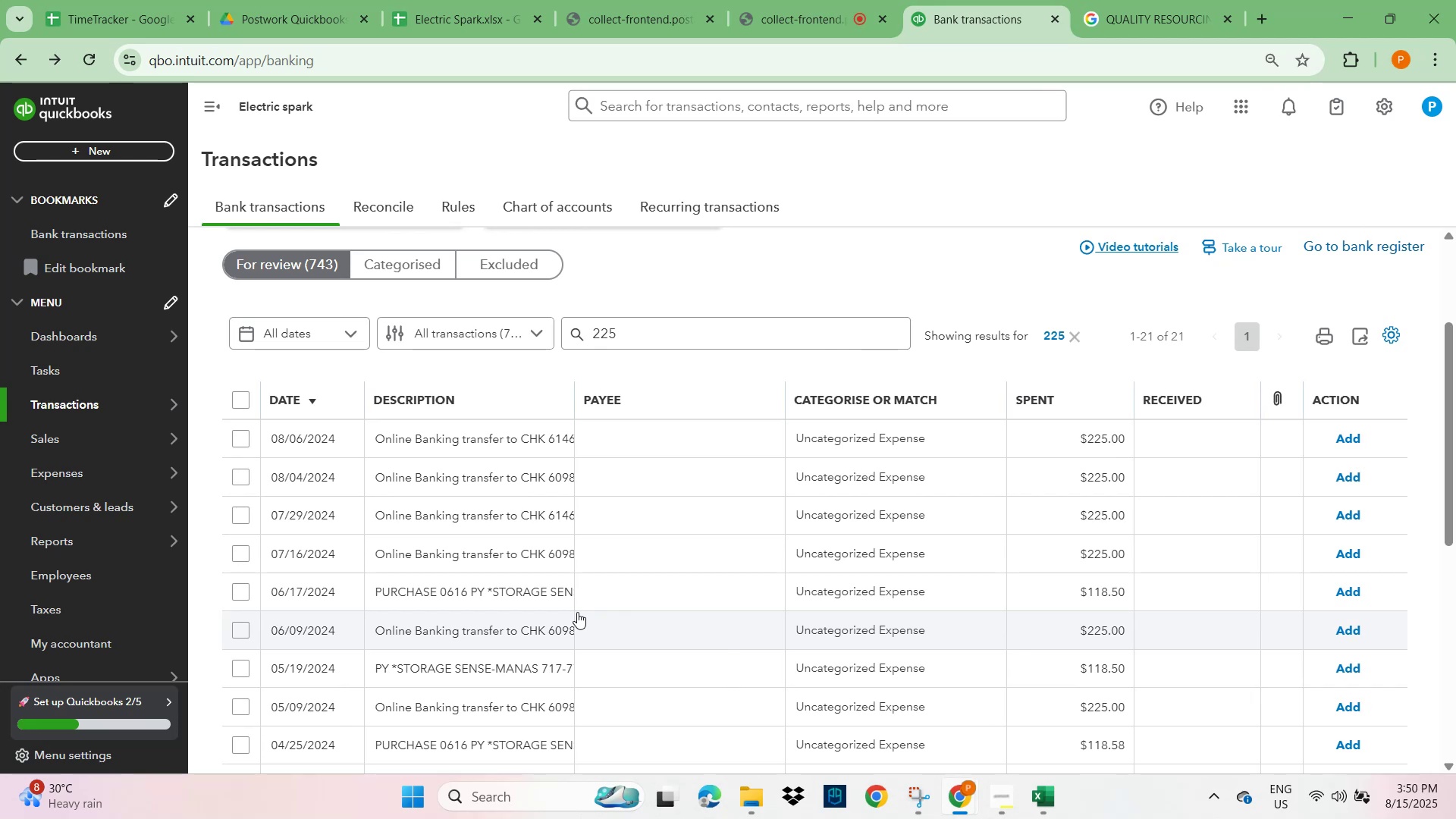 
wait(10.75)
 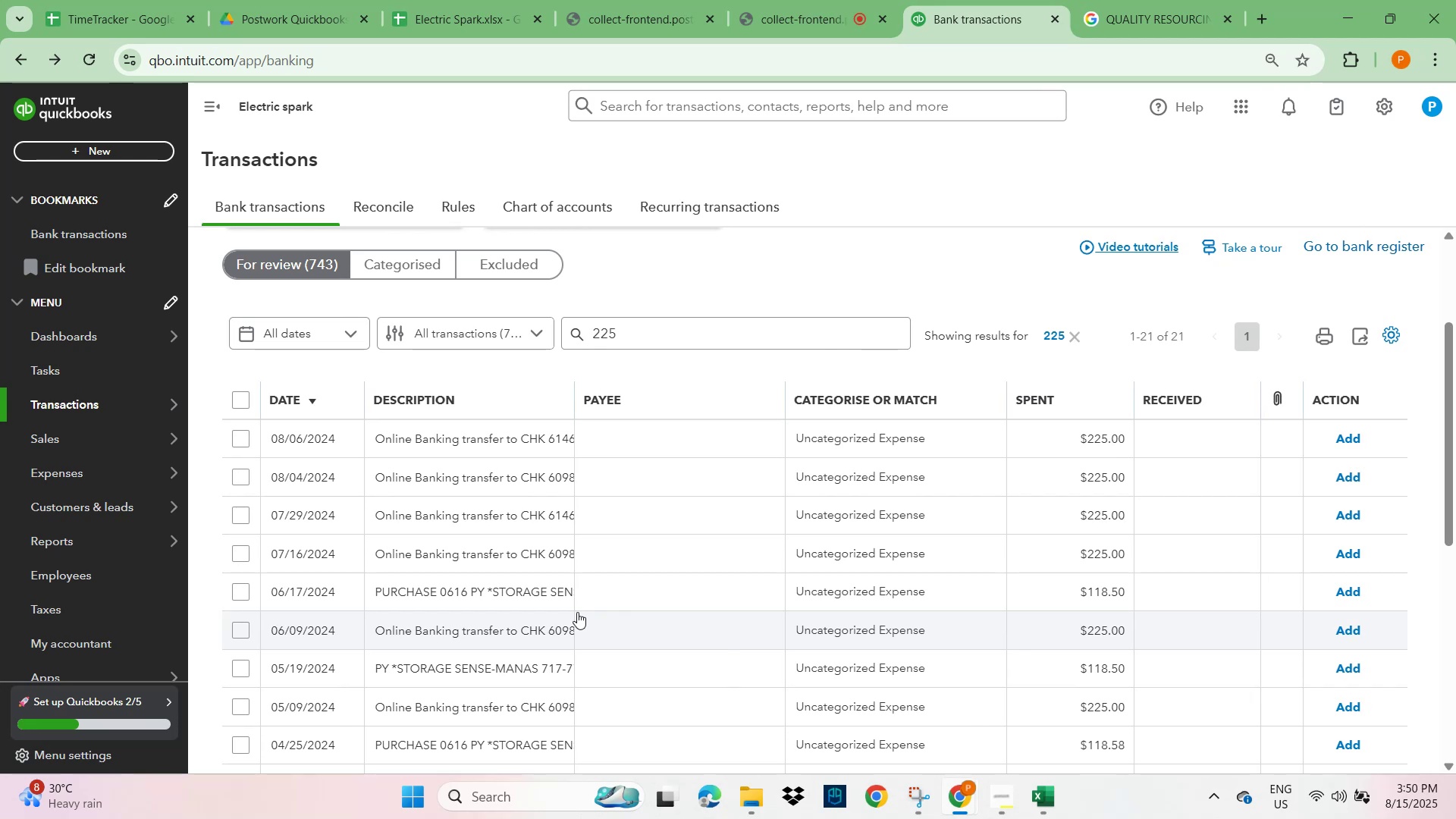 
scroll: coordinate [560, 635], scroll_direction: down, amount: 5.0
 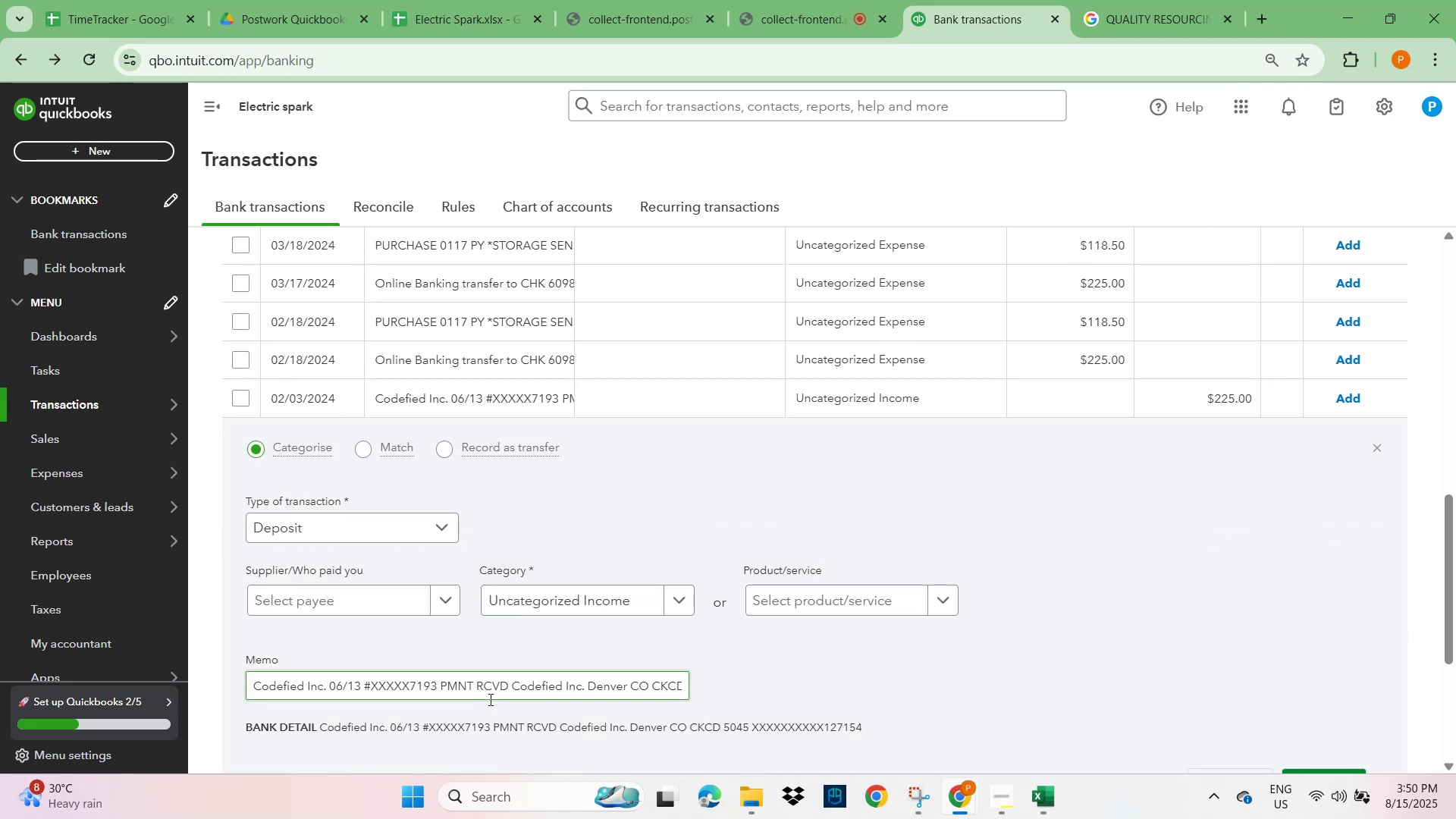 
wait(7.3)
 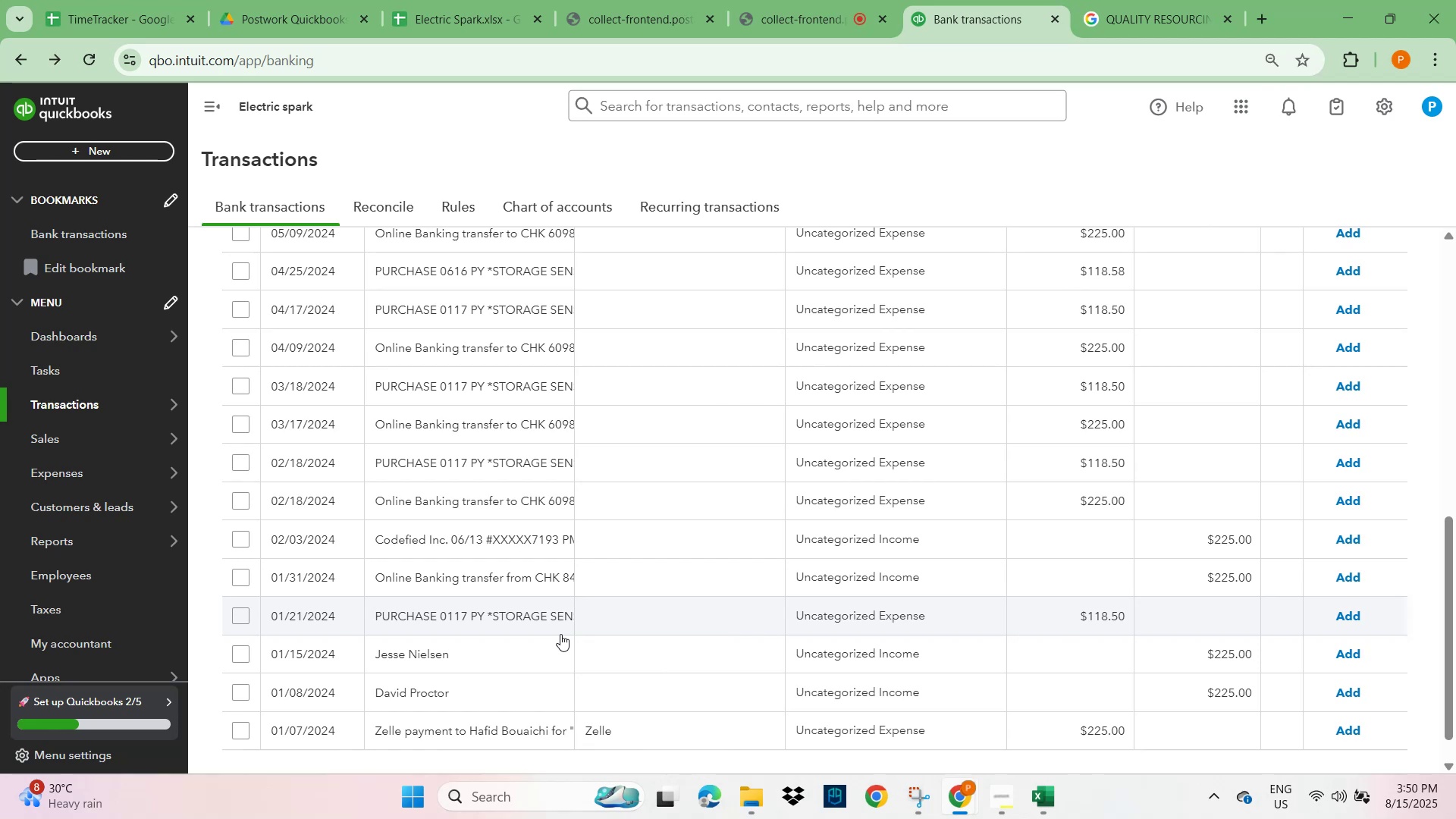 
left_click([795, 7])
 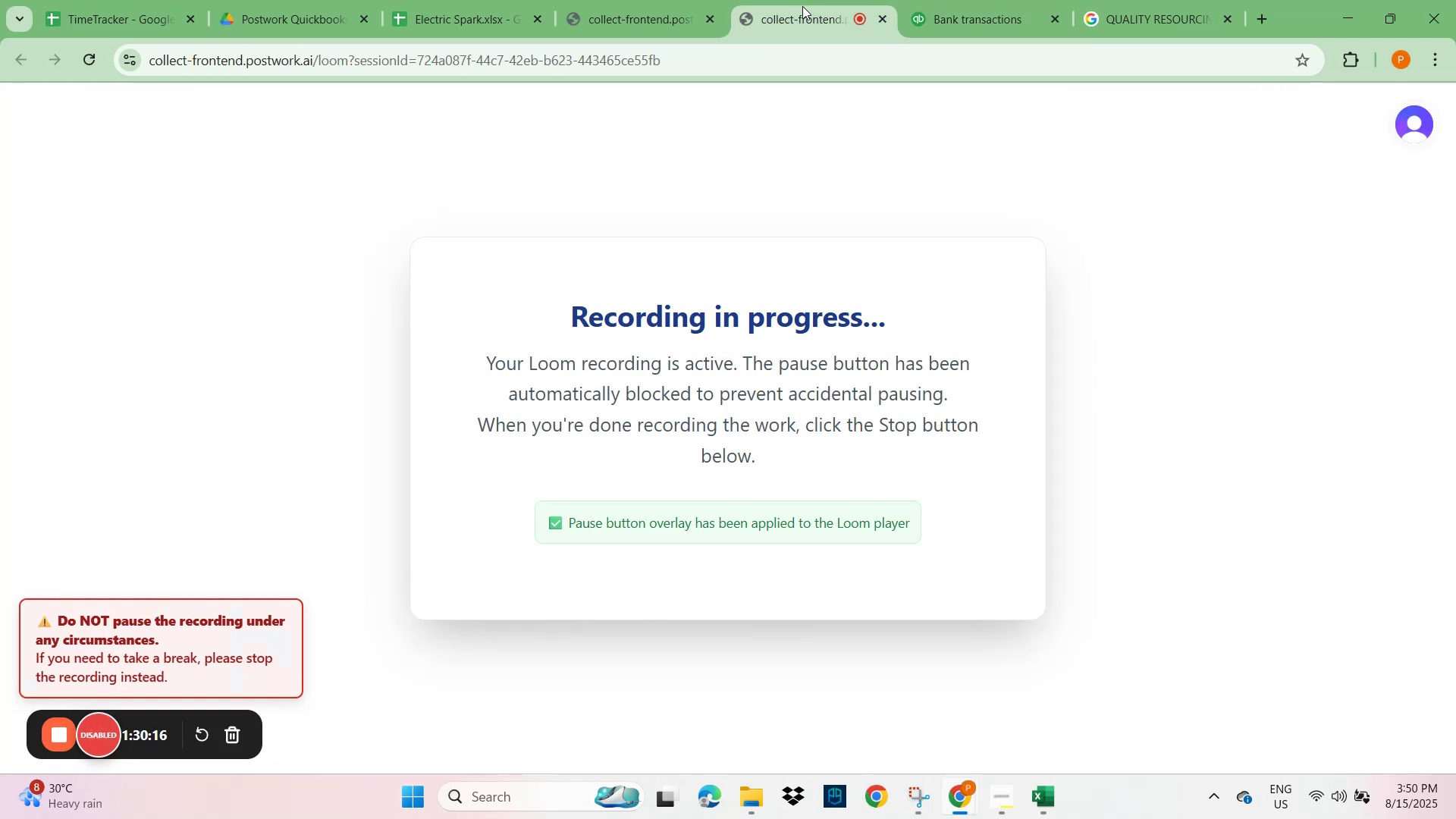 
left_click([993, 20])
 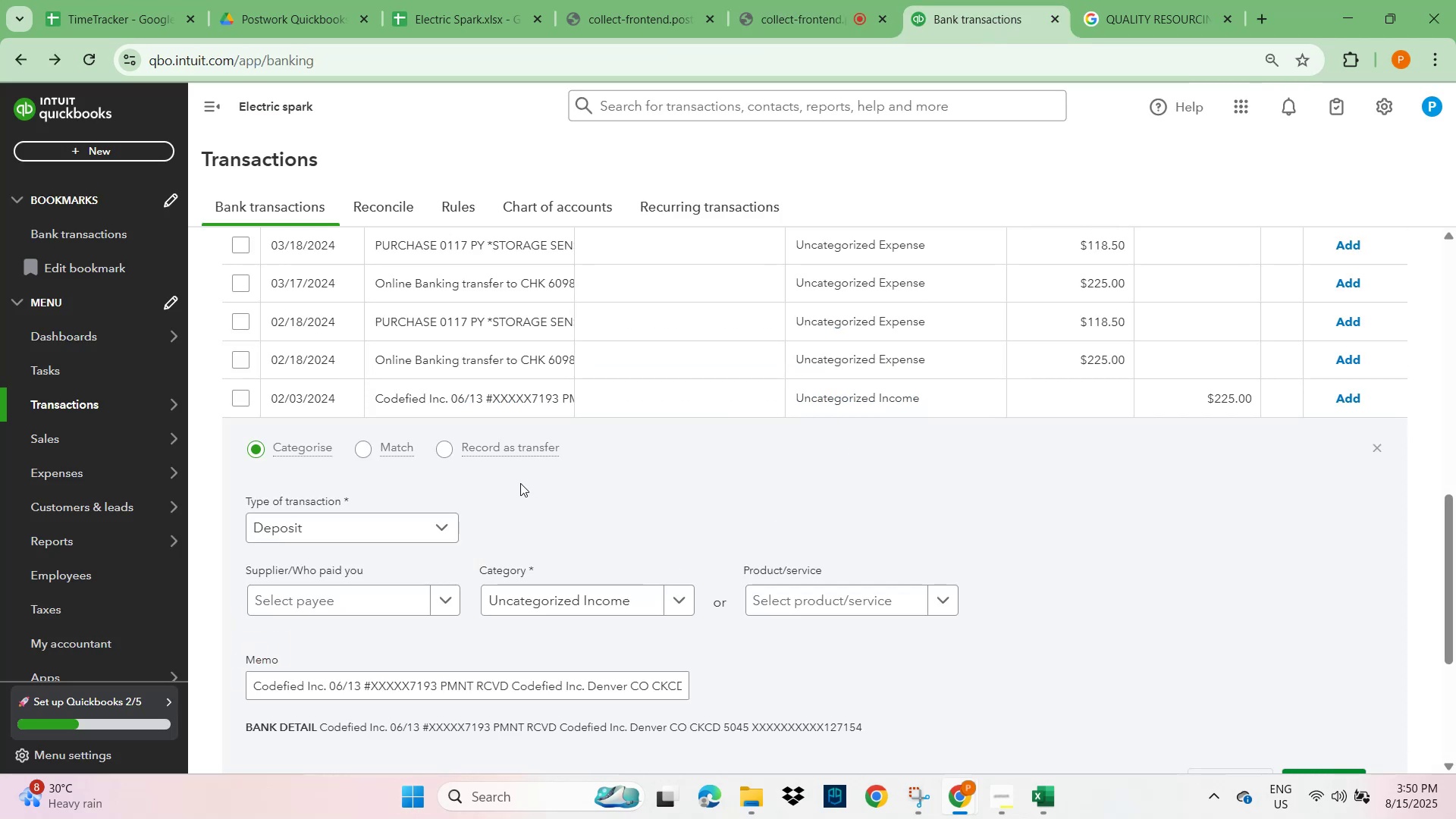 
scroll: coordinate [522, 474], scroll_direction: up, amount: 14.0
 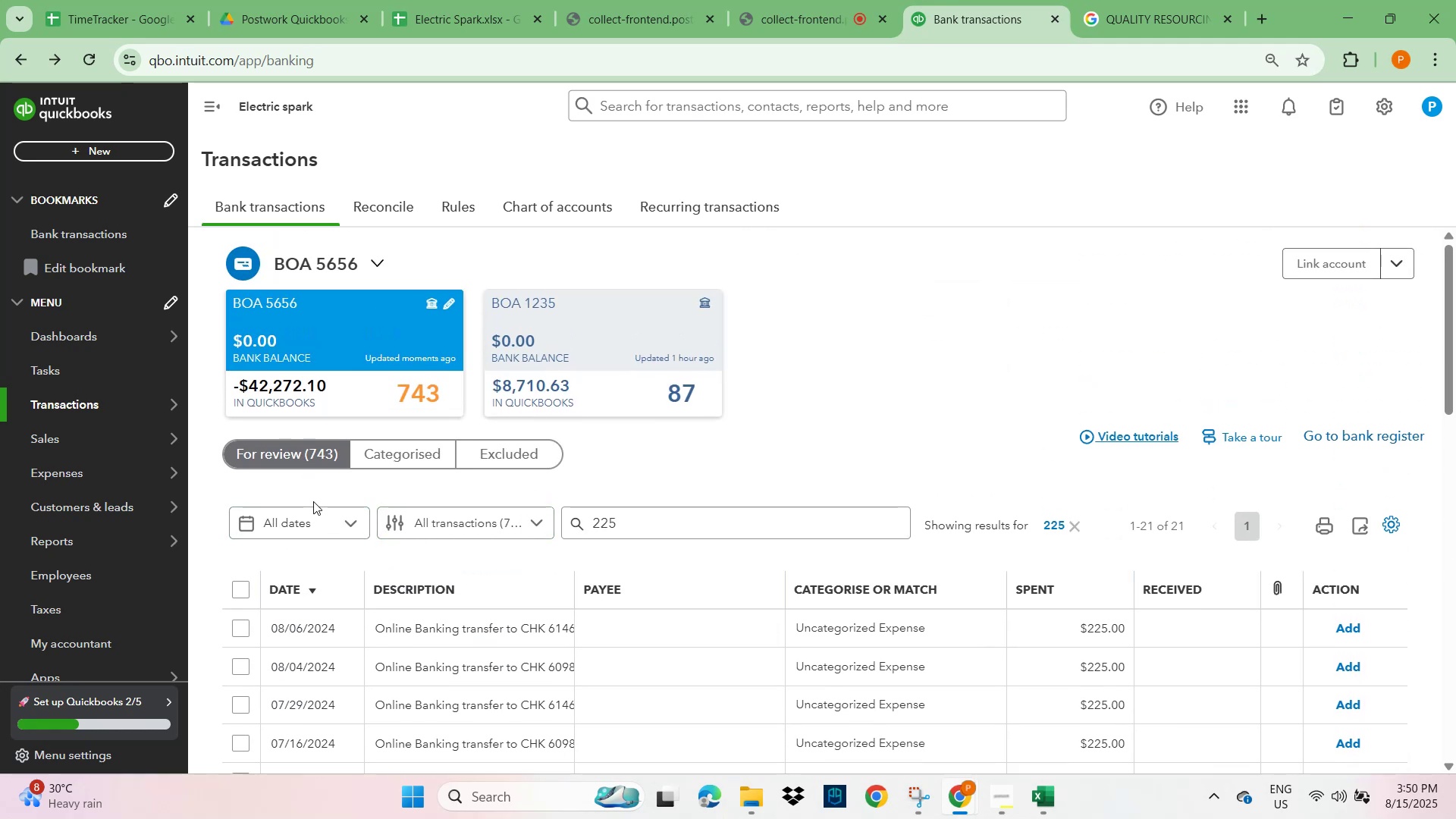 
left_click([310, 460])
 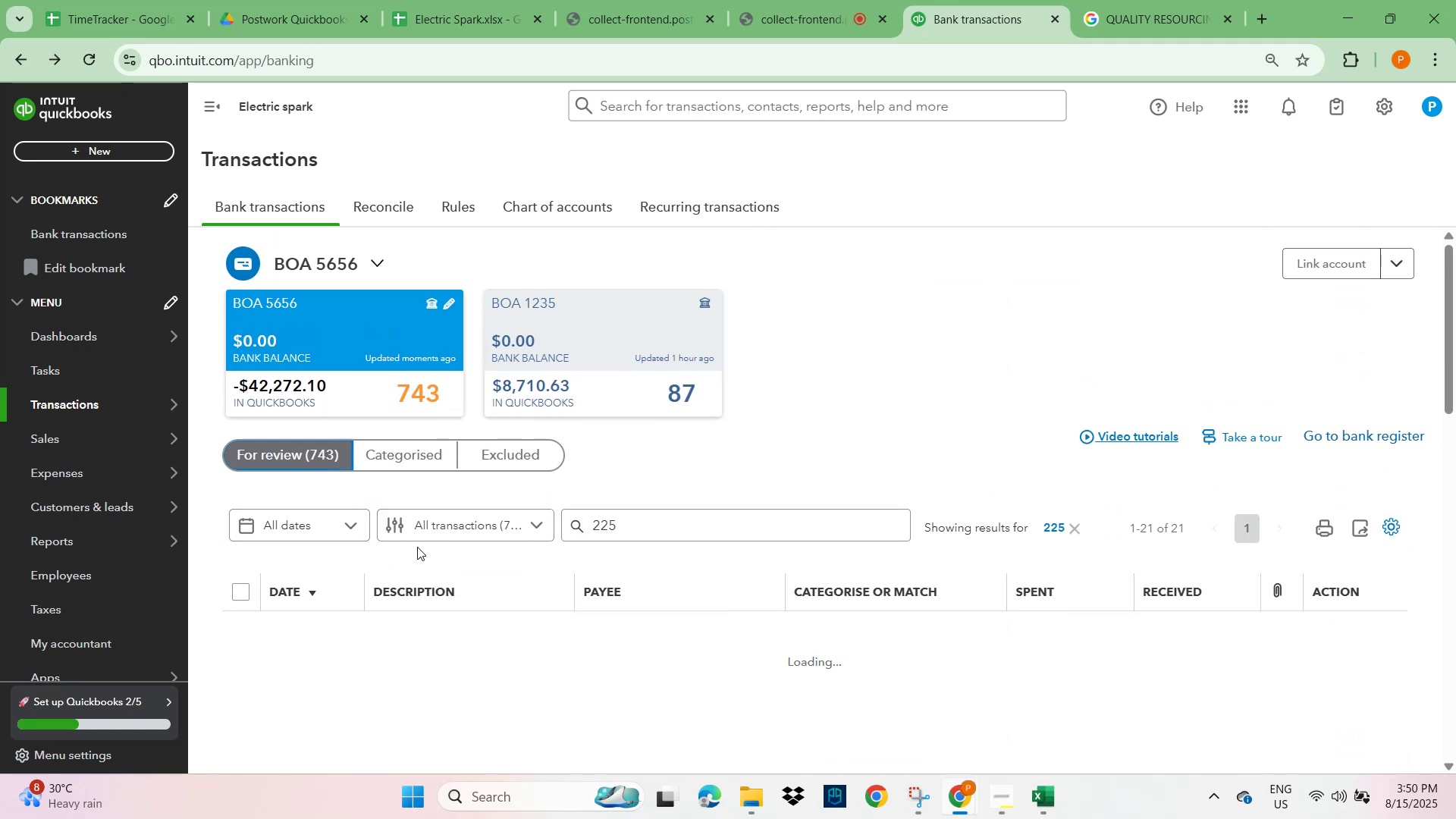 
mouse_move([635, 614])
 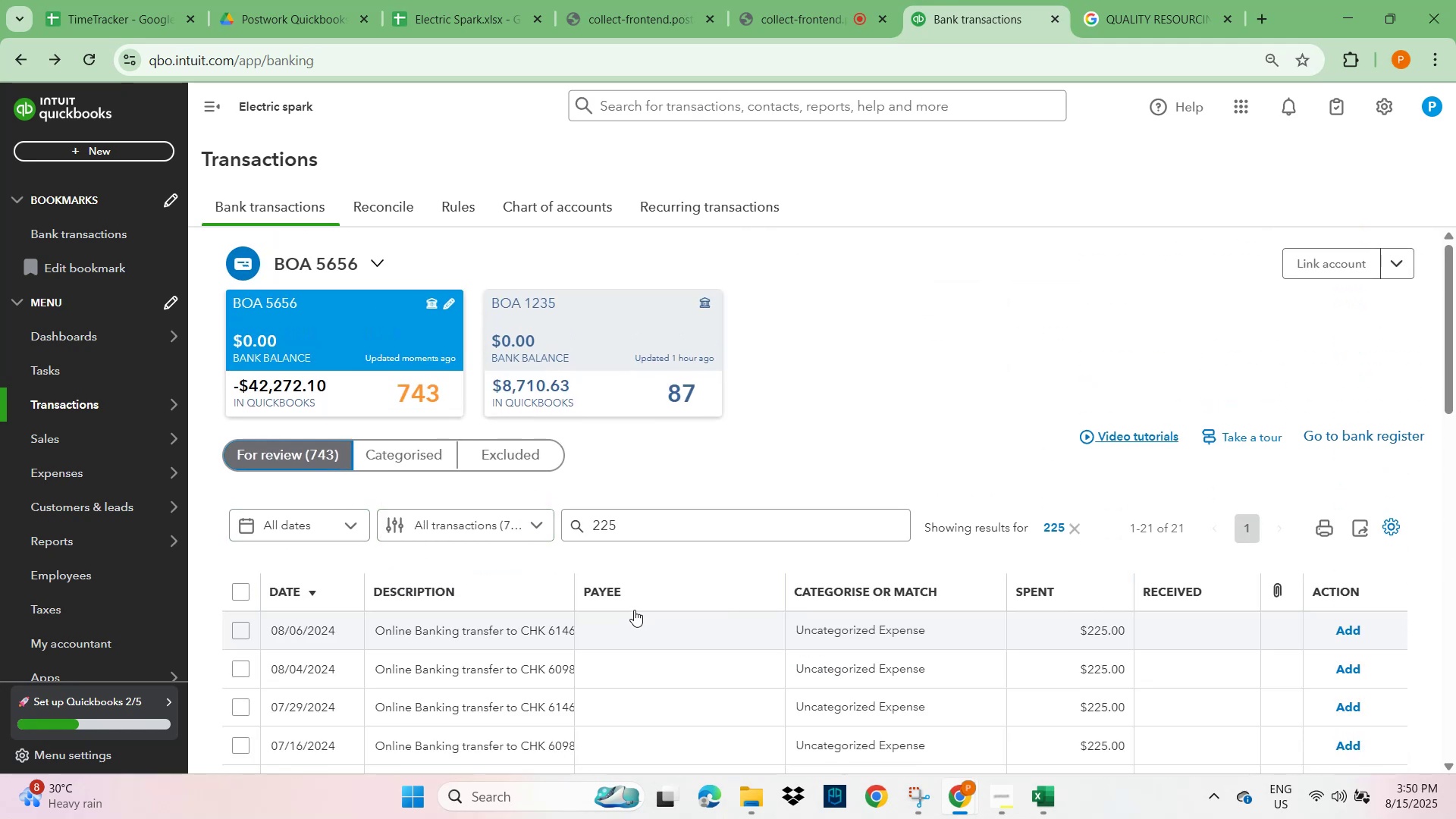 
scroll: coordinate [628, 590], scroll_direction: down, amount: 4.0
 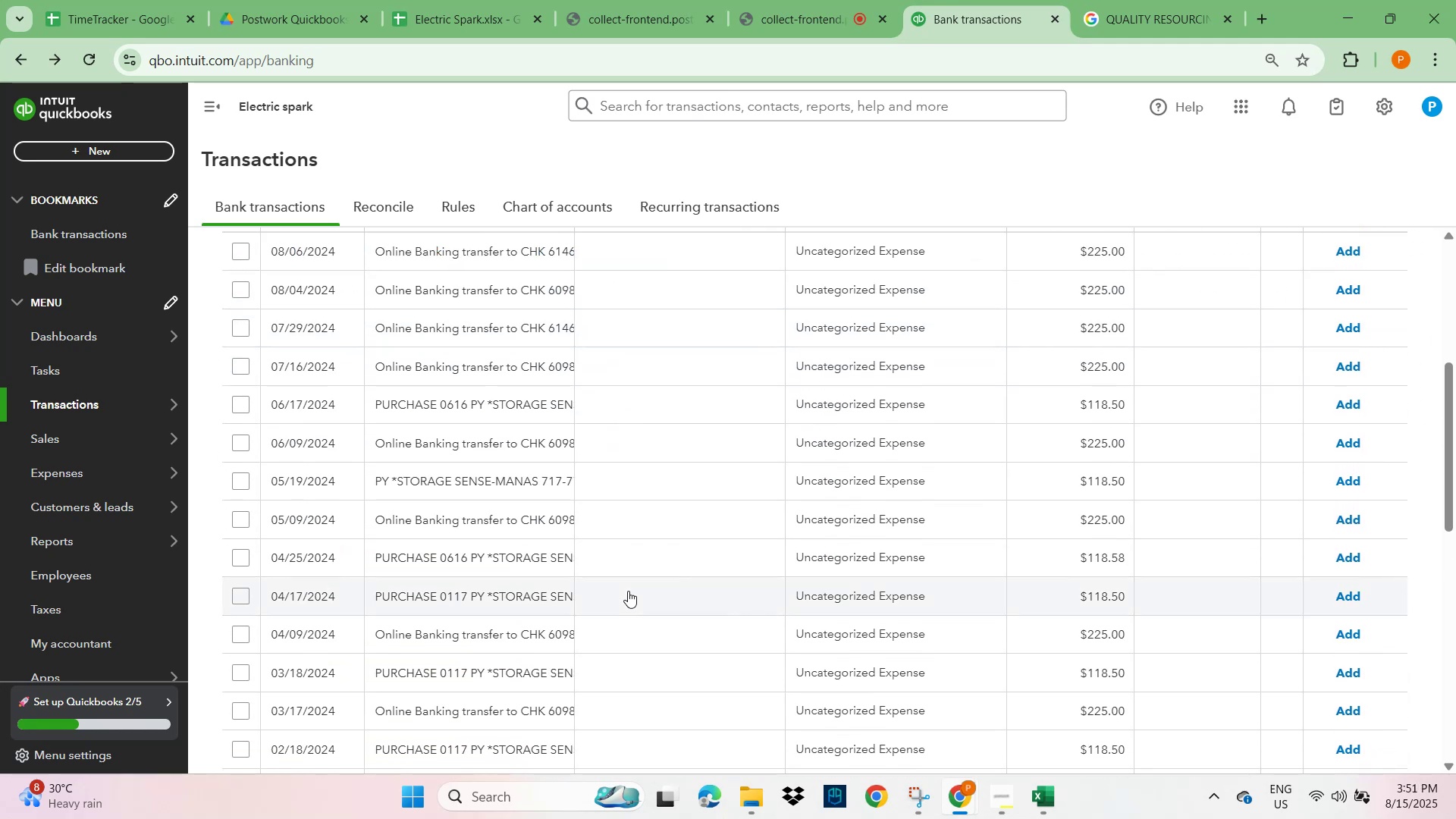 
wait(9.62)
 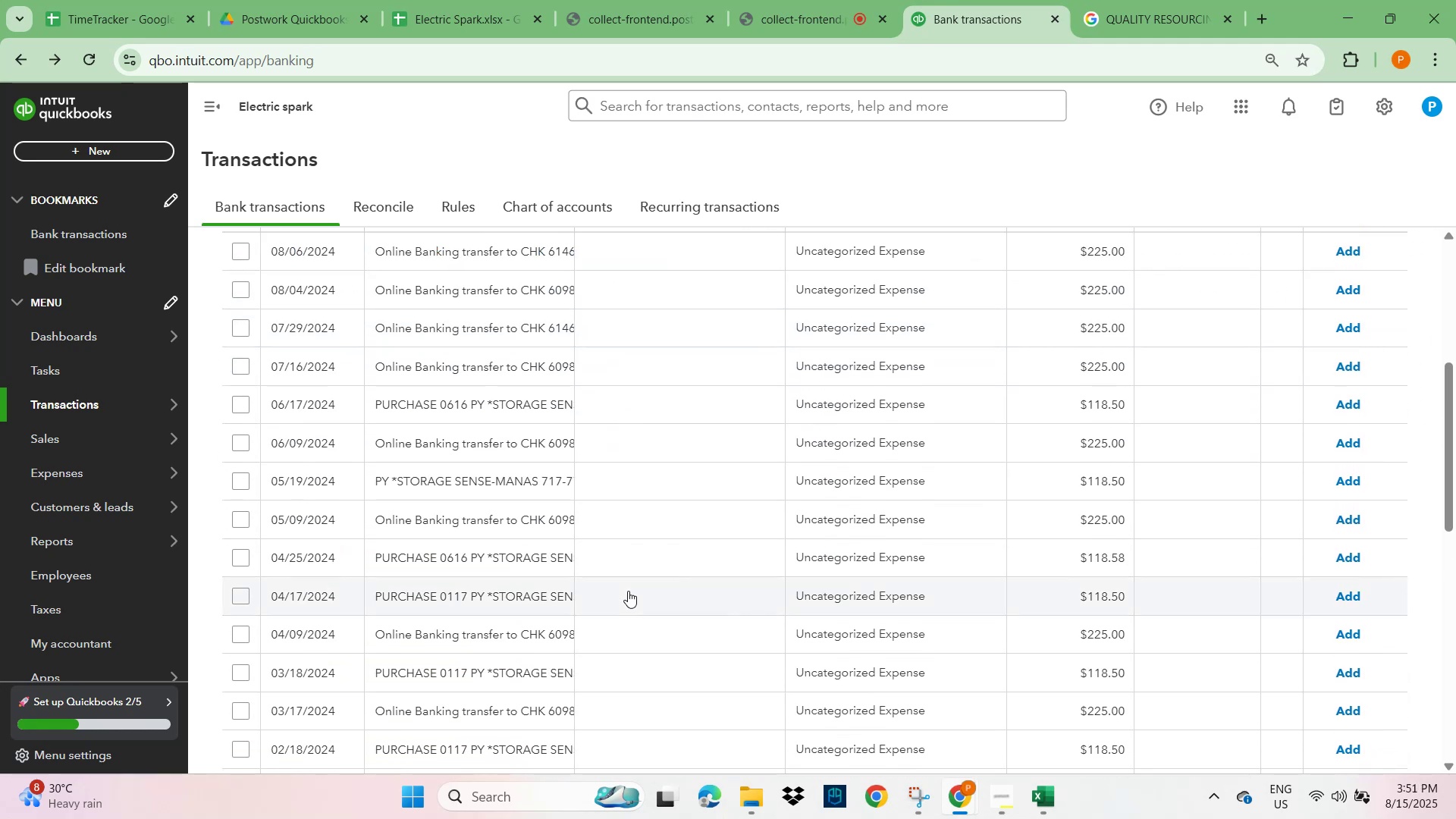 
scroll: coordinate [509, 600], scroll_direction: down, amount: 2.0
 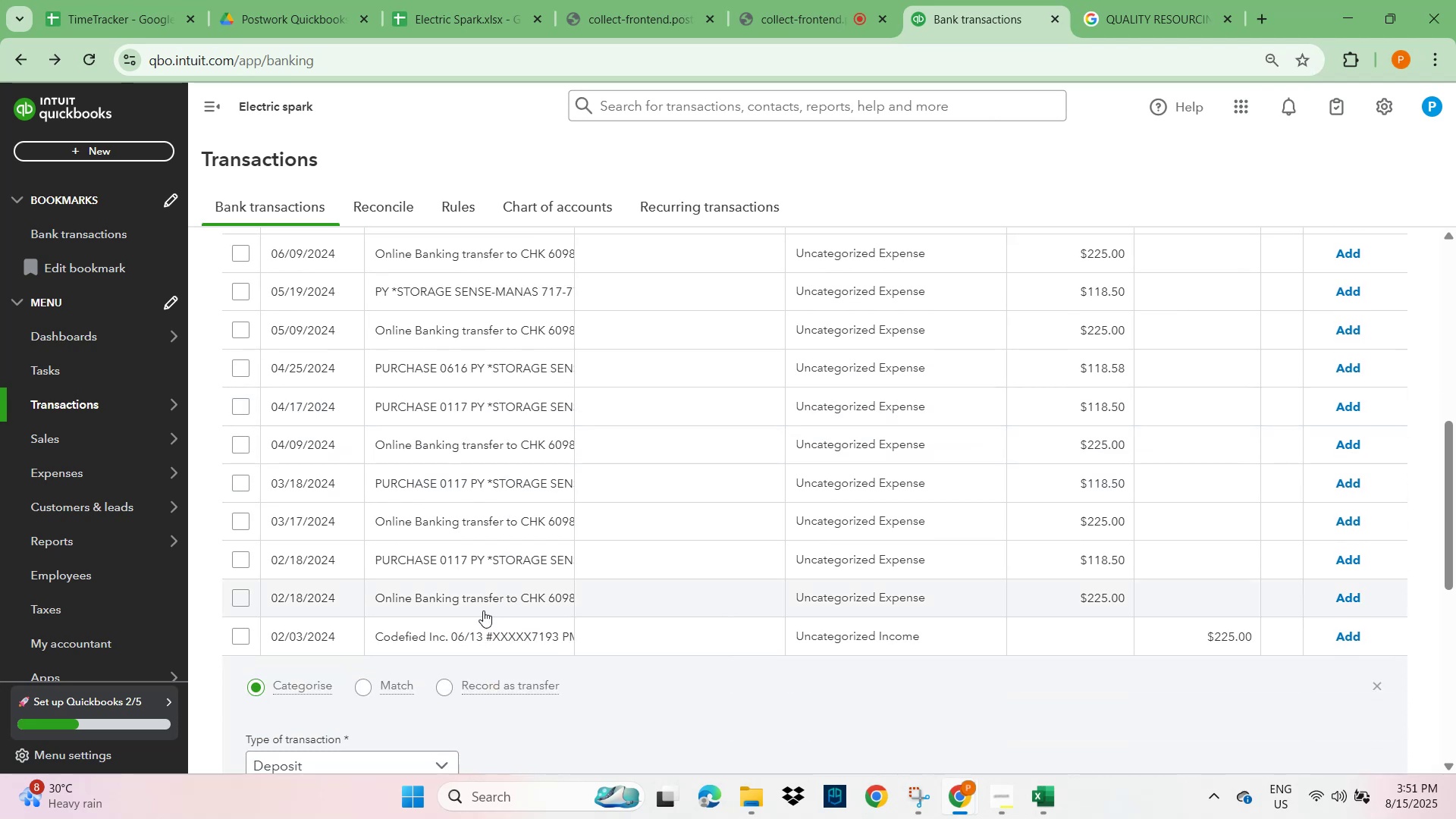 
left_click([478, 591])
 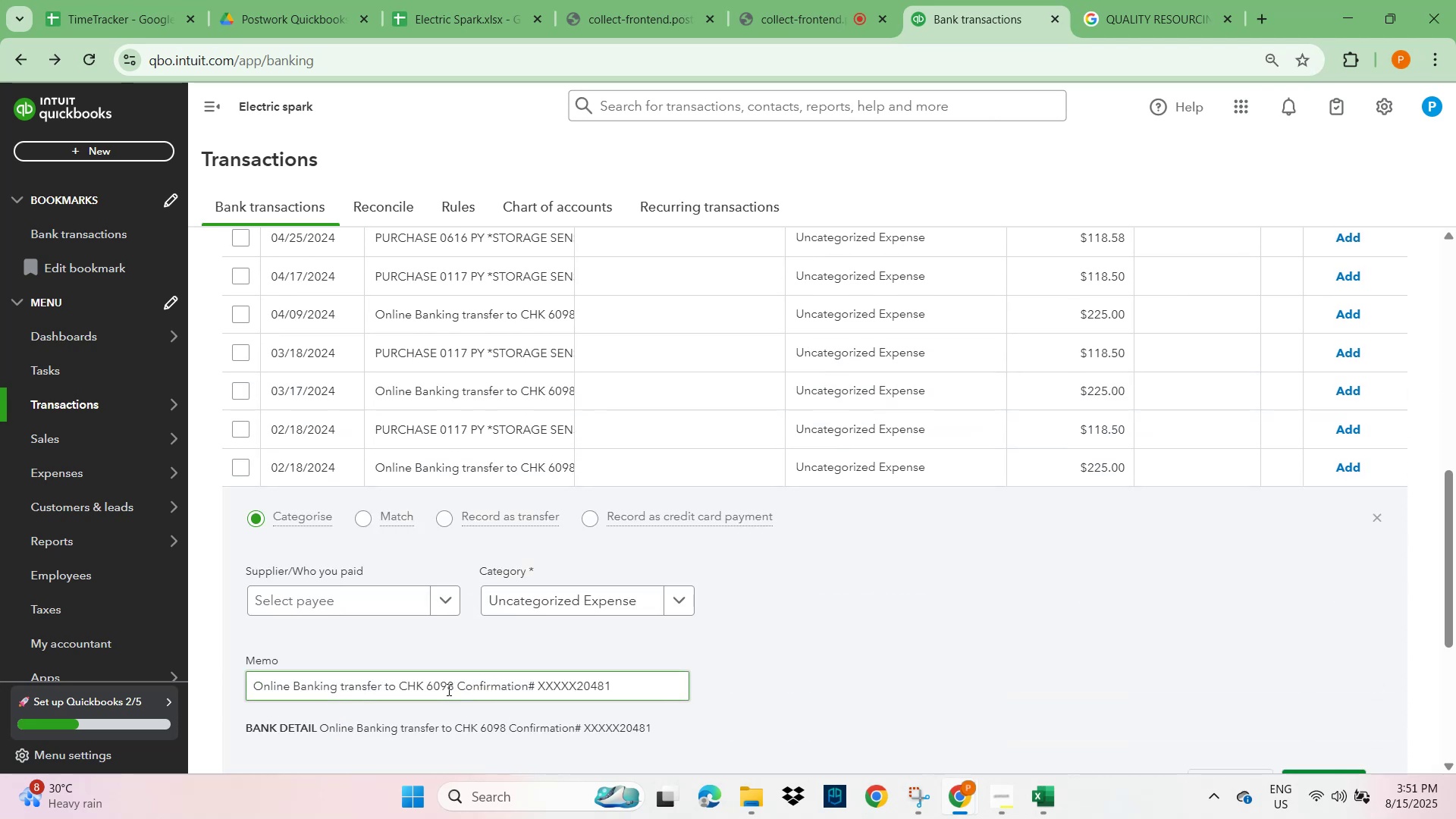 
left_click_drag(start_coordinate=[453, 686], to_coordinate=[211, 662])
 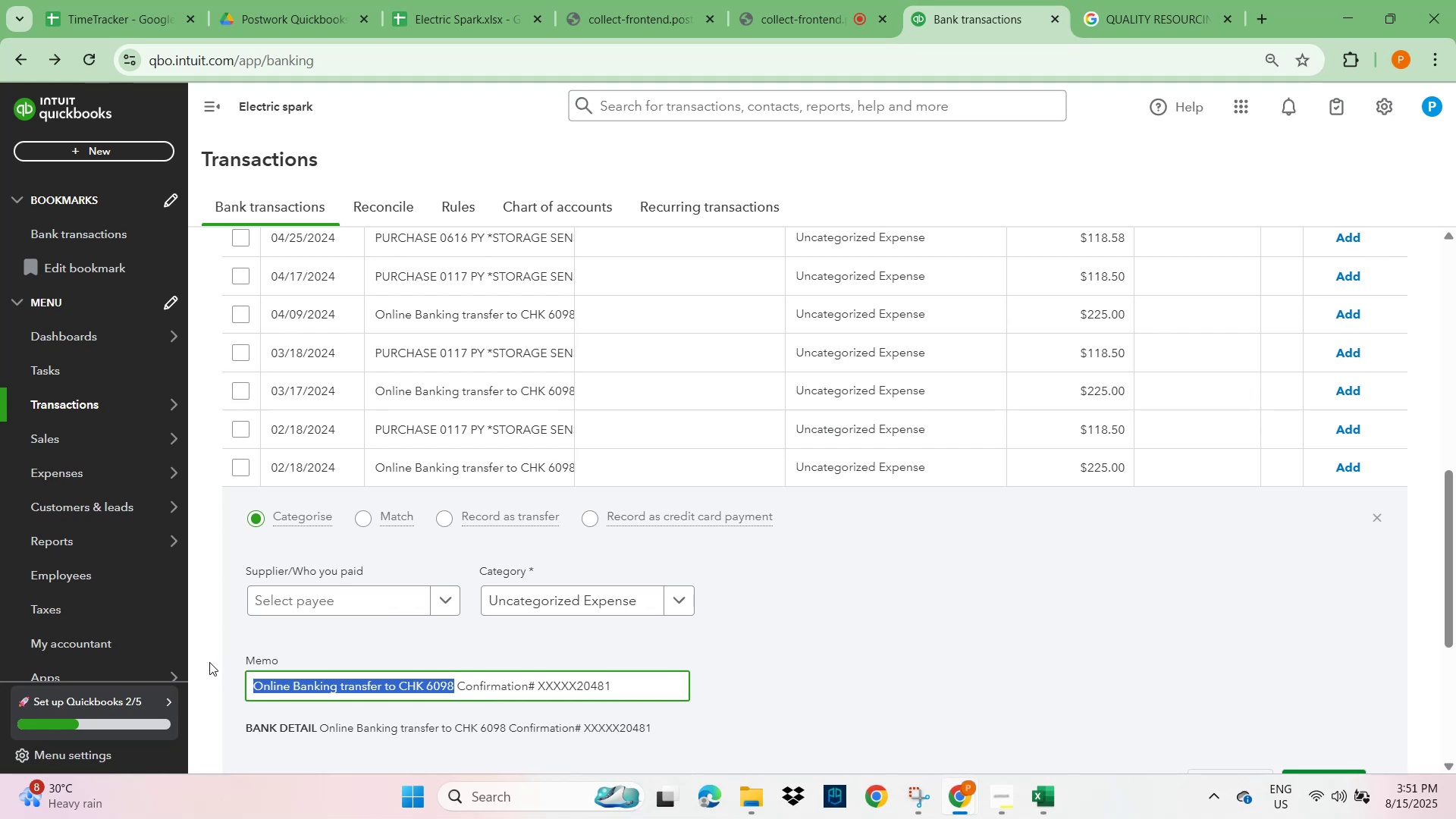 
key(Control+C)
 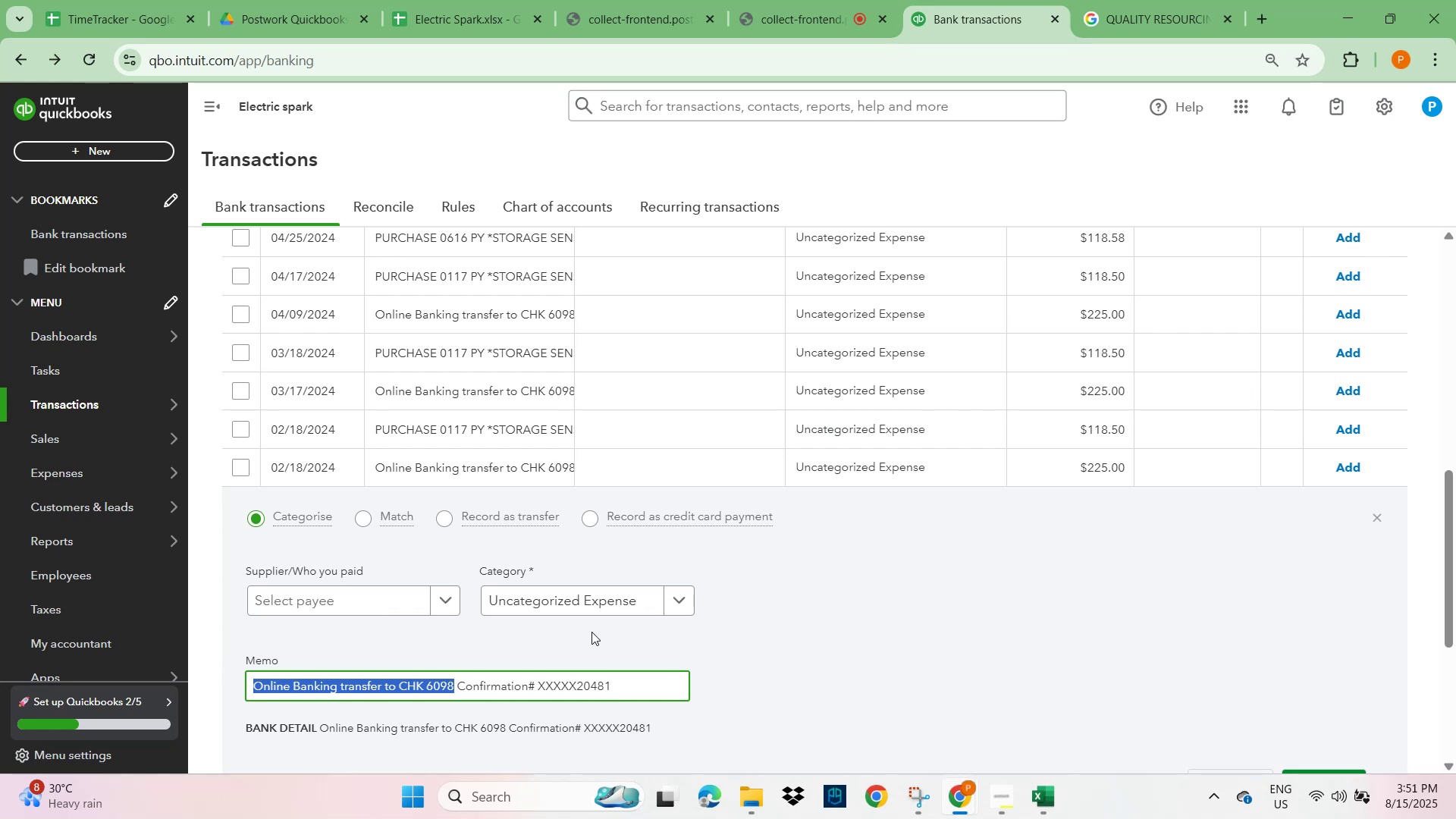 
scroll: coordinate [1009, 549], scroll_direction: up, amount: 11.0
 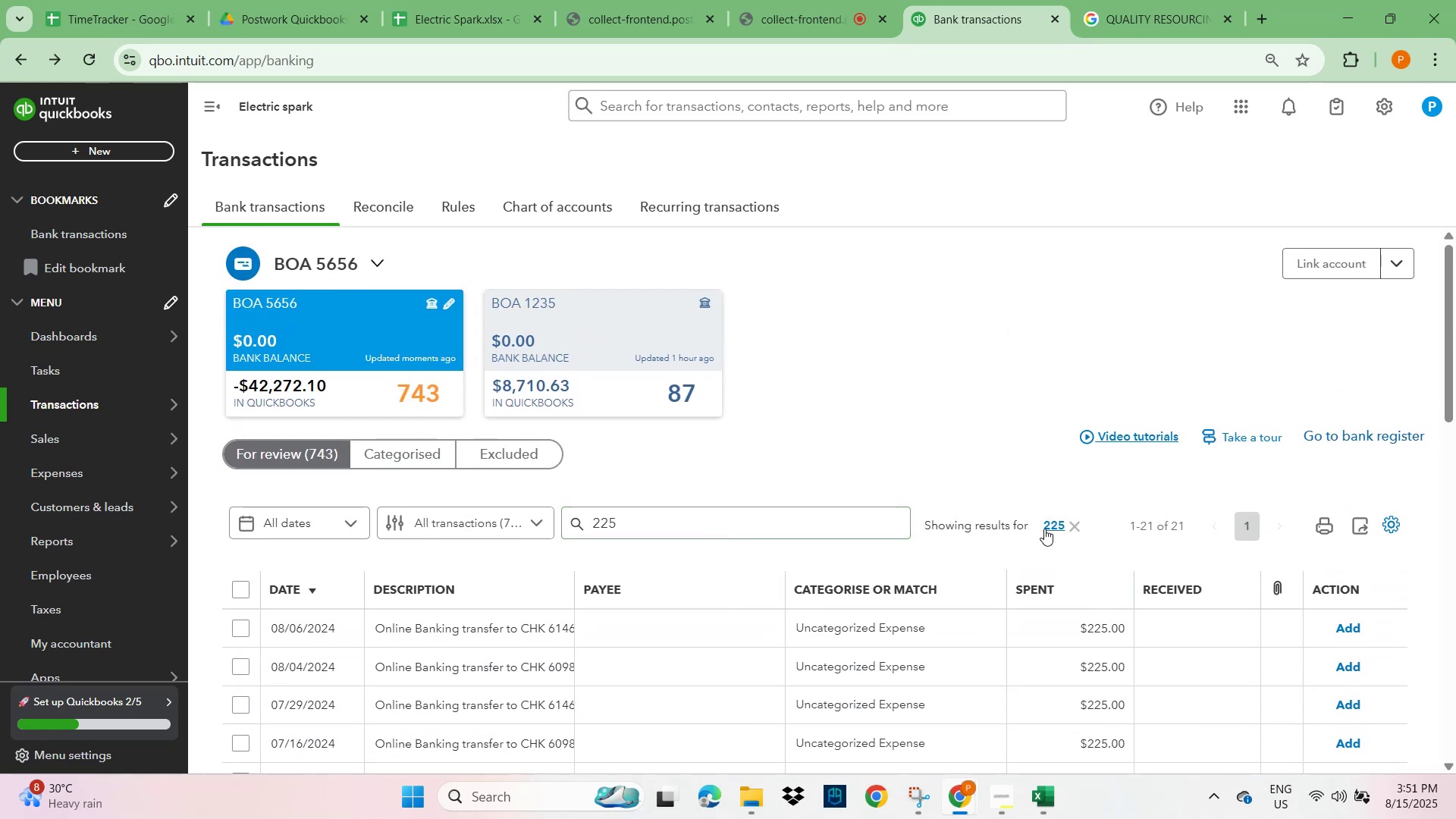 
left_click([1075, 525])
 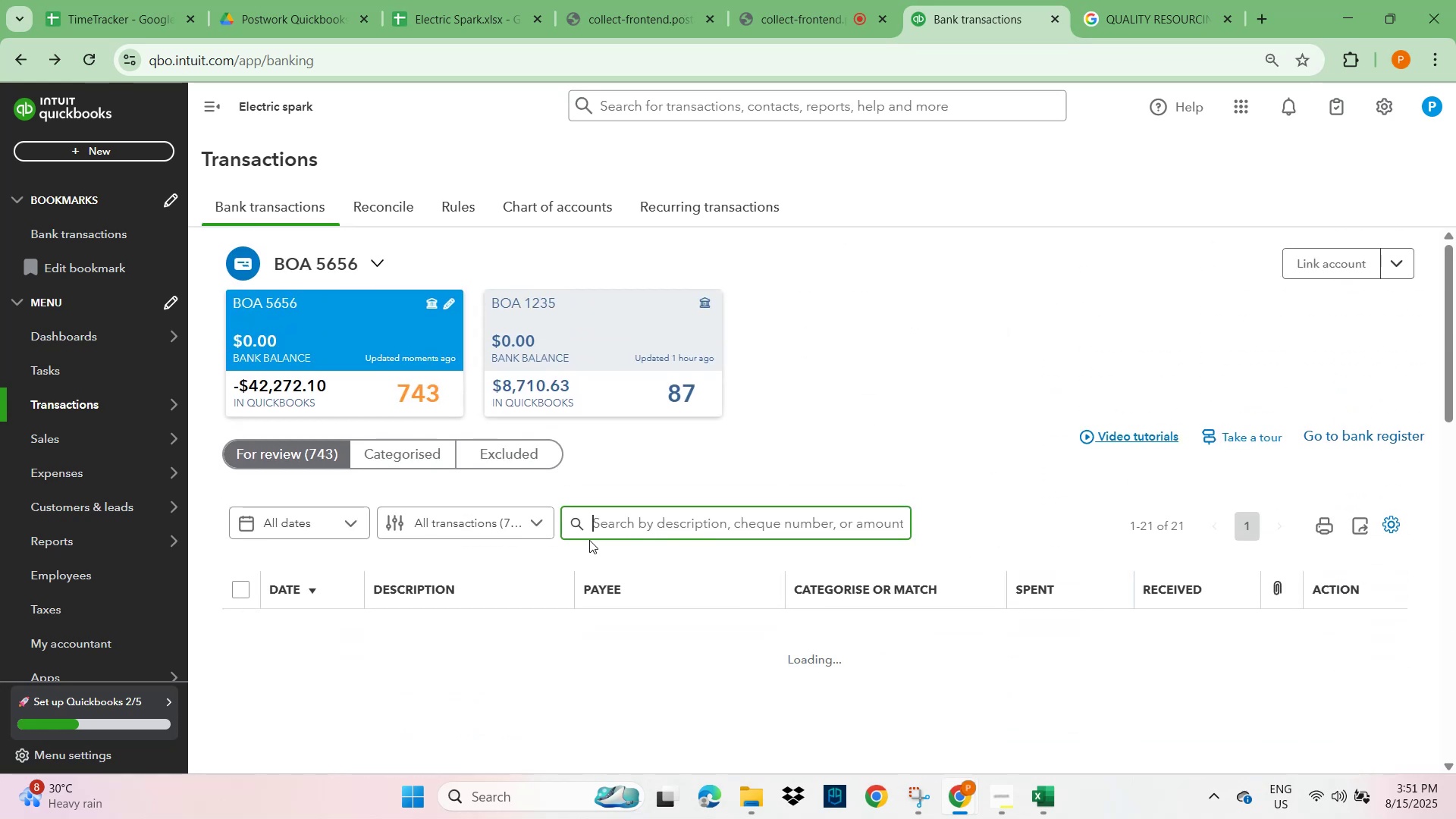 
left_click([617, 526])
 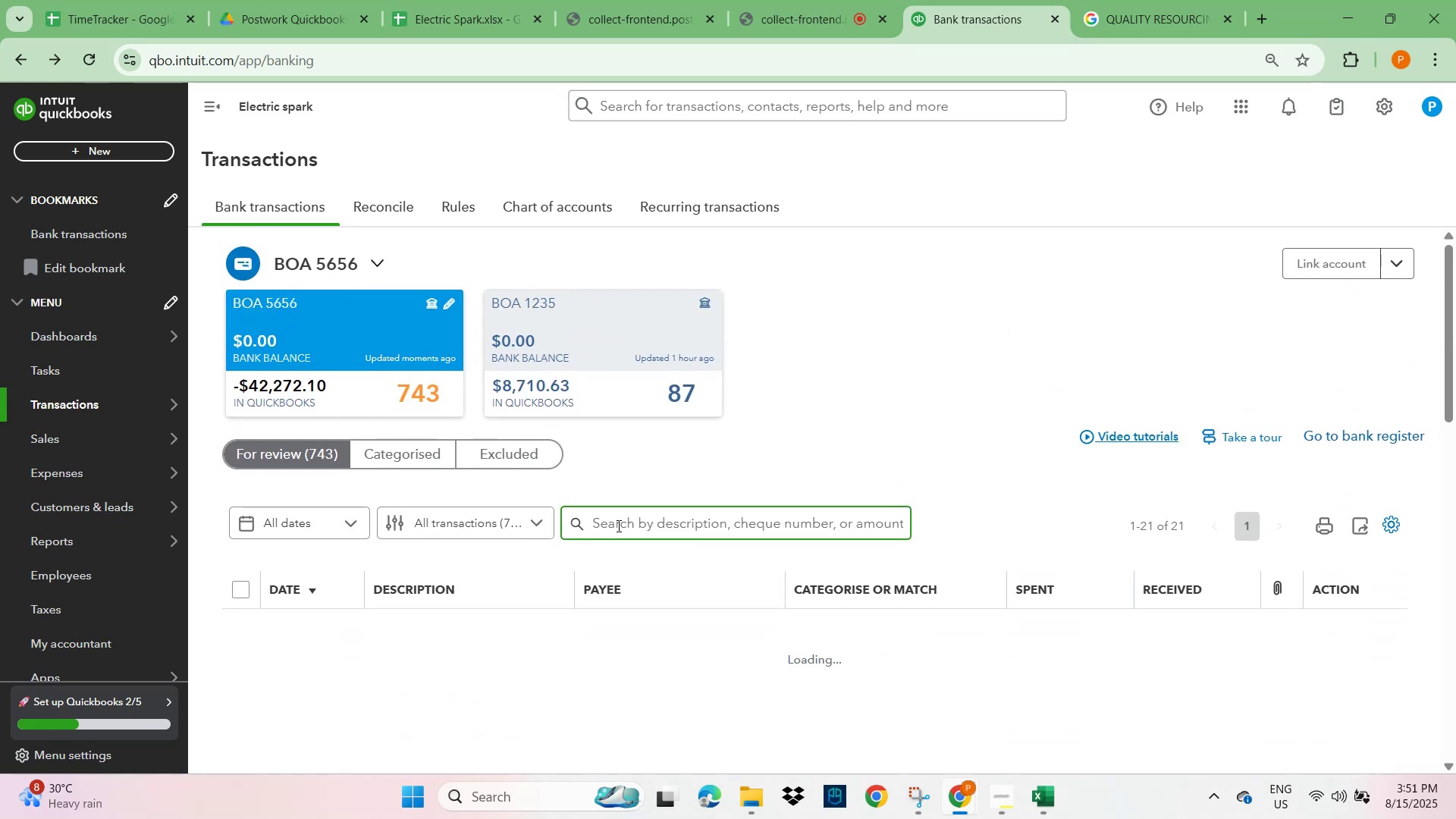 
hold_key(key=ControlLeft, duration=0.62)
 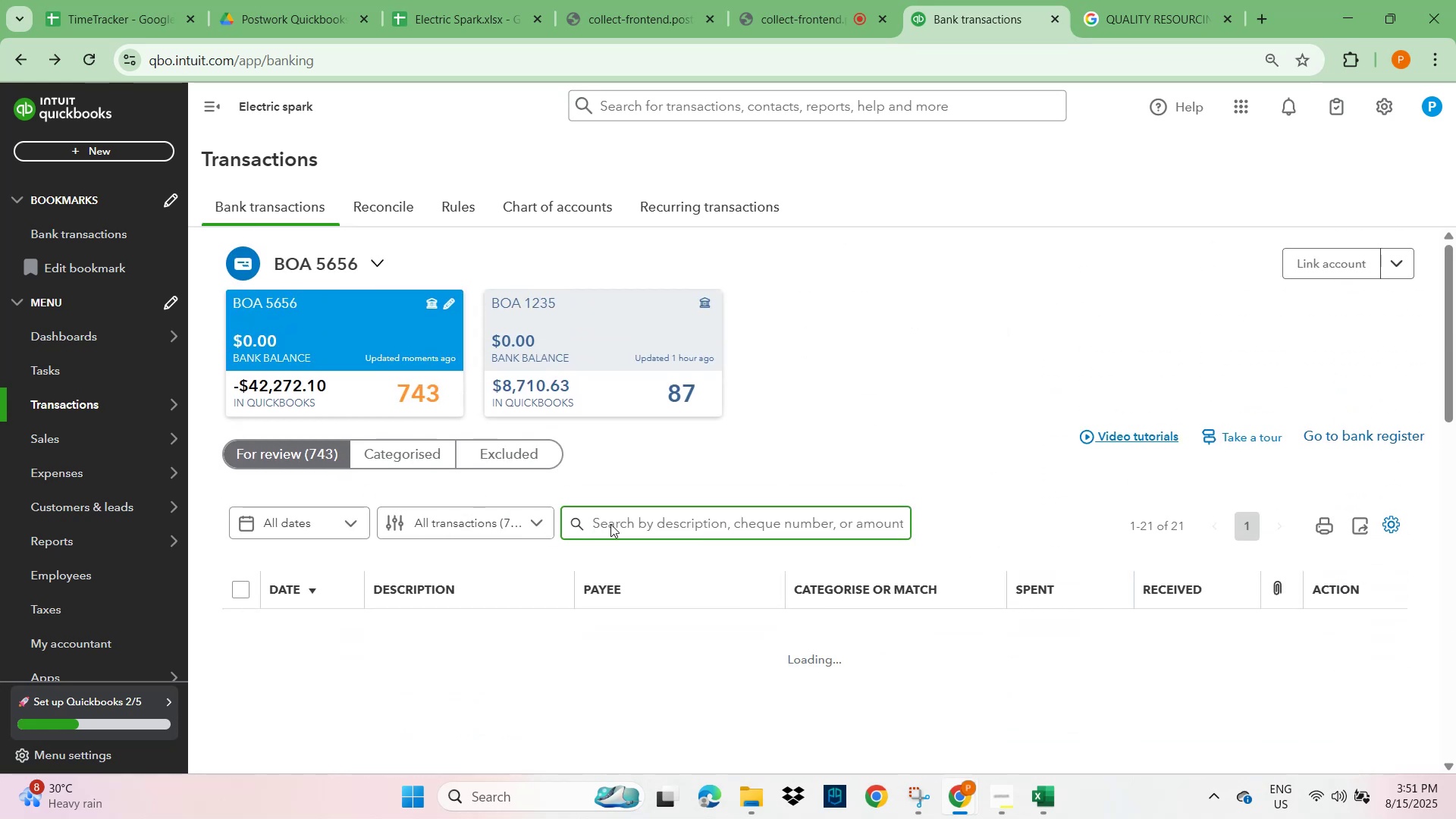 
key(Control+V)
 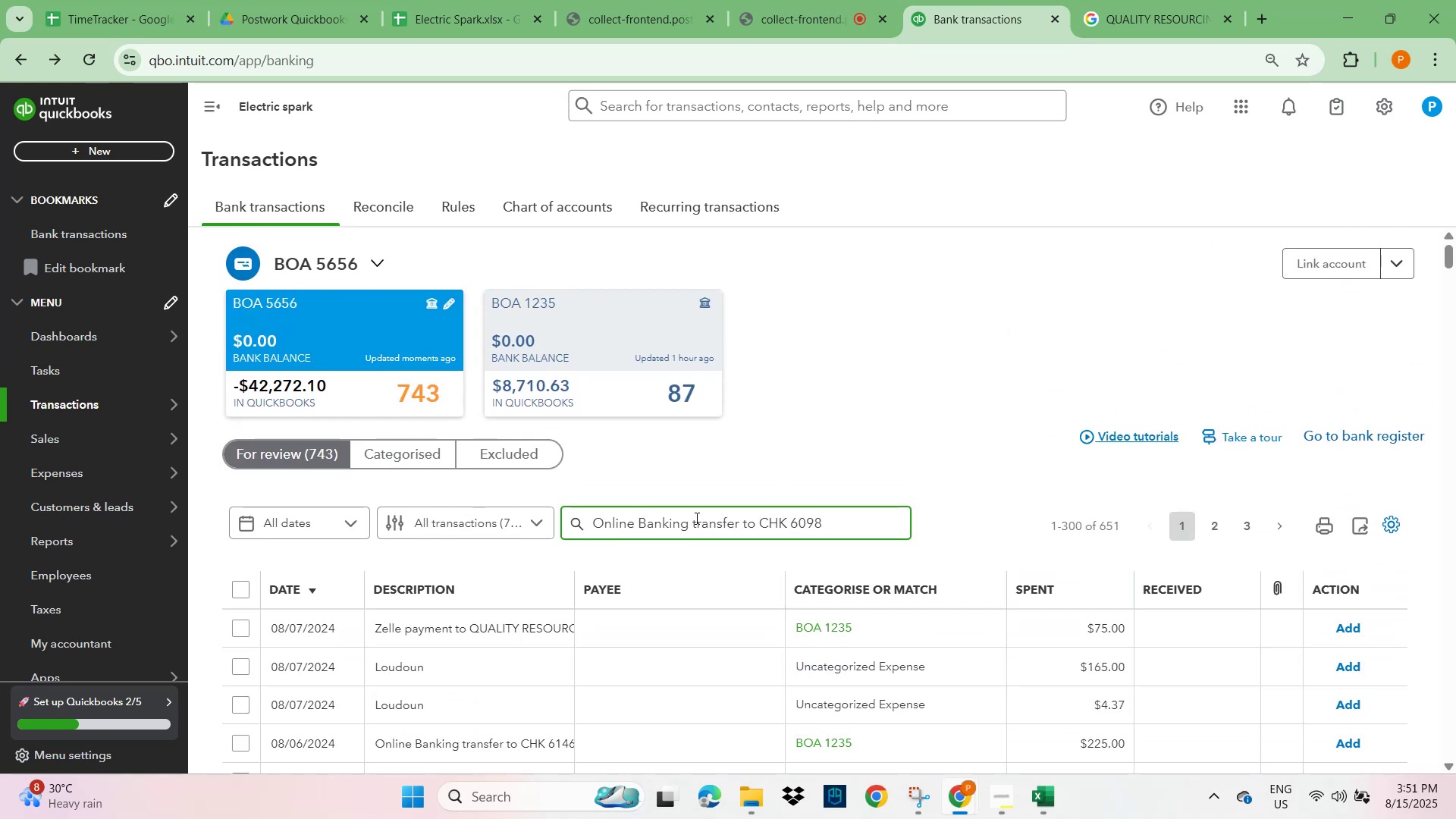 
key(NumpadEnter)
 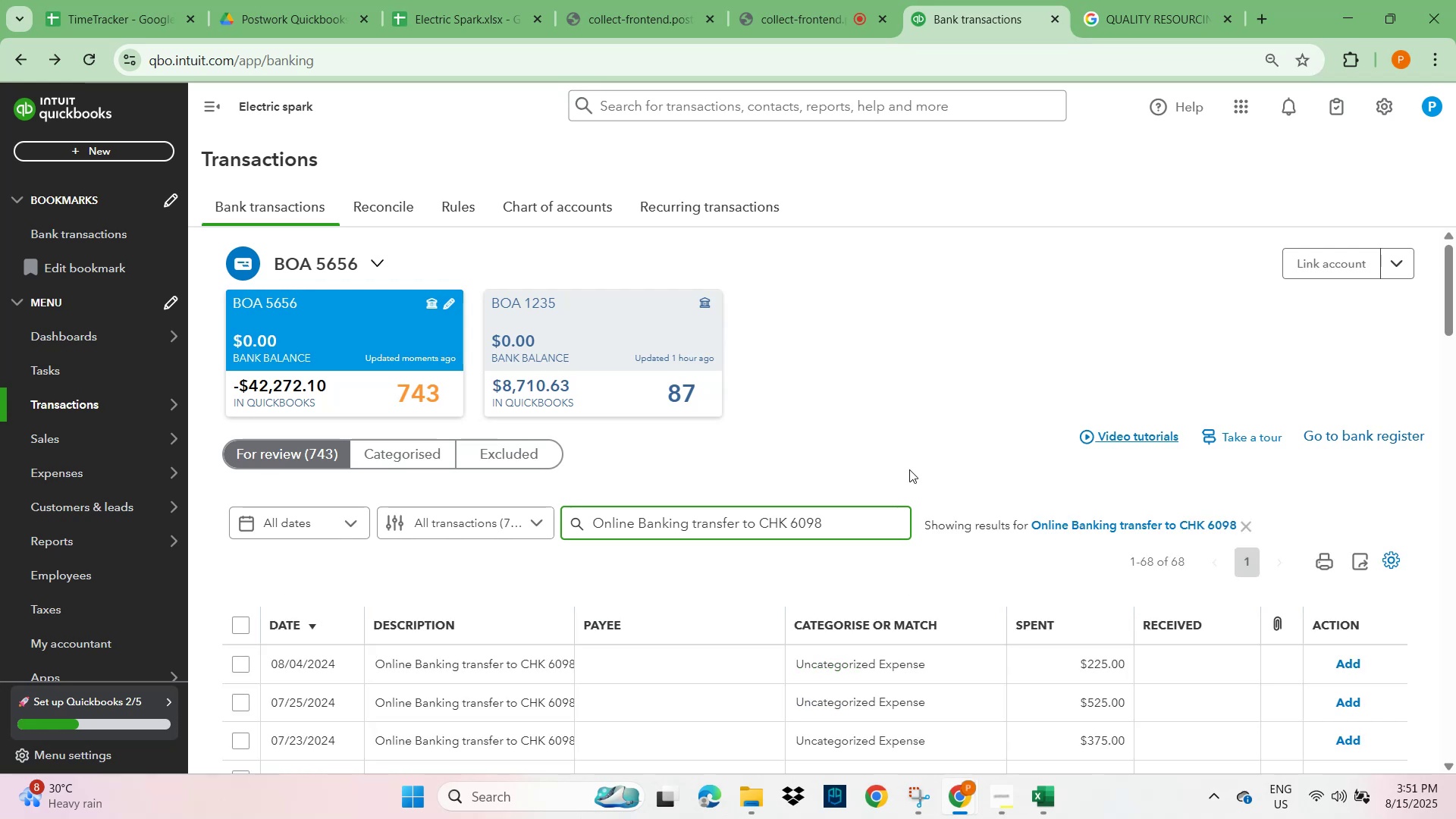 
wait(7.61)
 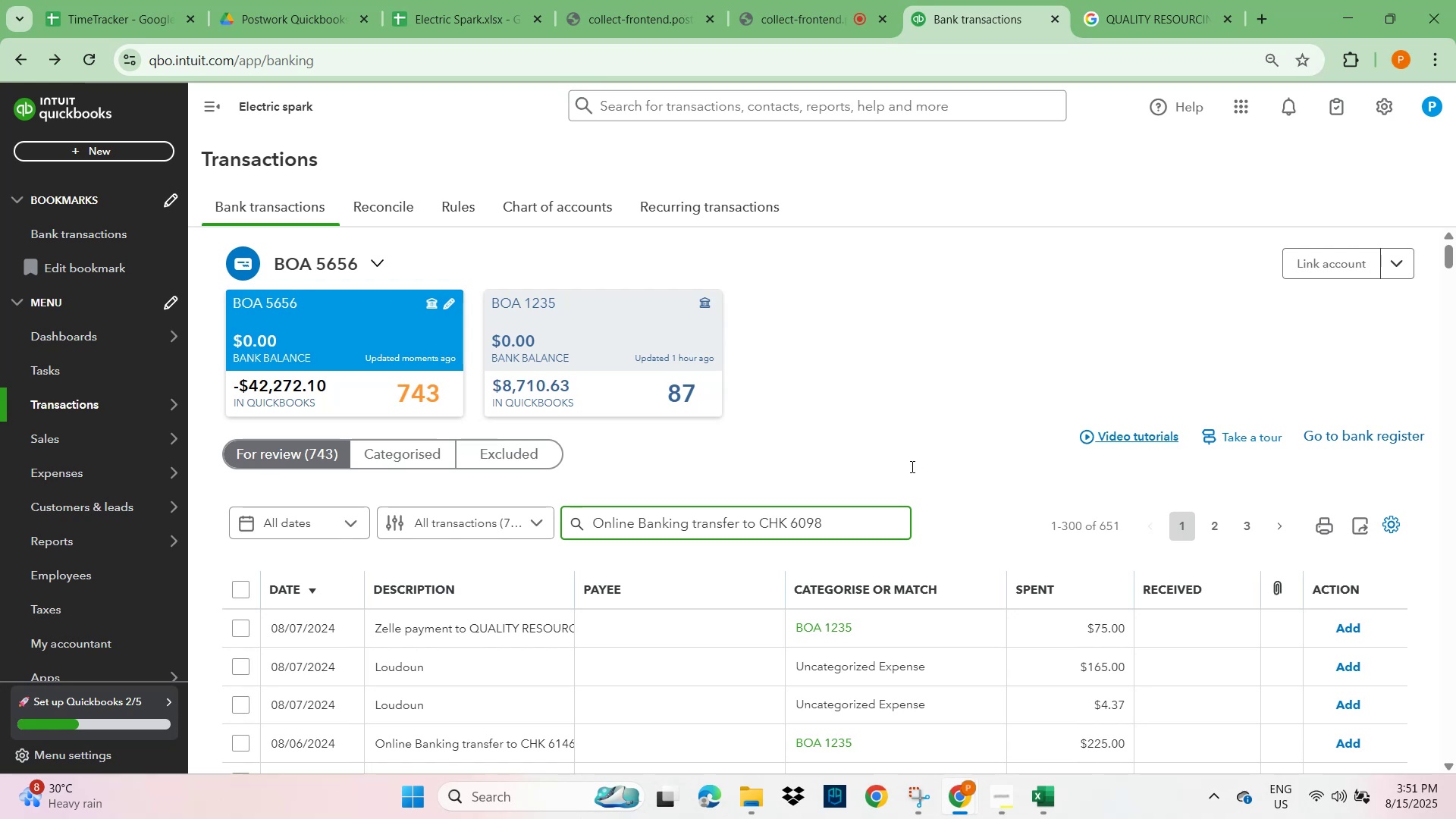 
scroll: coordinate [841, 601], scroll_direction: down, amount: 10.0
 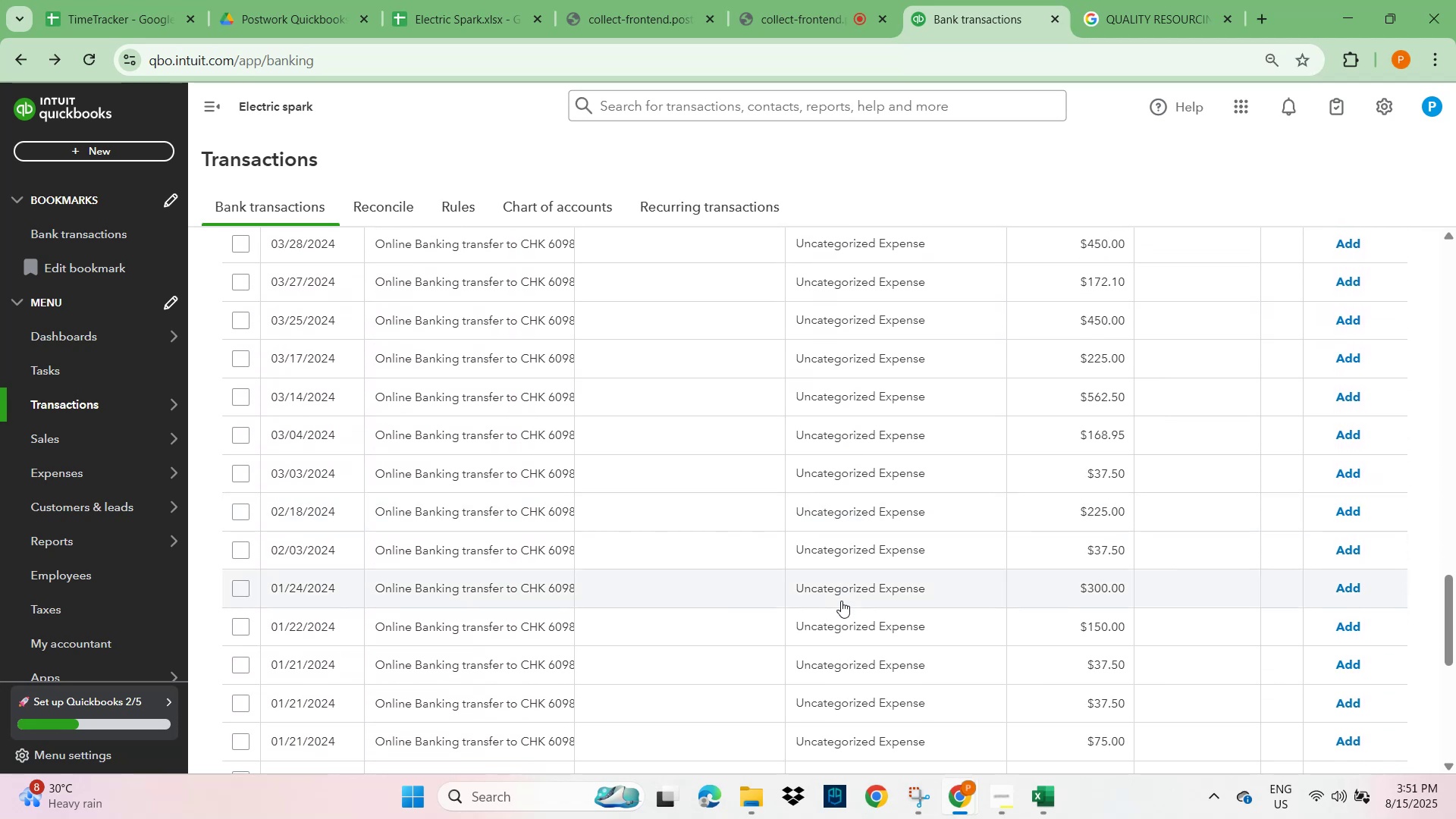 
scroll: coordinate [623, 580], scroll_direction: up, amount: 30.0
 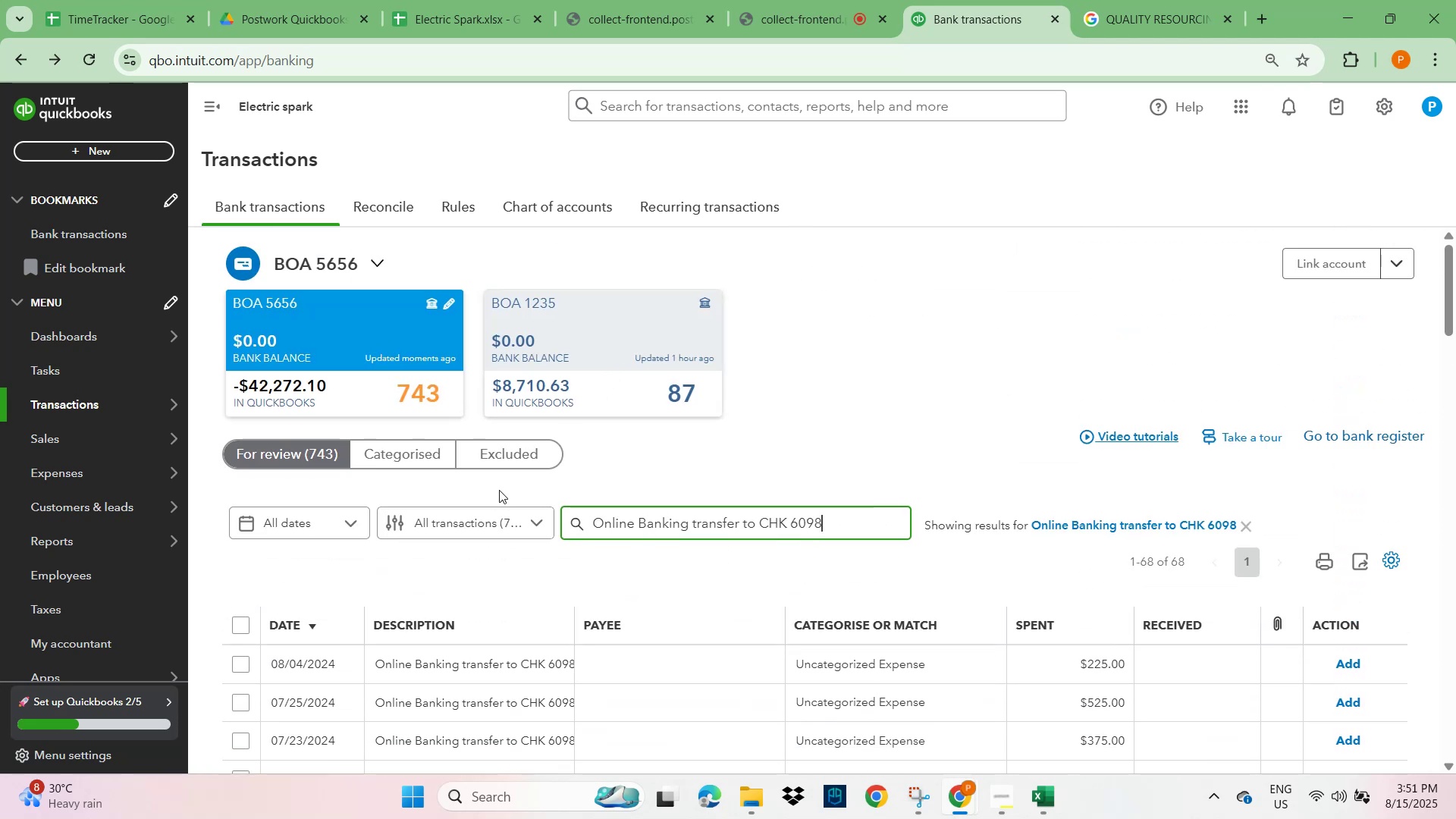 
left_click([597, 328])
 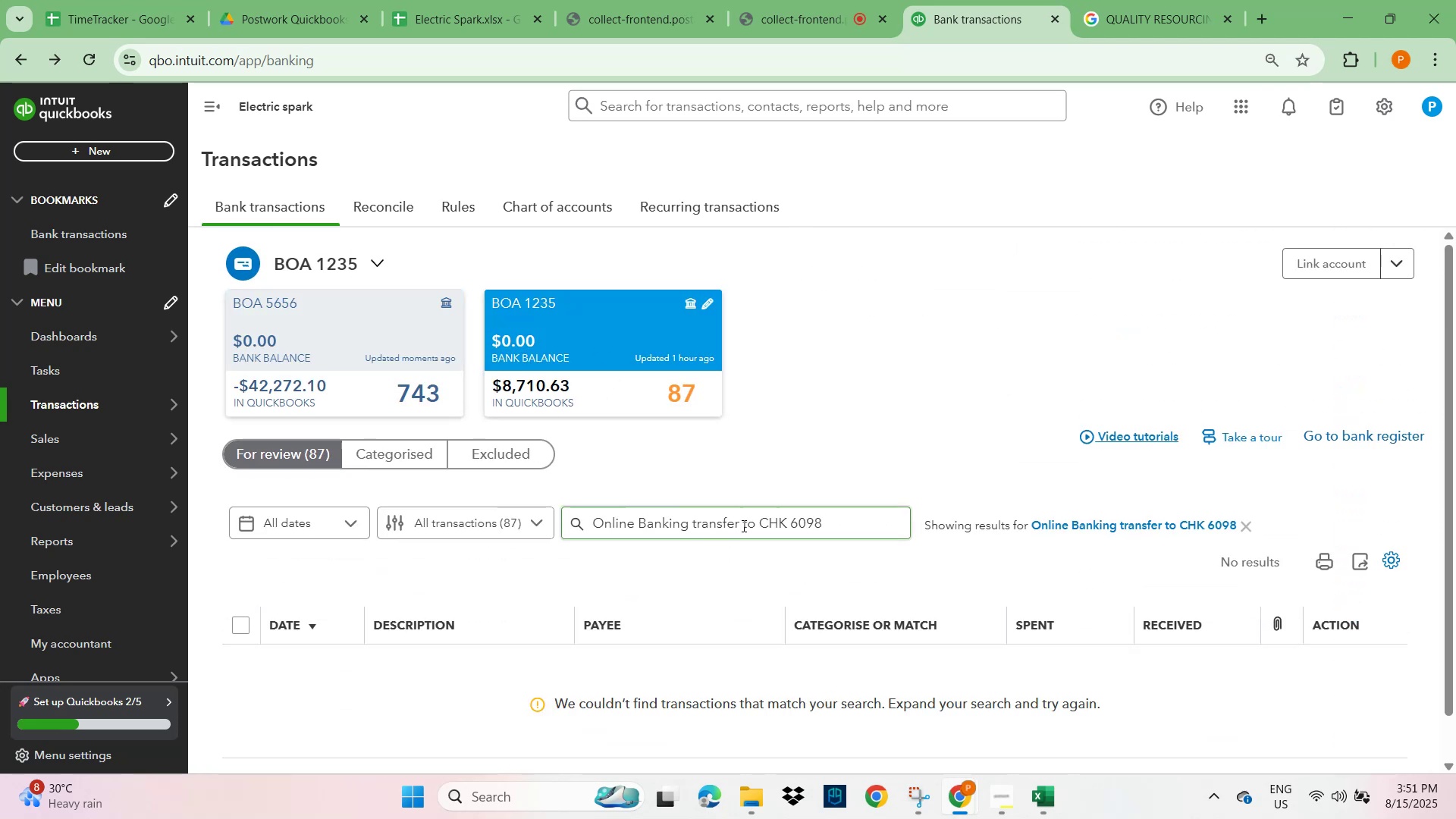 
left_click([868, 529])
 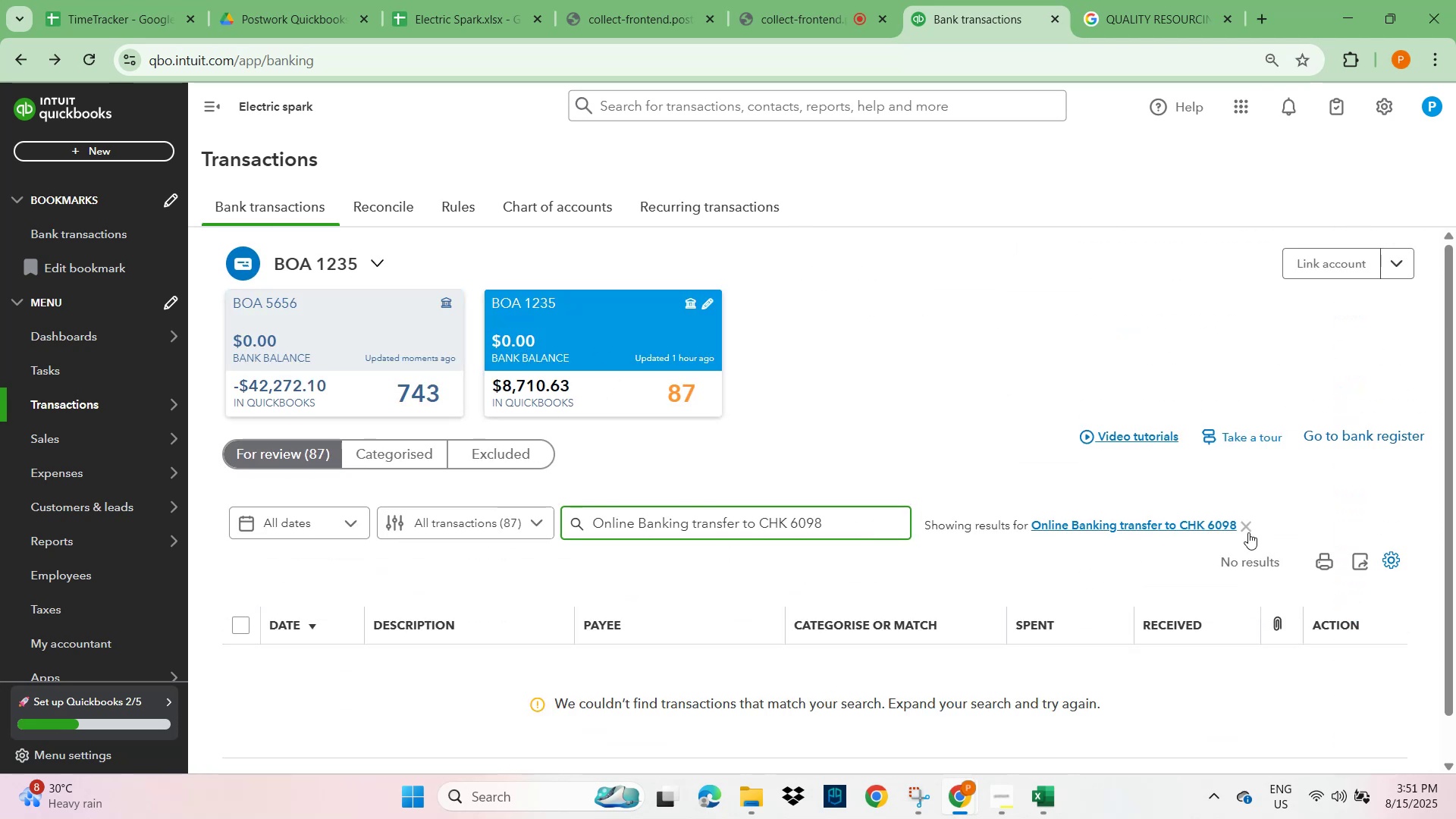 
left_click([1248, 531])
 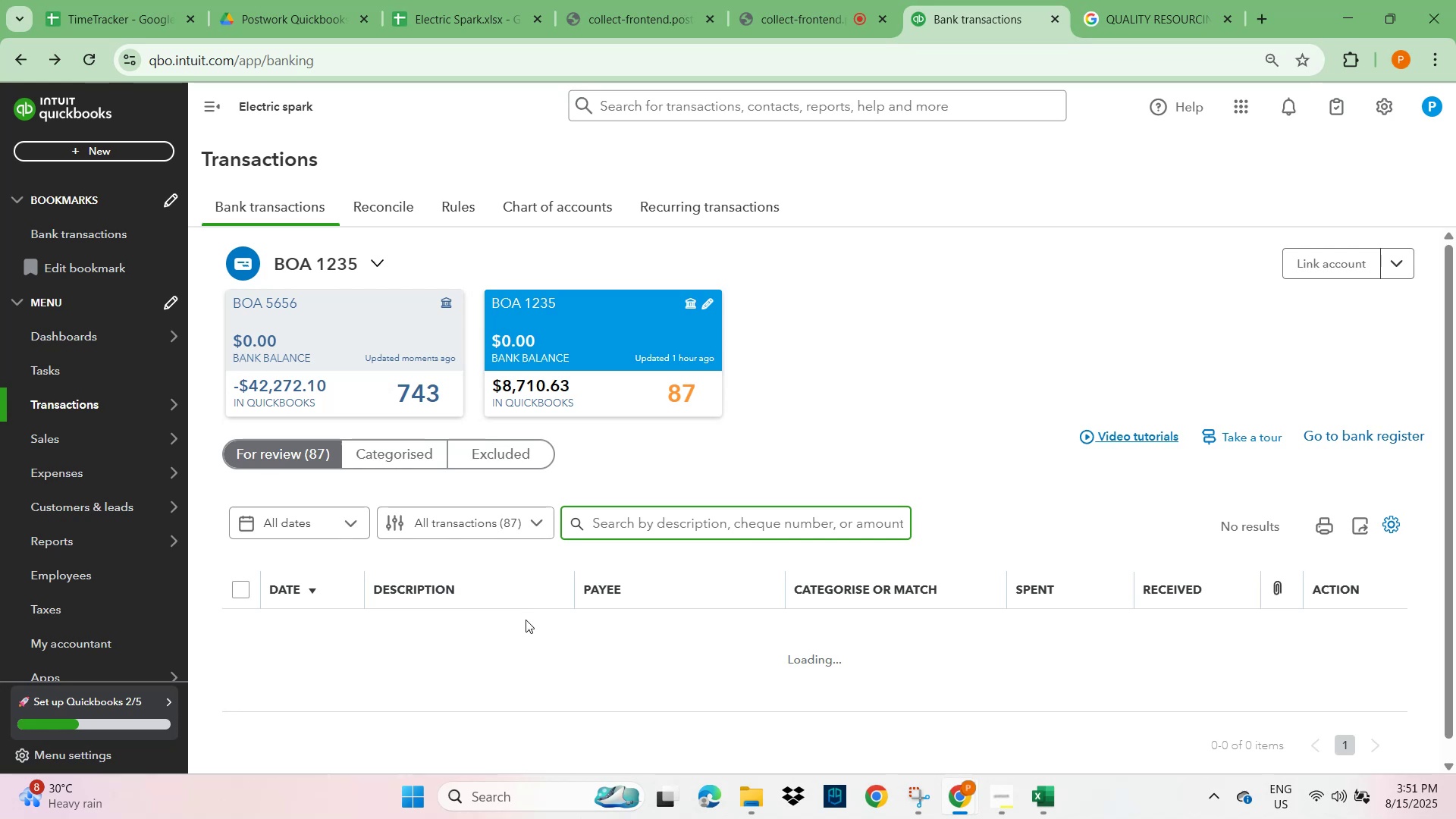 
scroll: coordinate [536, 627], scroll_direction: down, amount: 2.0
 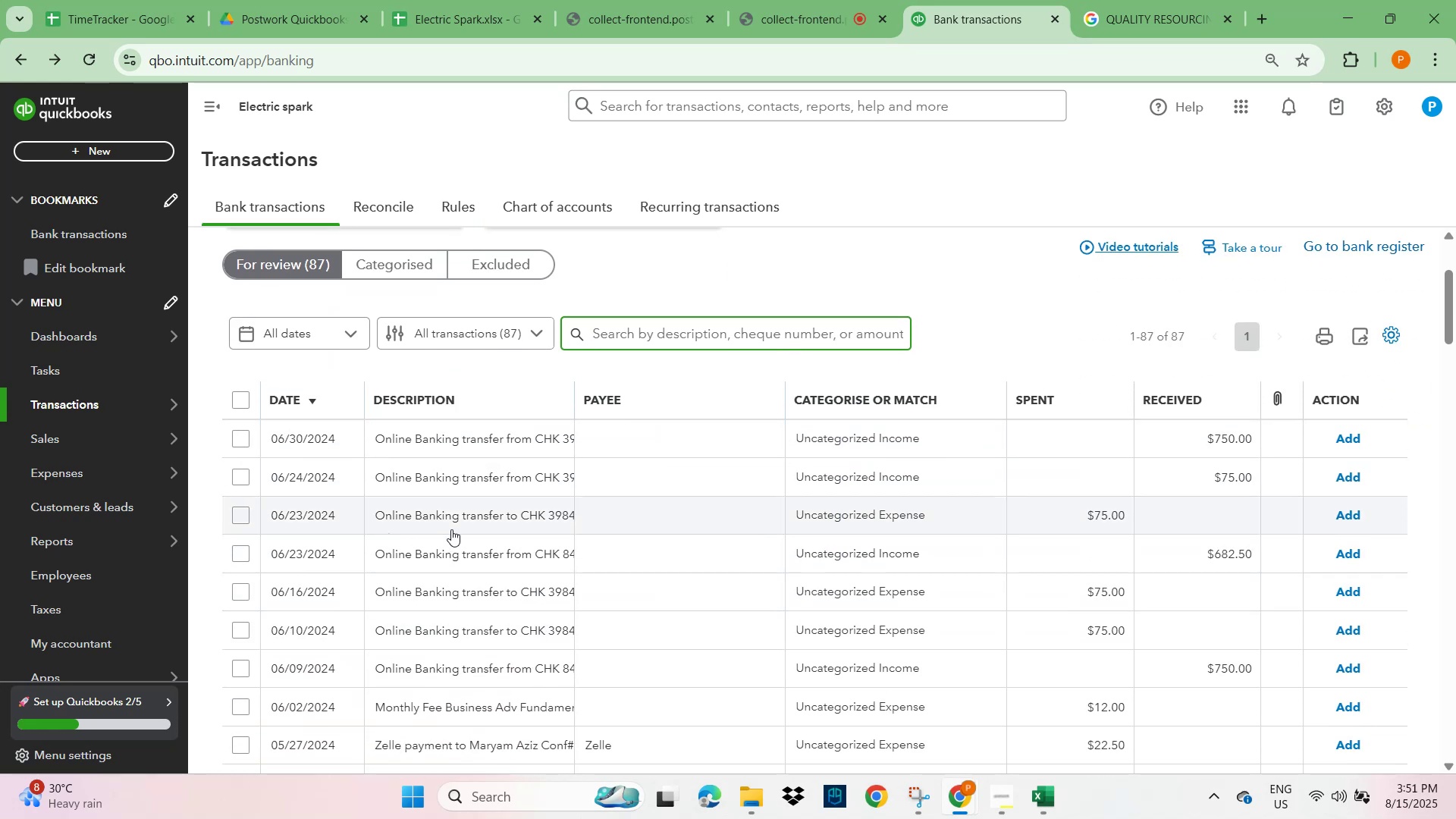 
wait(5.13)
 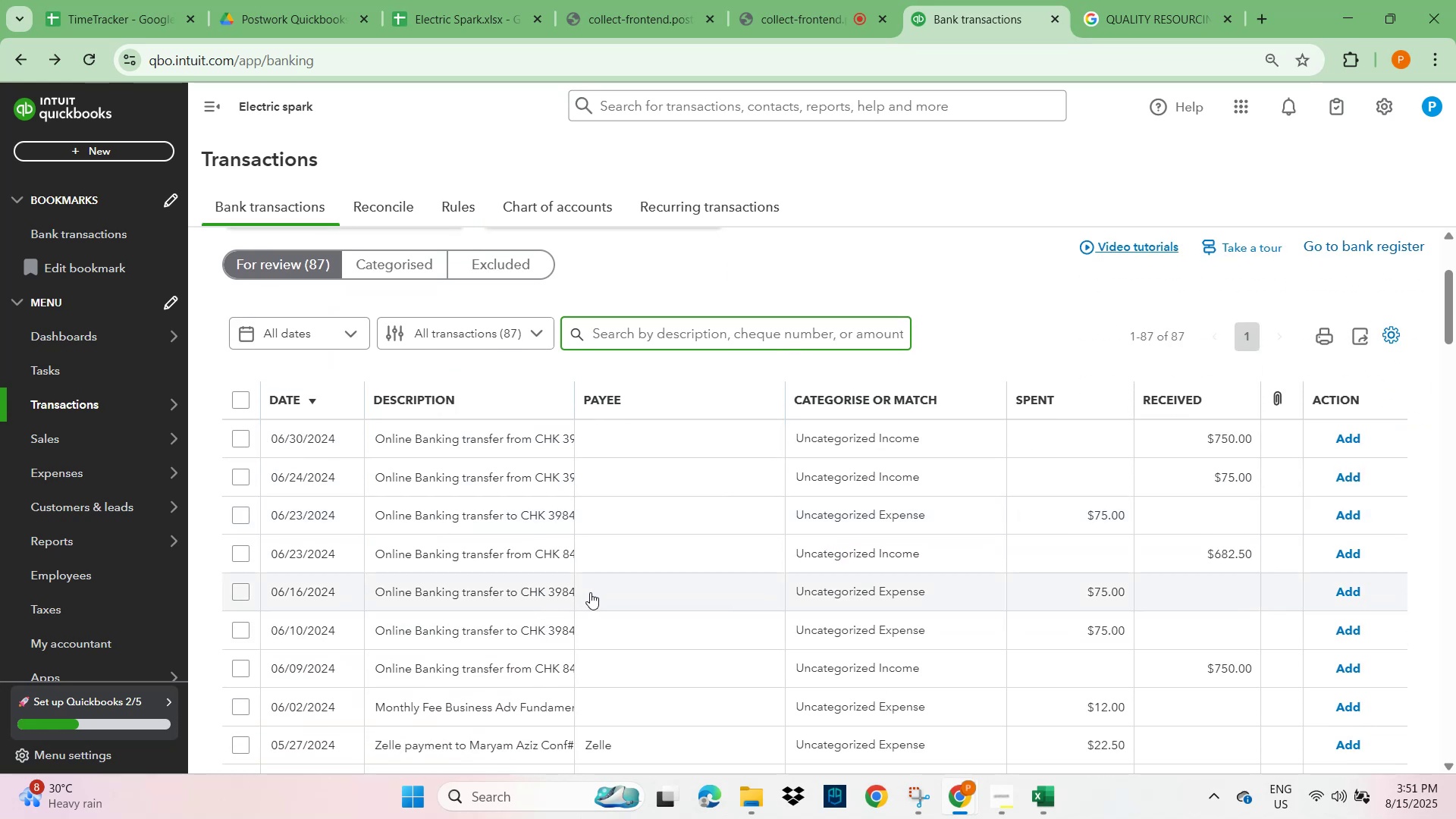 
scroll: coordinate [650, 610], scroll_direction: down, amount: 17.0
 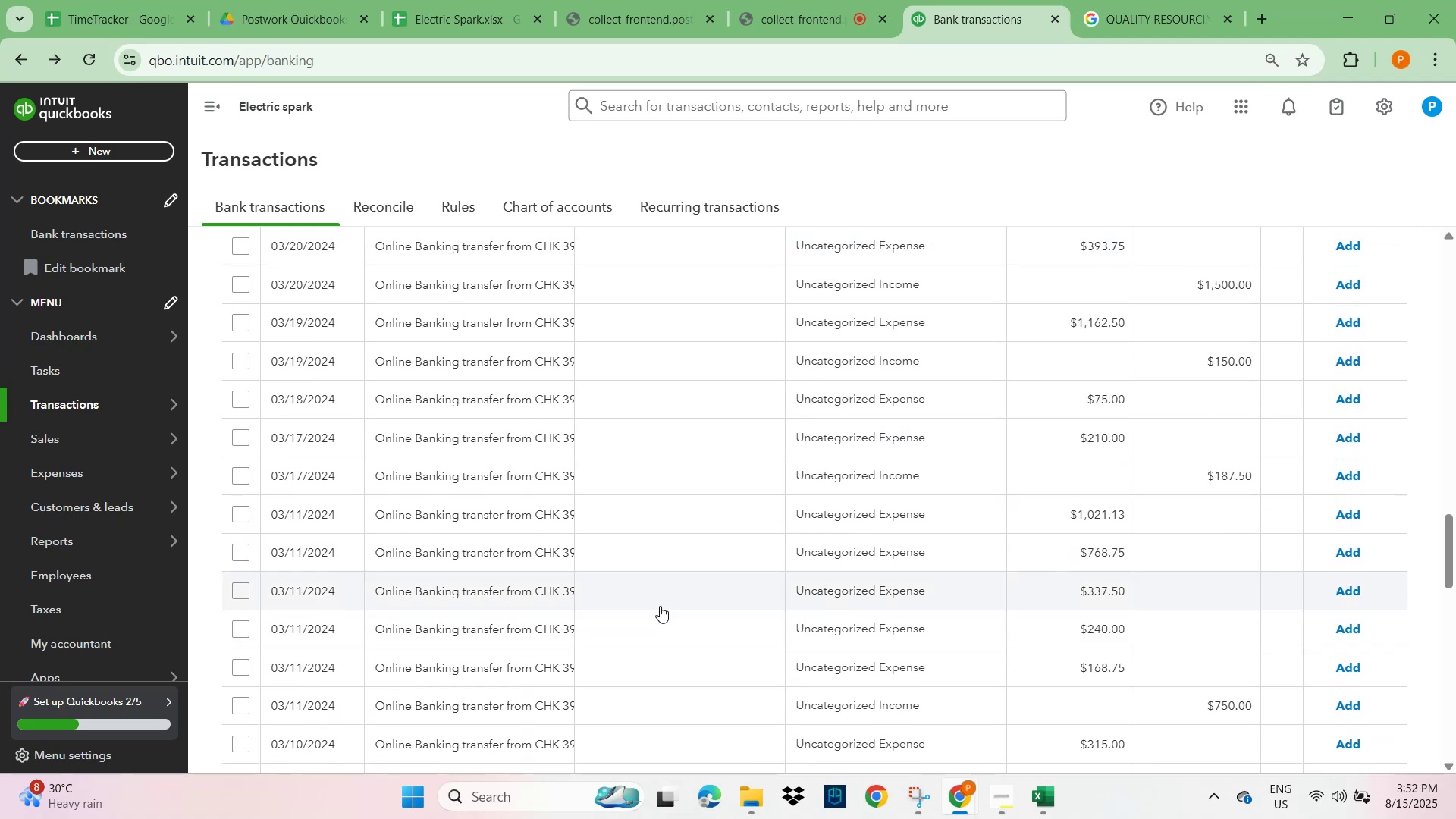 
scroll: coordinate [1054, 457], scroll_direction: up, amount: 3.0
 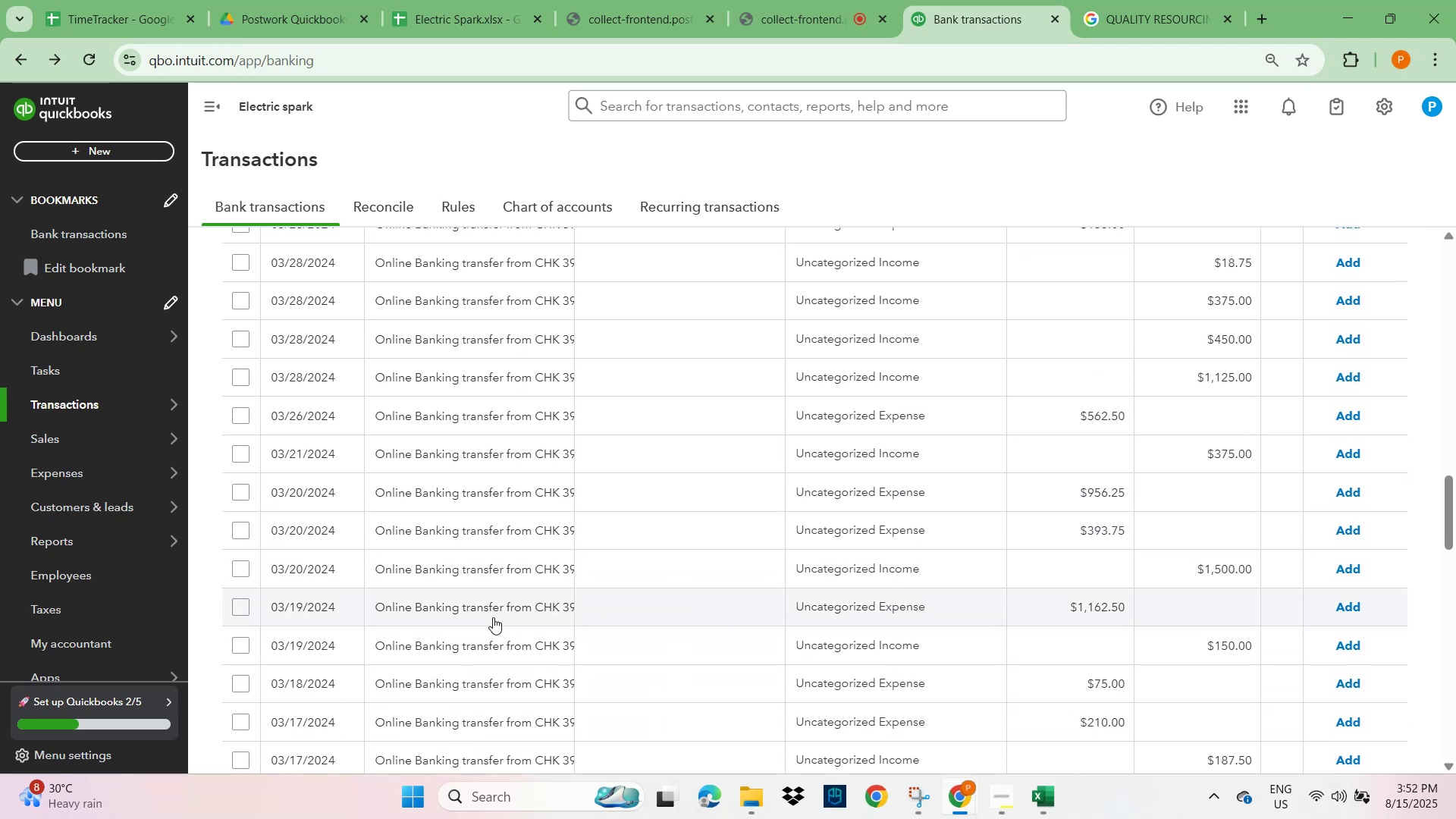 
left_click([485, 495])
 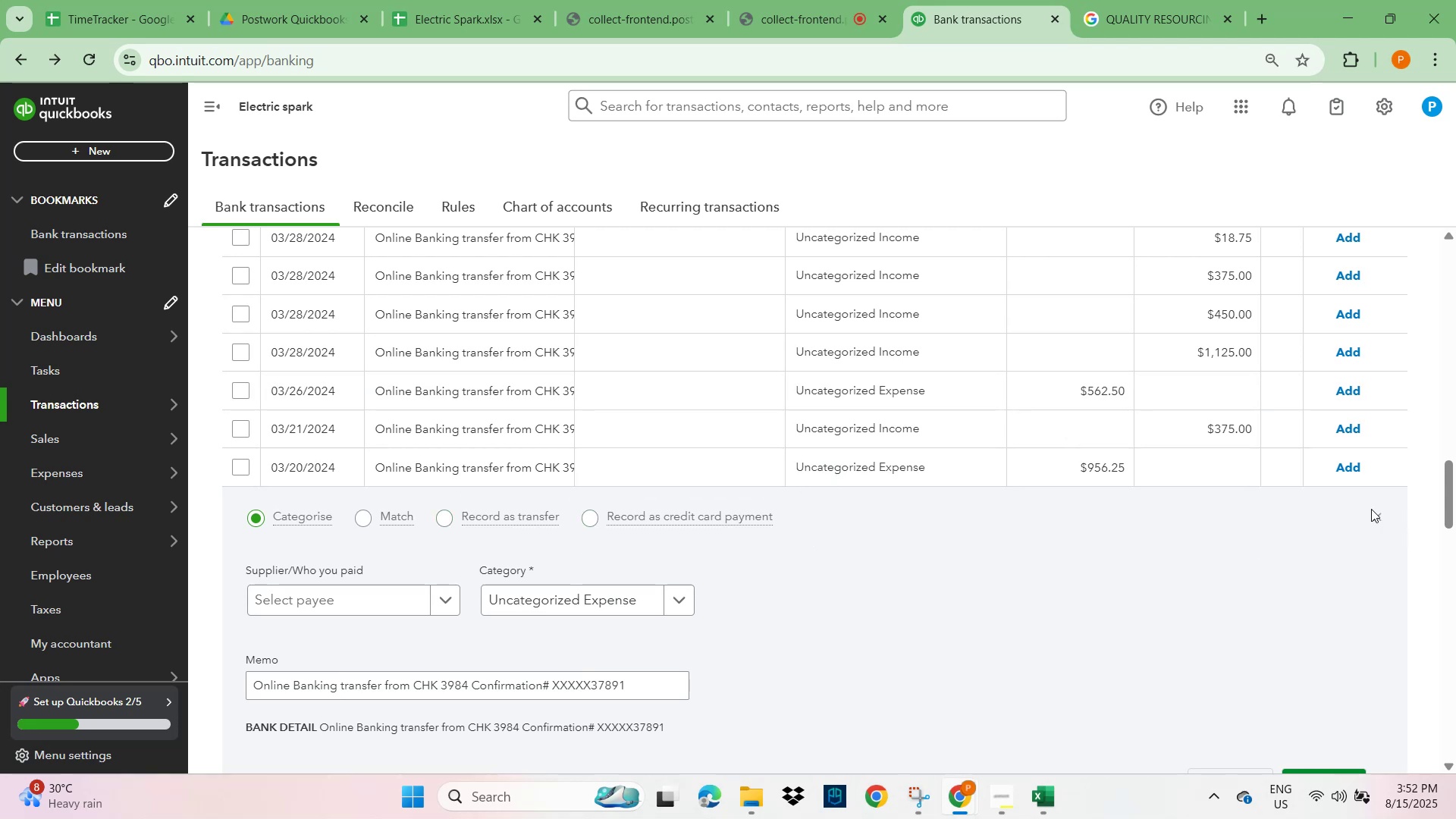 
wait(5.36)
 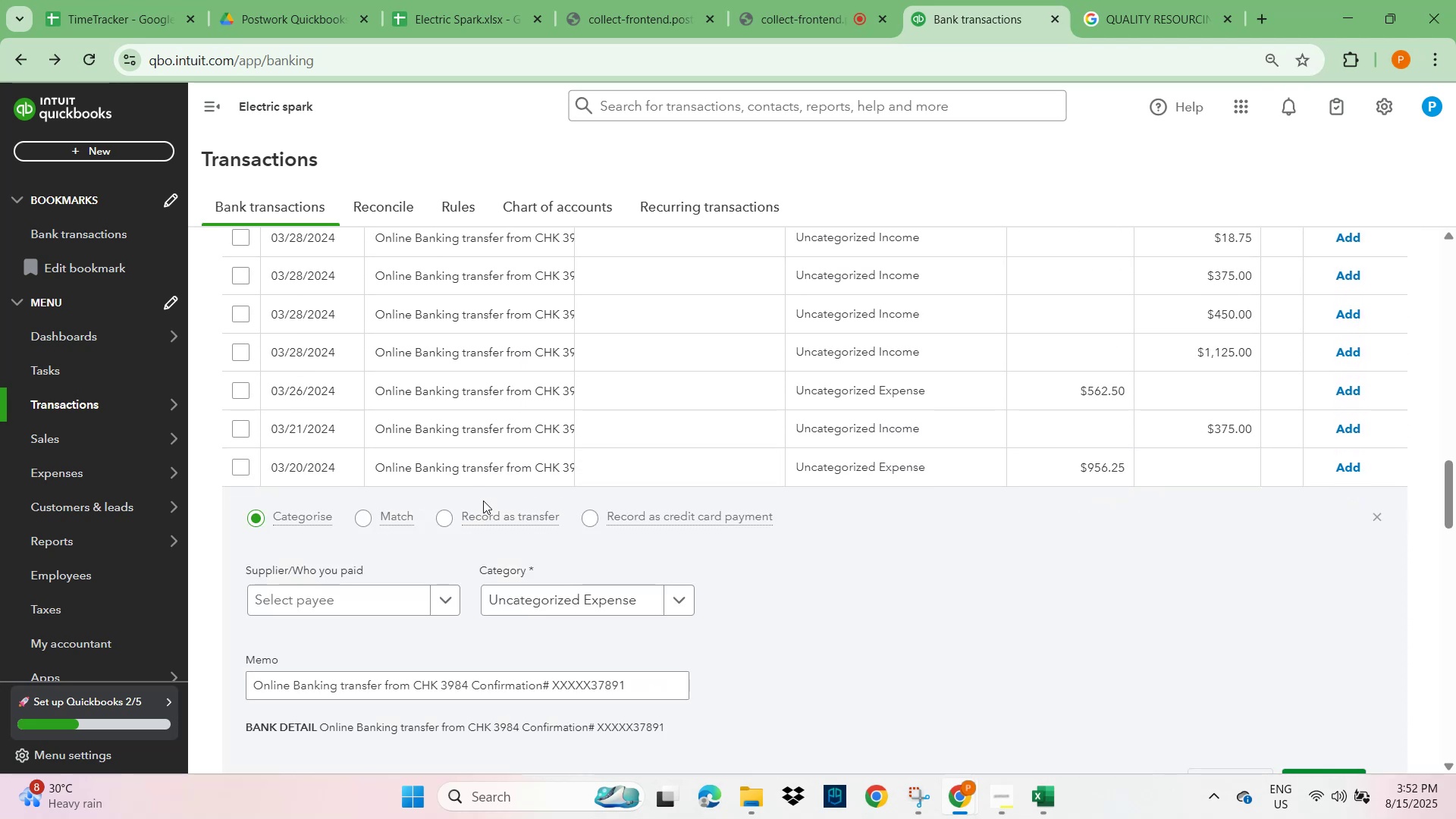 
scroll: coordinate [484, 600], scroll_direction: down, amount: 18.0
 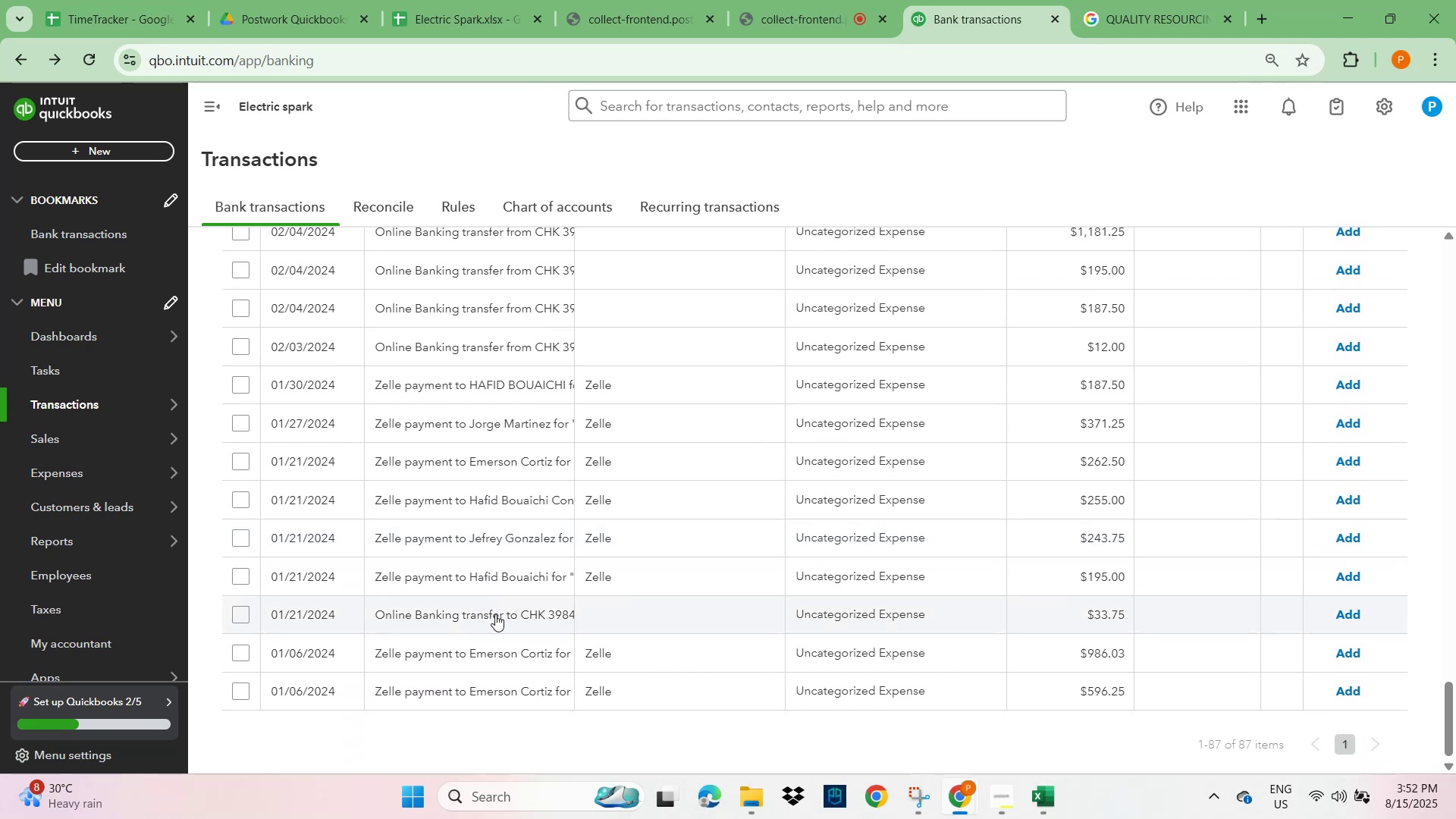 
wait(9.74)
 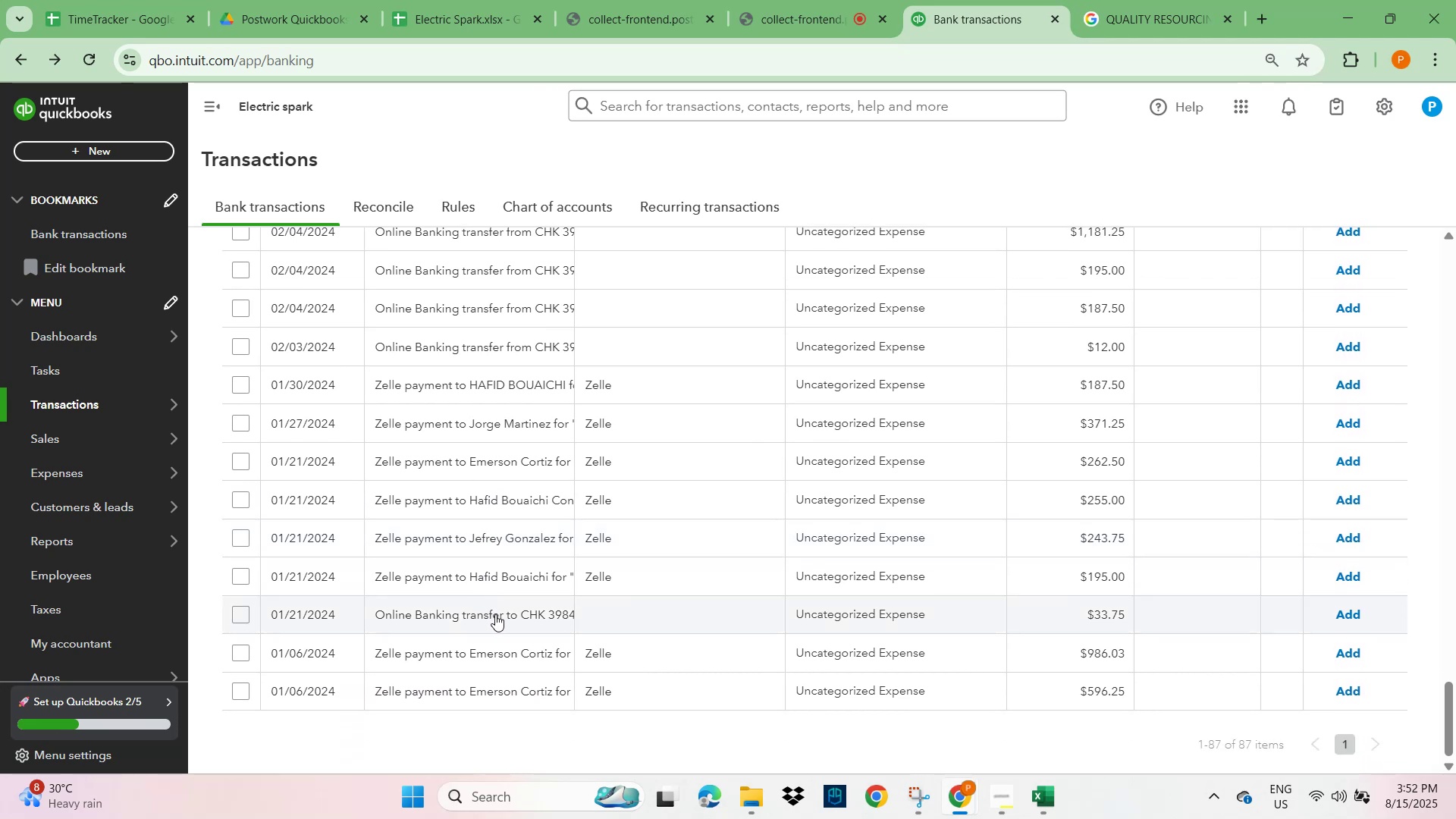 
scroll: coordinate [463, 545], scroll_direction: up, amount: 2.0
 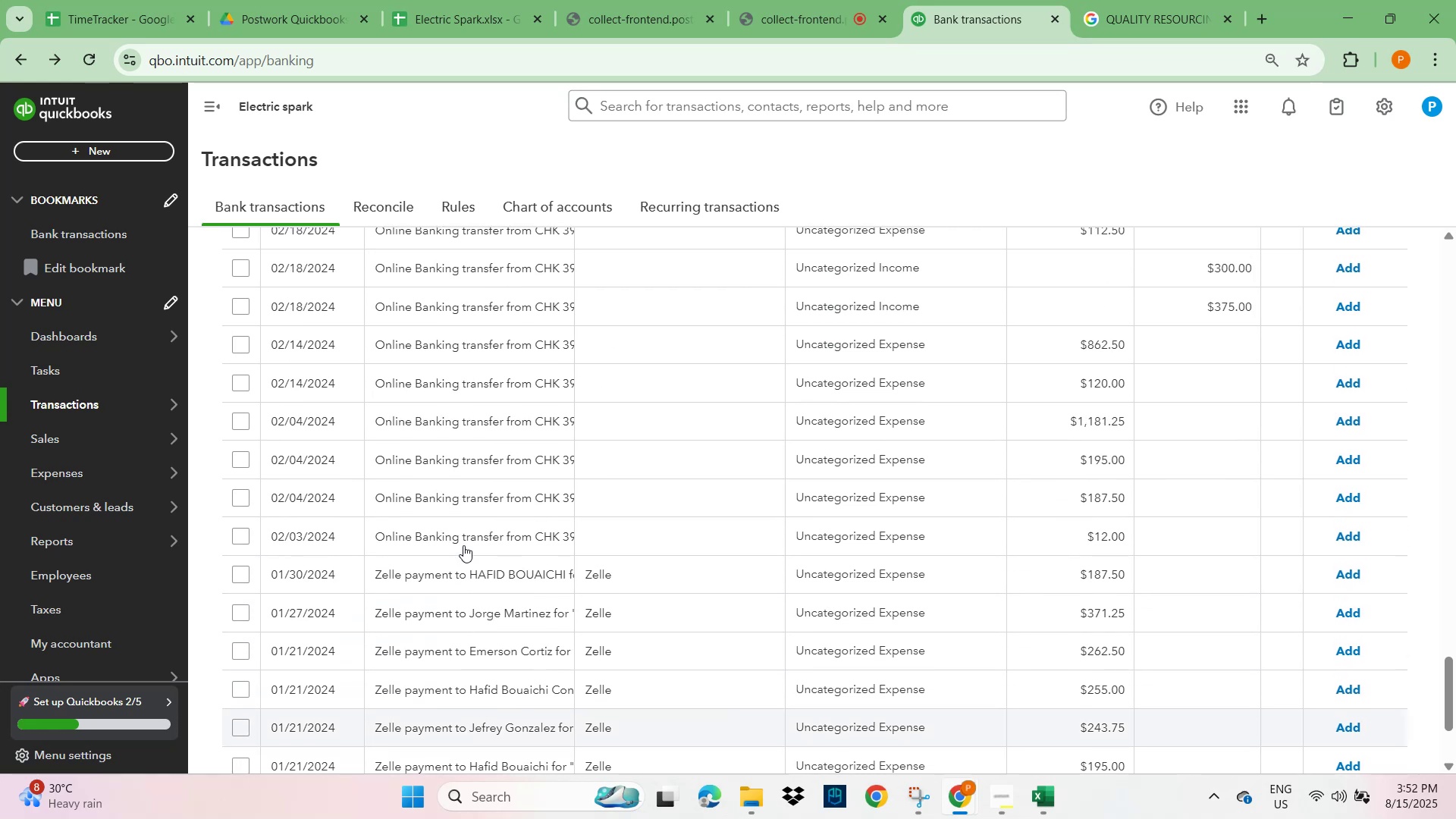 
scroll: coordinate [472, 545], scroll_direction: down, amount: 3.0
 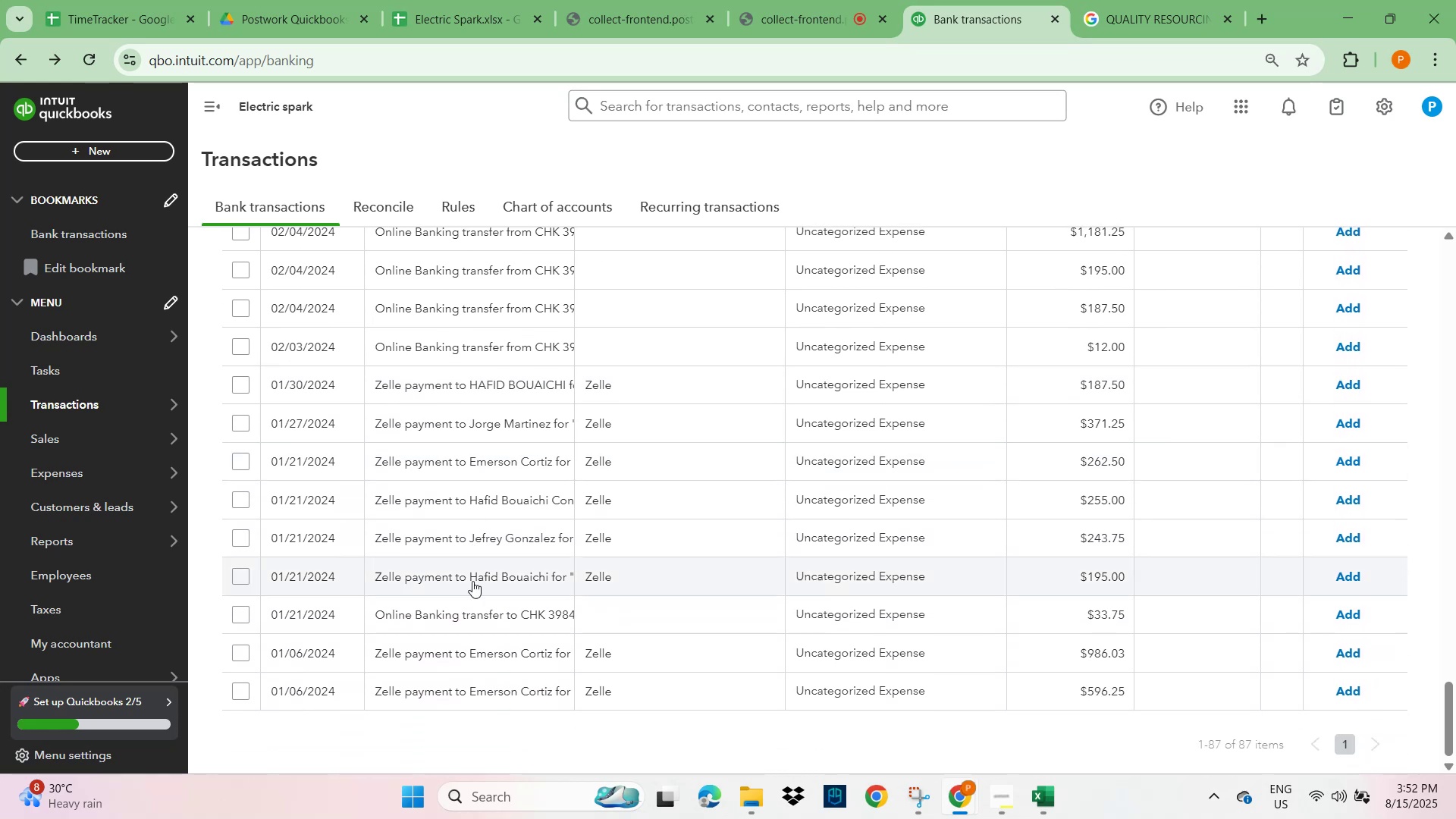 
mouse_move([464, 635])
 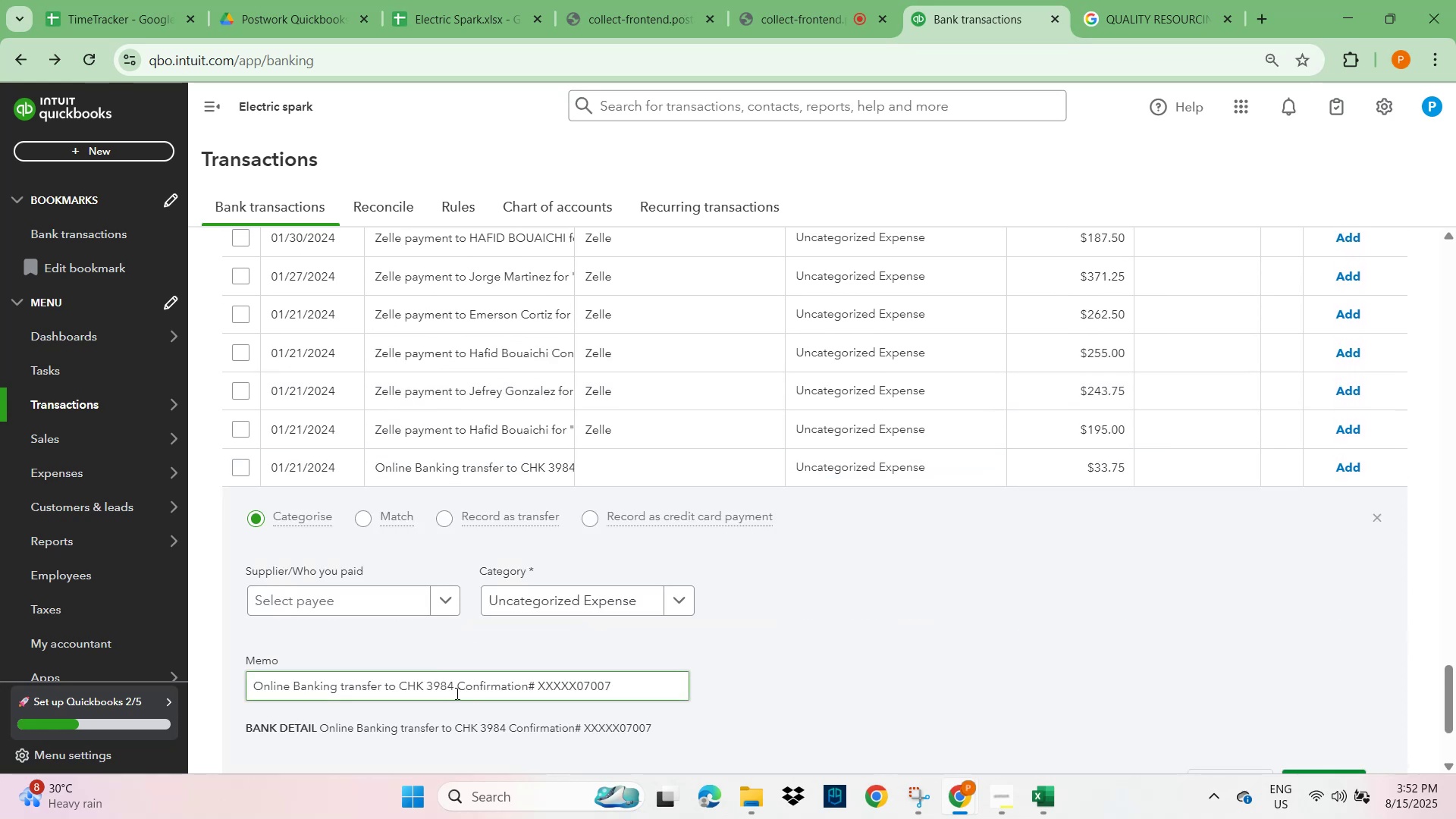 
left_click_drag(start_coordinate=[458, 689], to_coordinate=[213, 689])
 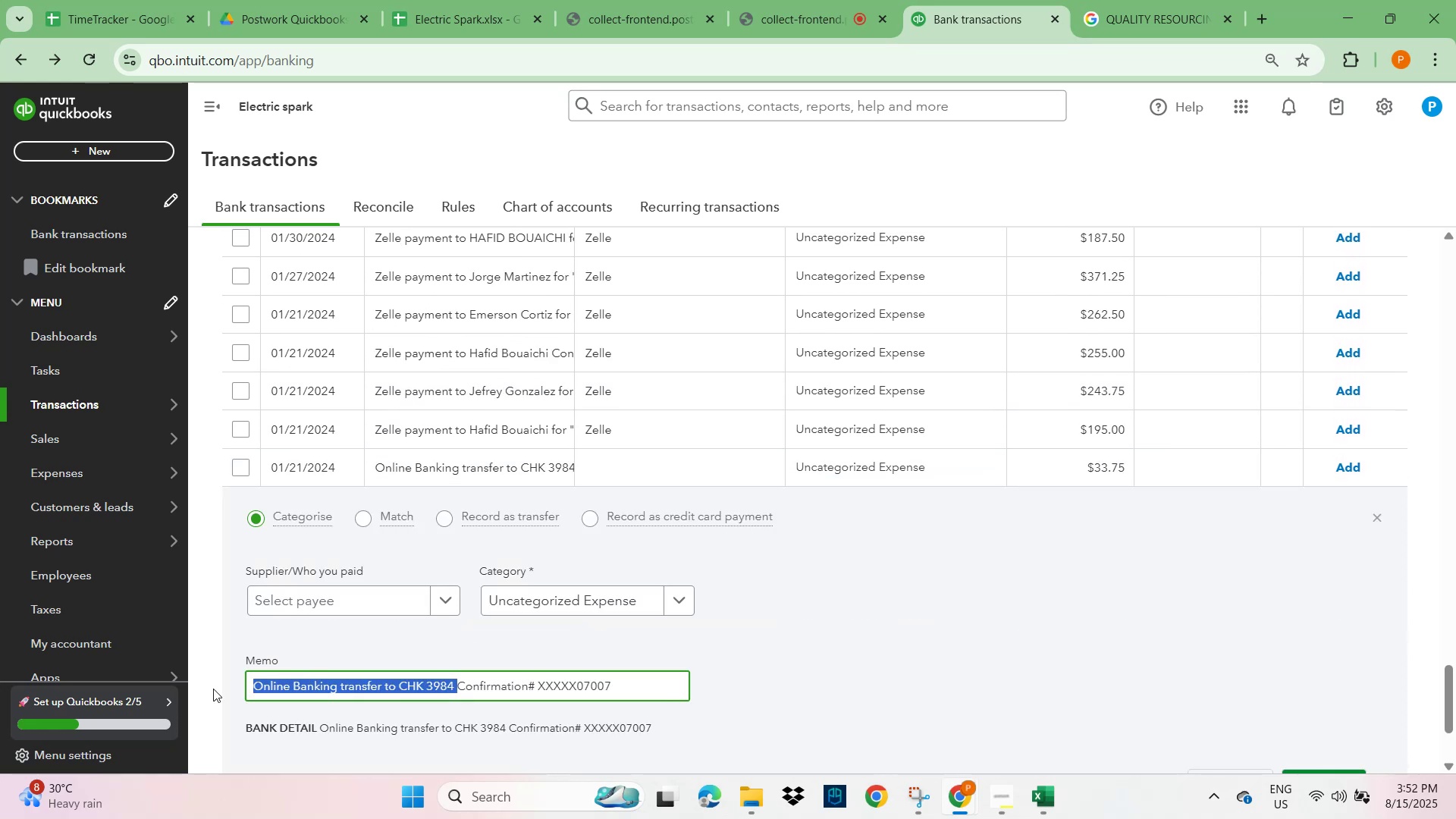 
key(Control+C)
 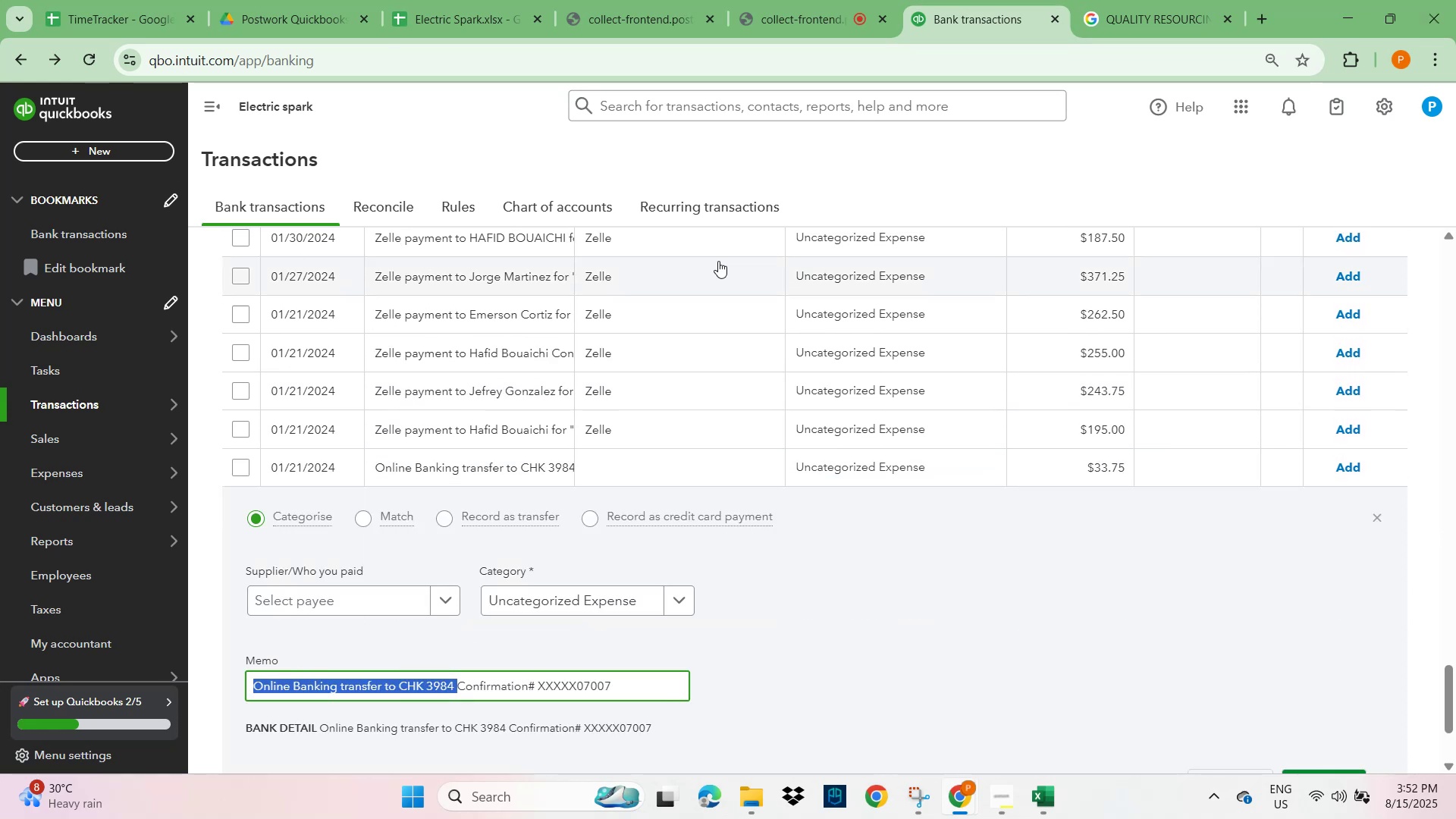 
scroll: coordinate [818, 427], scroll_direction: up, amount: 40.0
 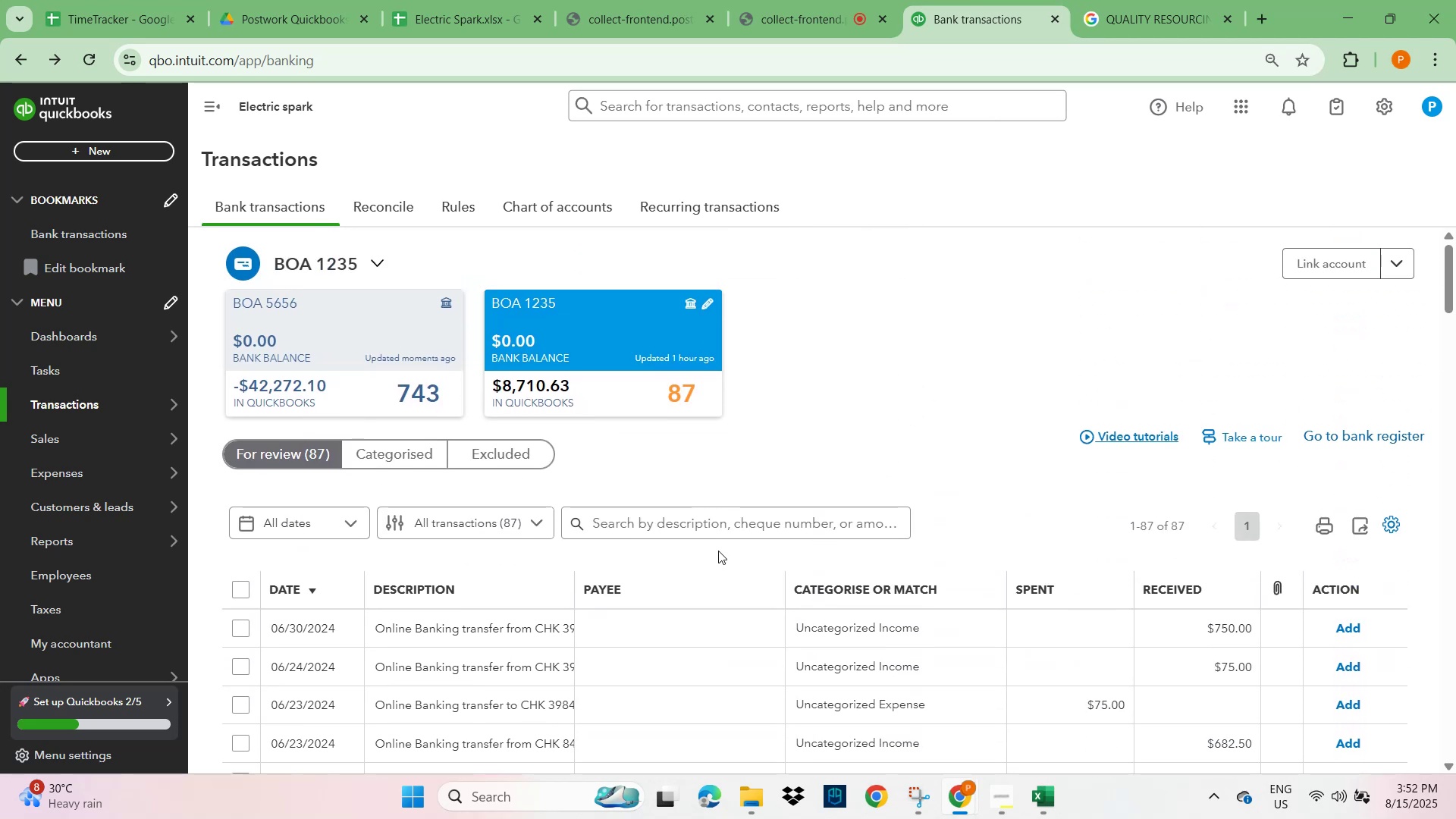 
left_click([708, 527])
 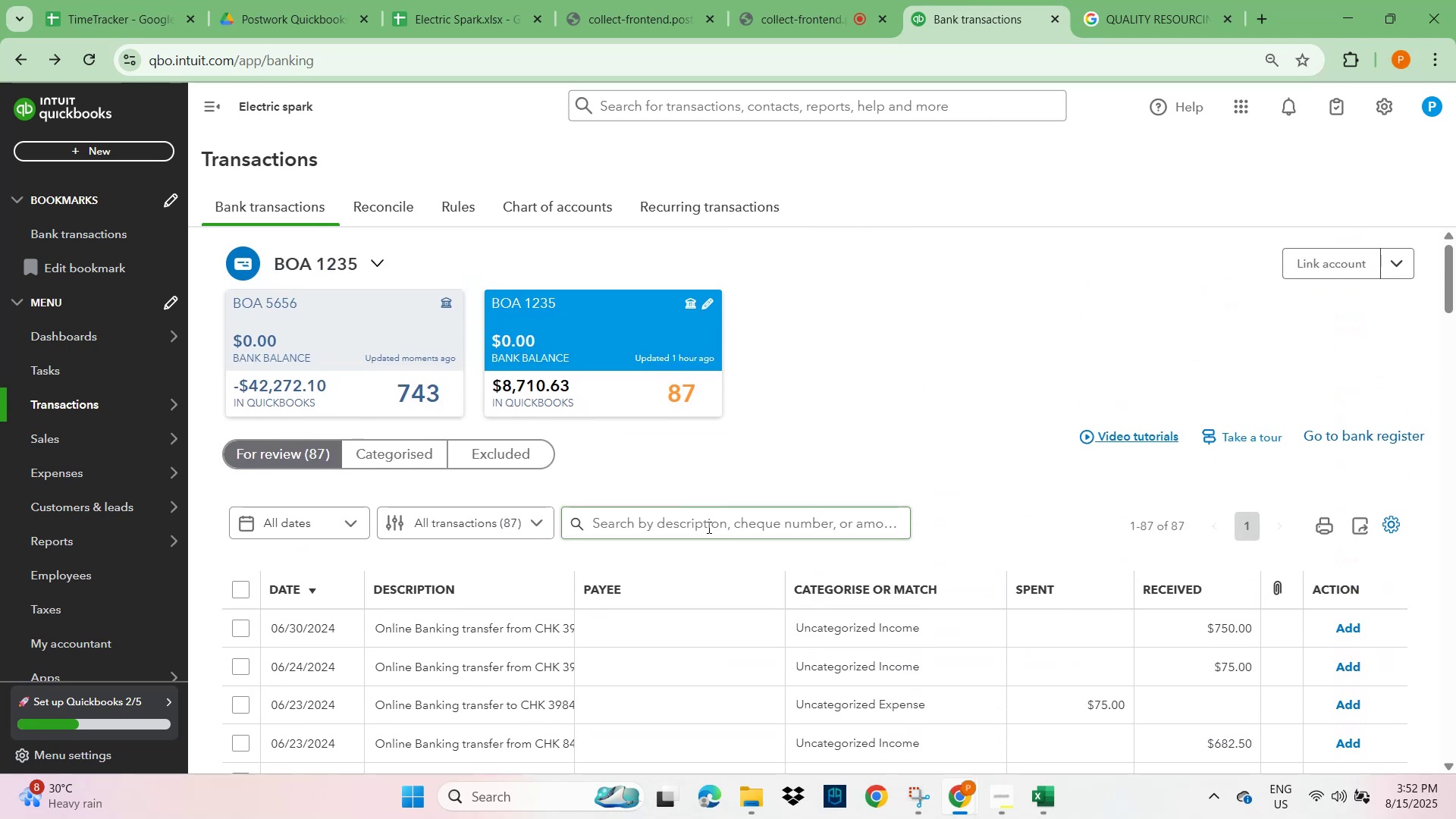 
key(Control+V)
 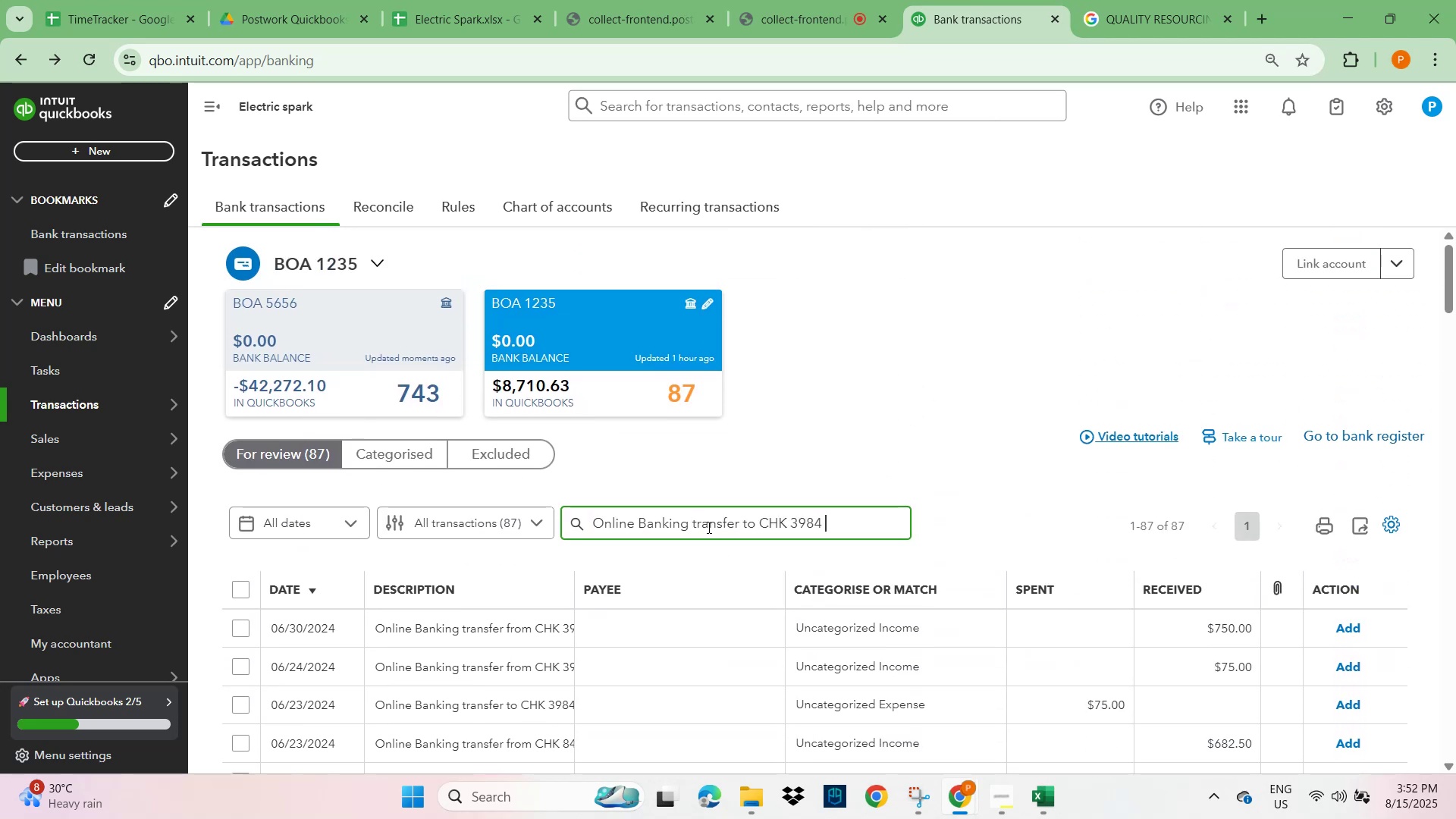 
key(NumpadEnter)
 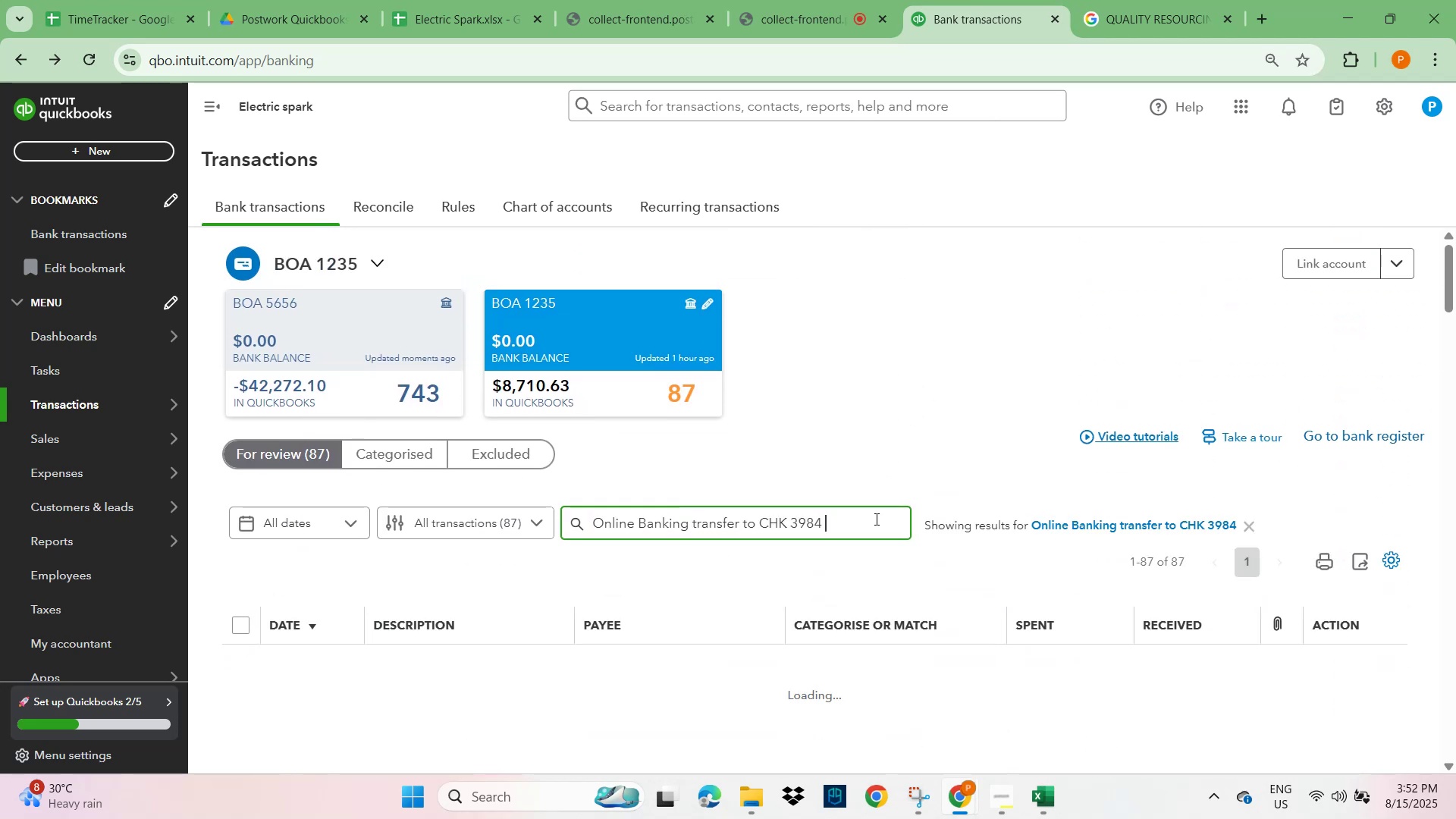 
scroll: coordinate [923, 565], scroll_direction: down, amount: 2.0
 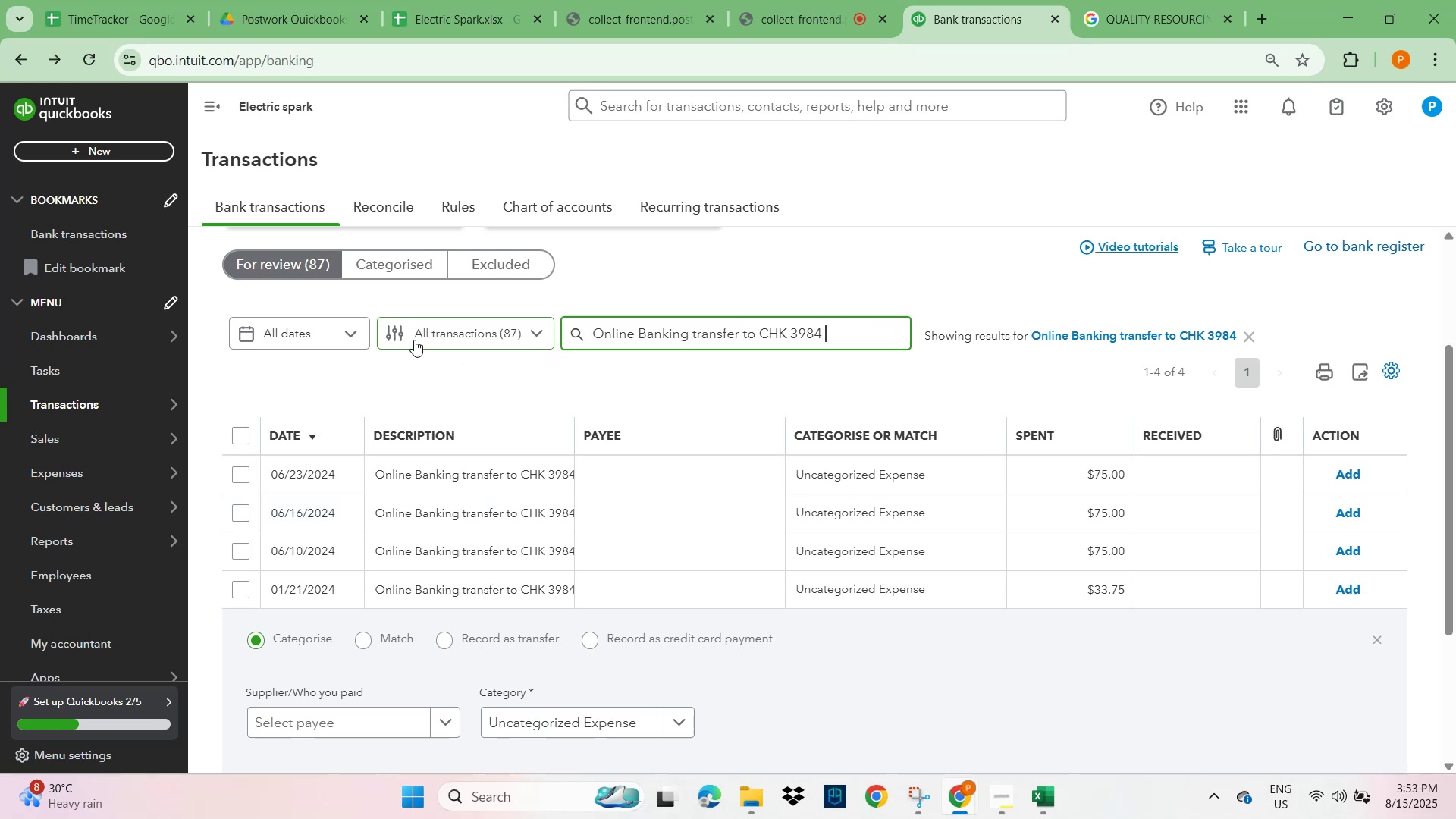 
wait(20.39)
 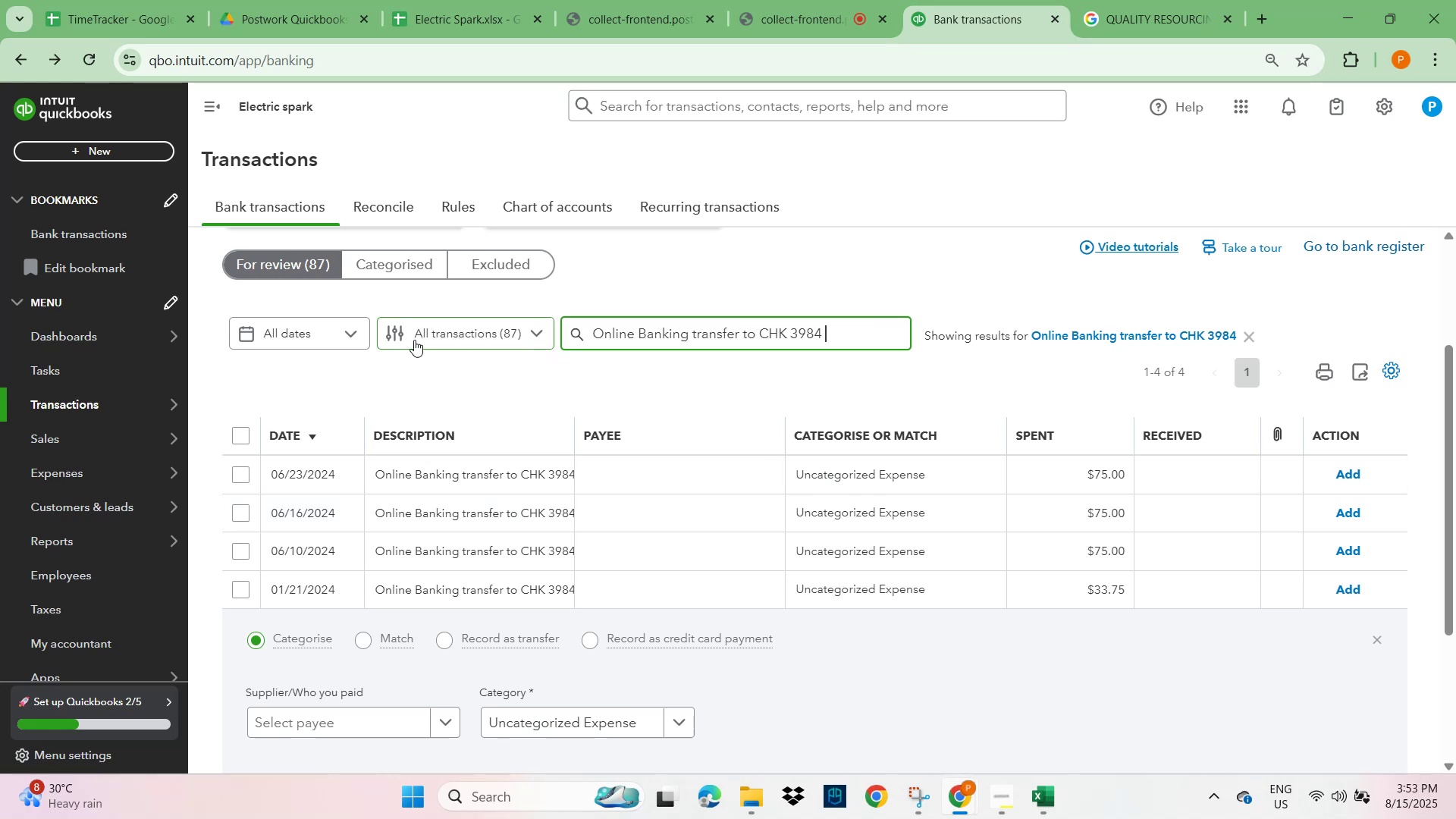 
scroll: coordinate [464, 382], scroll_direction: up, amount: 4.0
 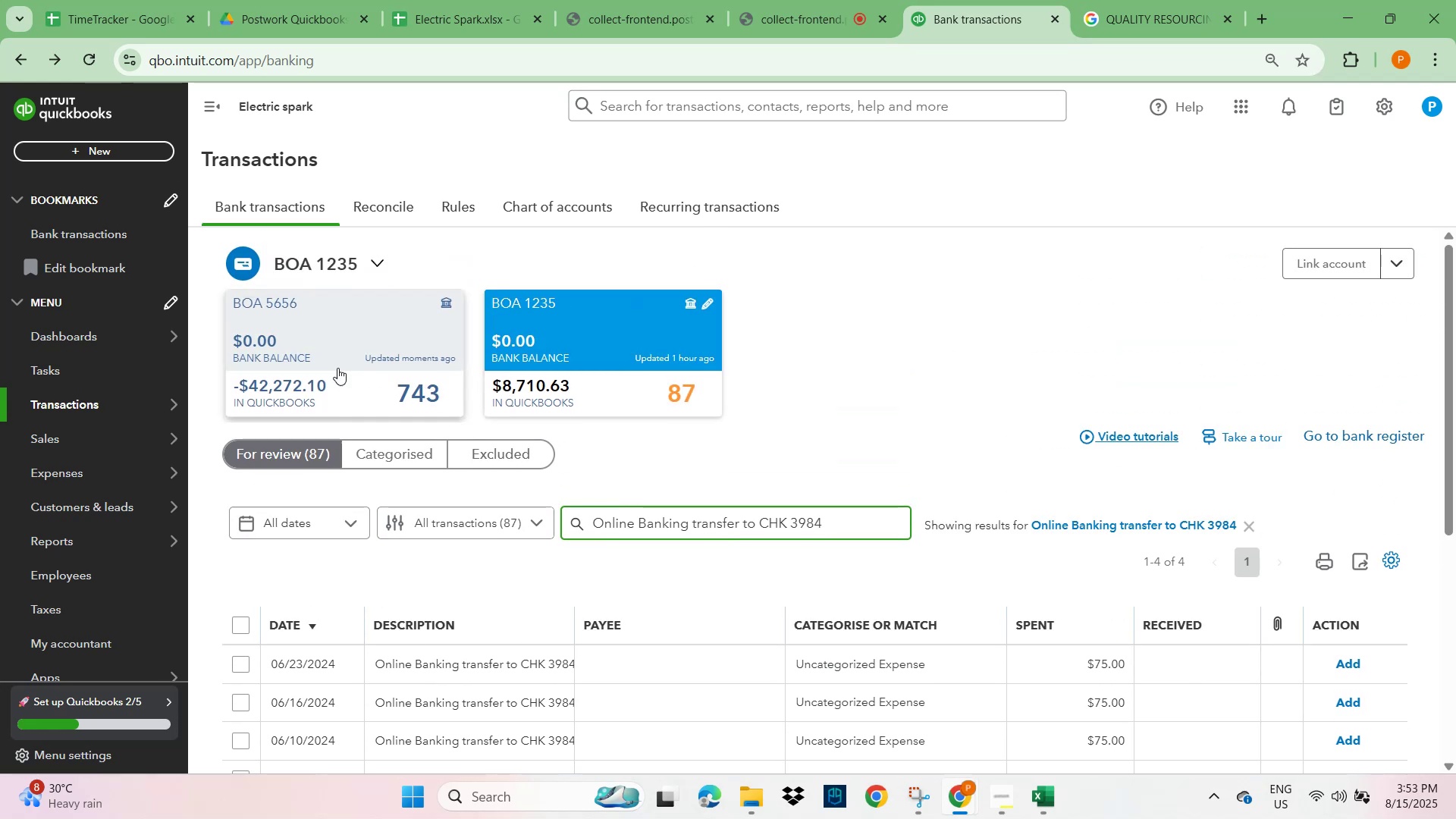 
left_click([334, 347])
 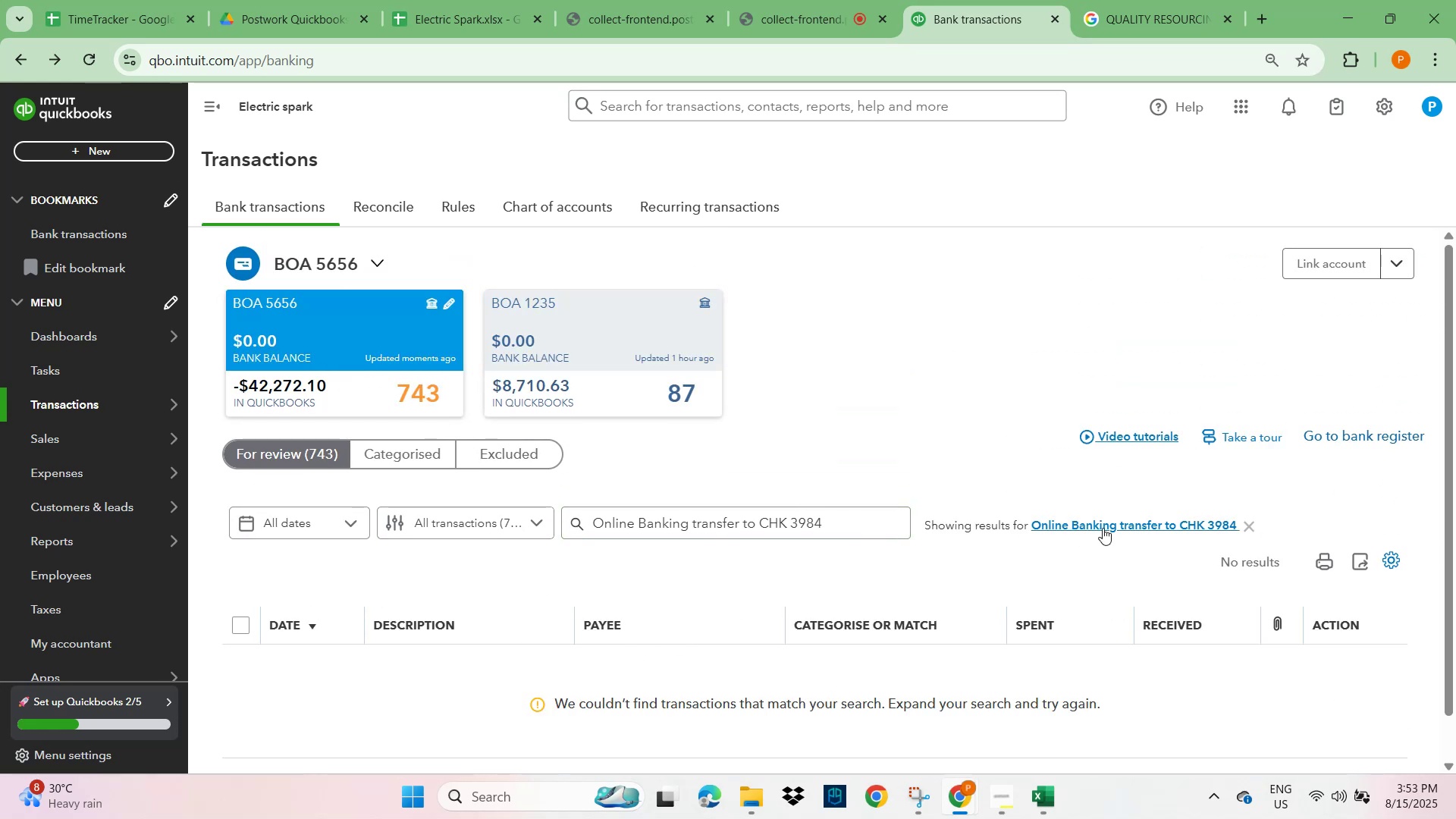 
left_click([1247, 528])
 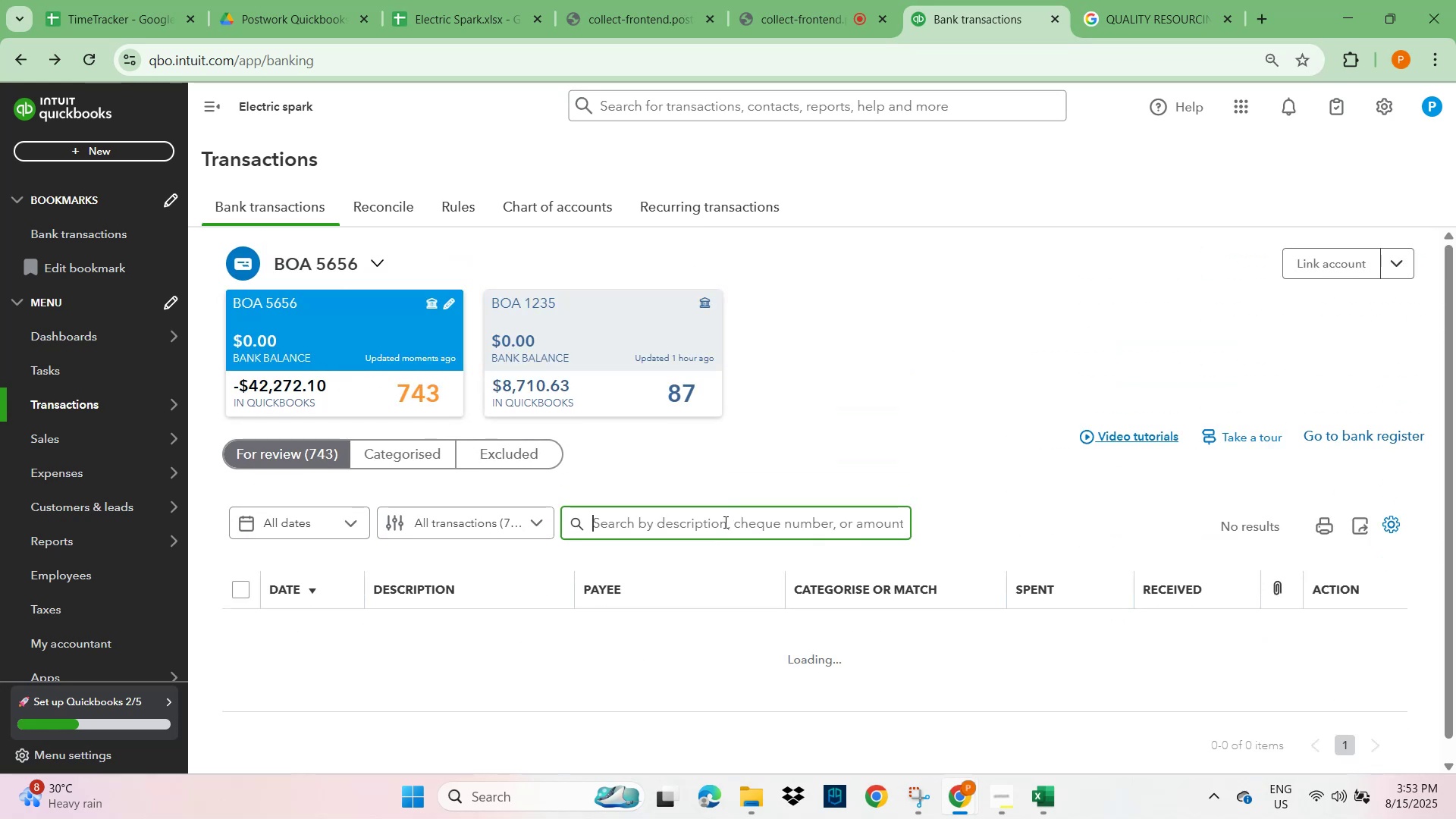 
key(Numpad3)
 